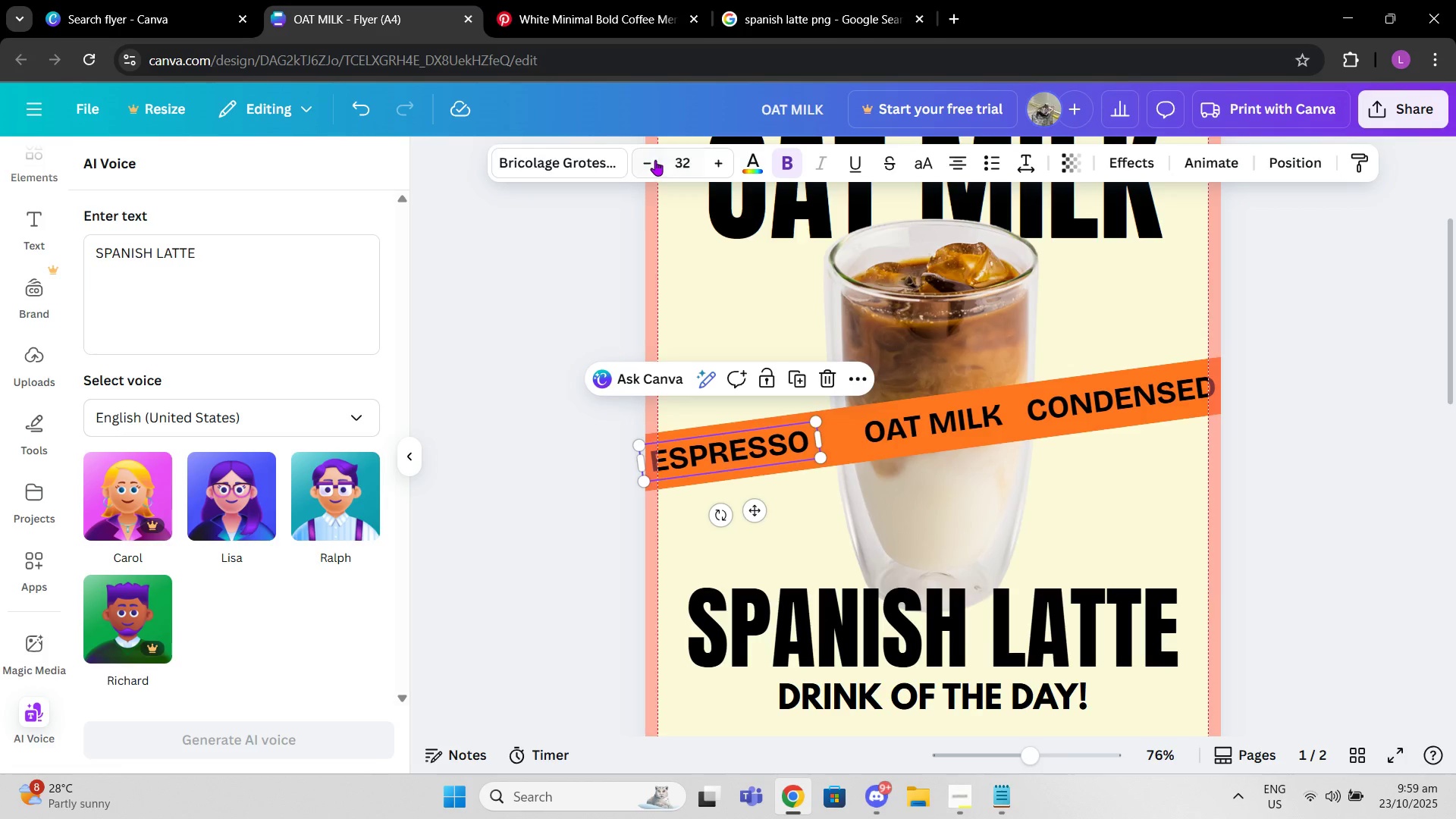 
double_click([654, 160])
 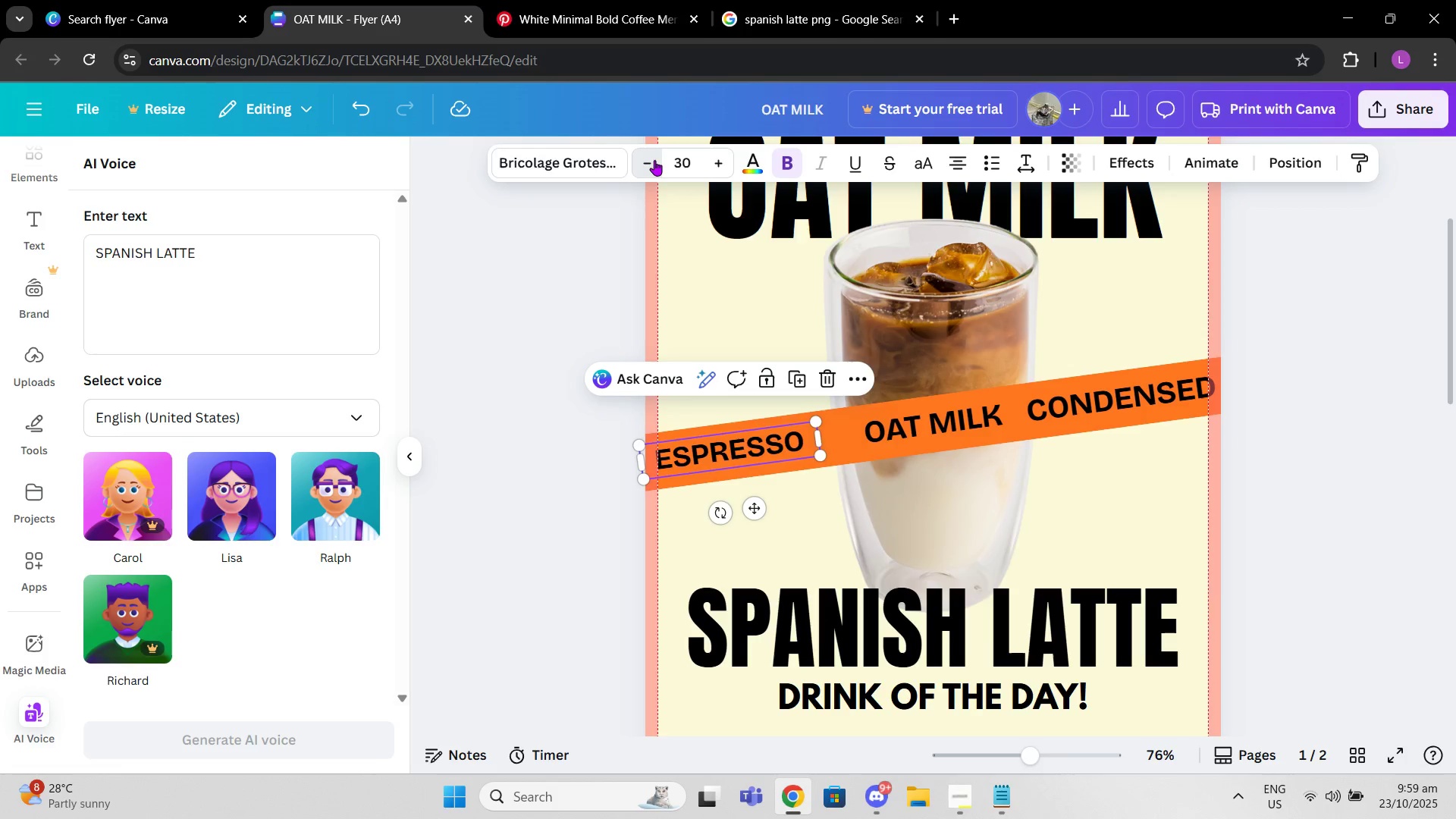 
triple_click([654, 160])
 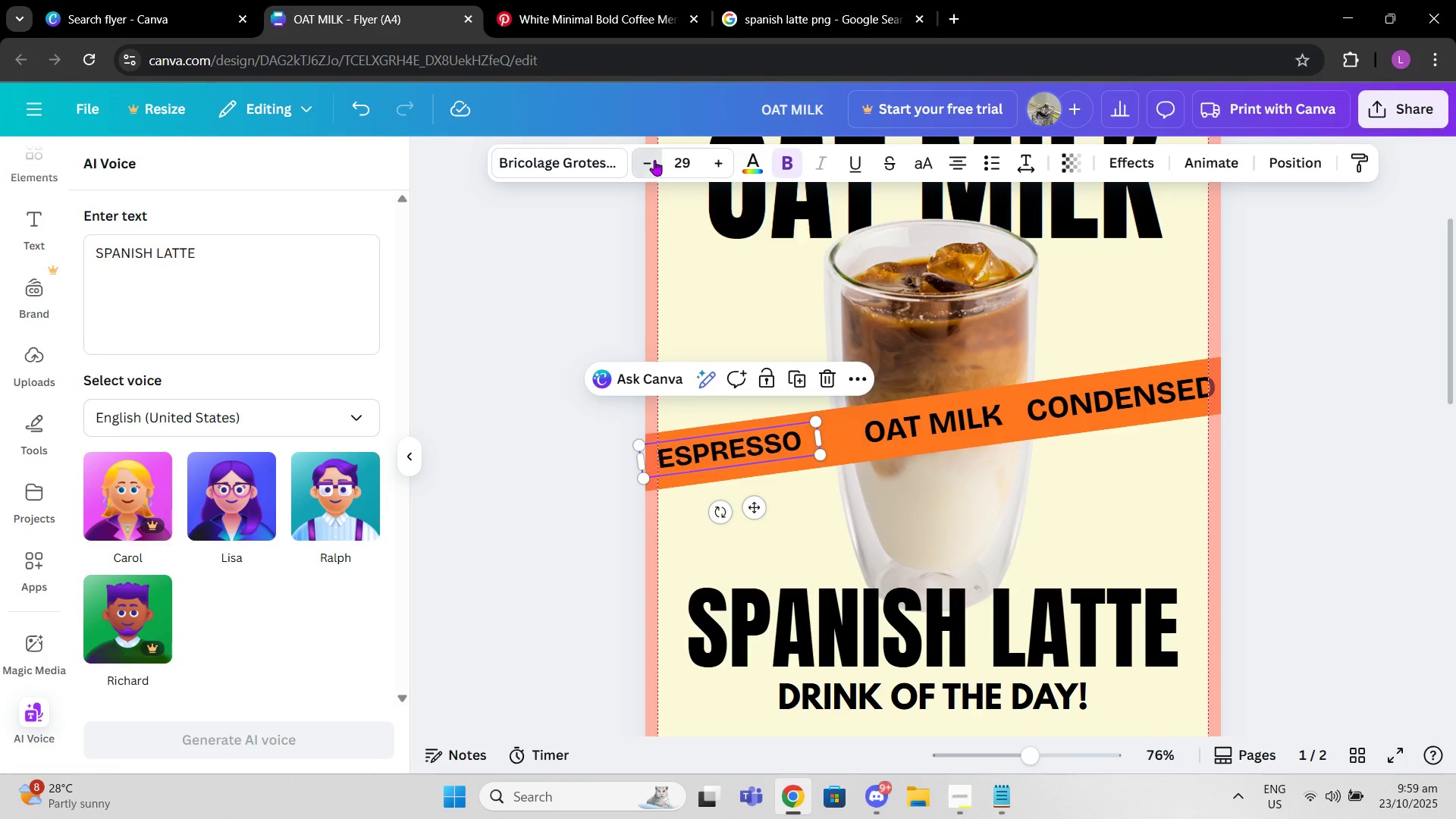 
triple_click([654, 160])
 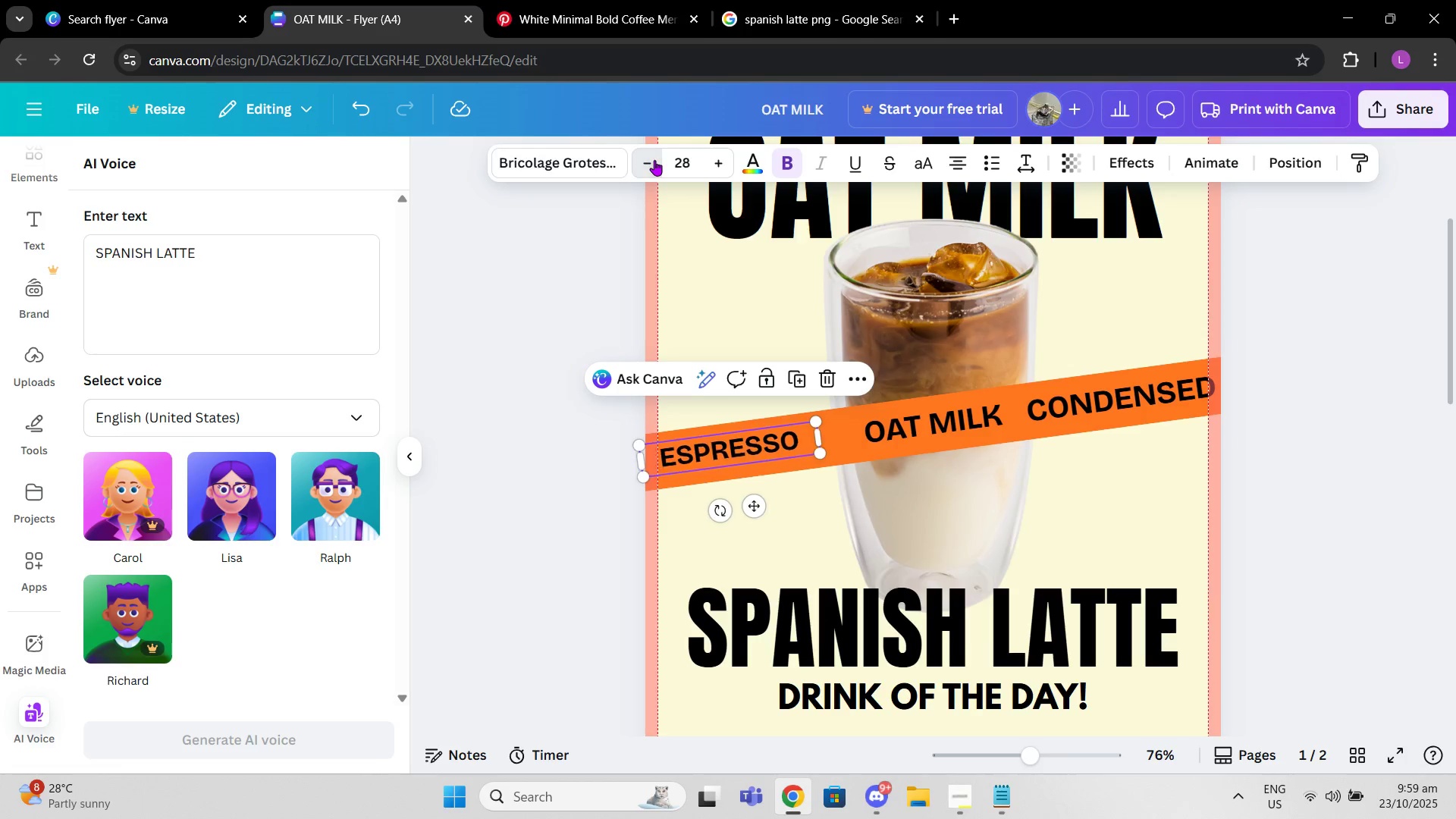 
triple_click([654, 160])
 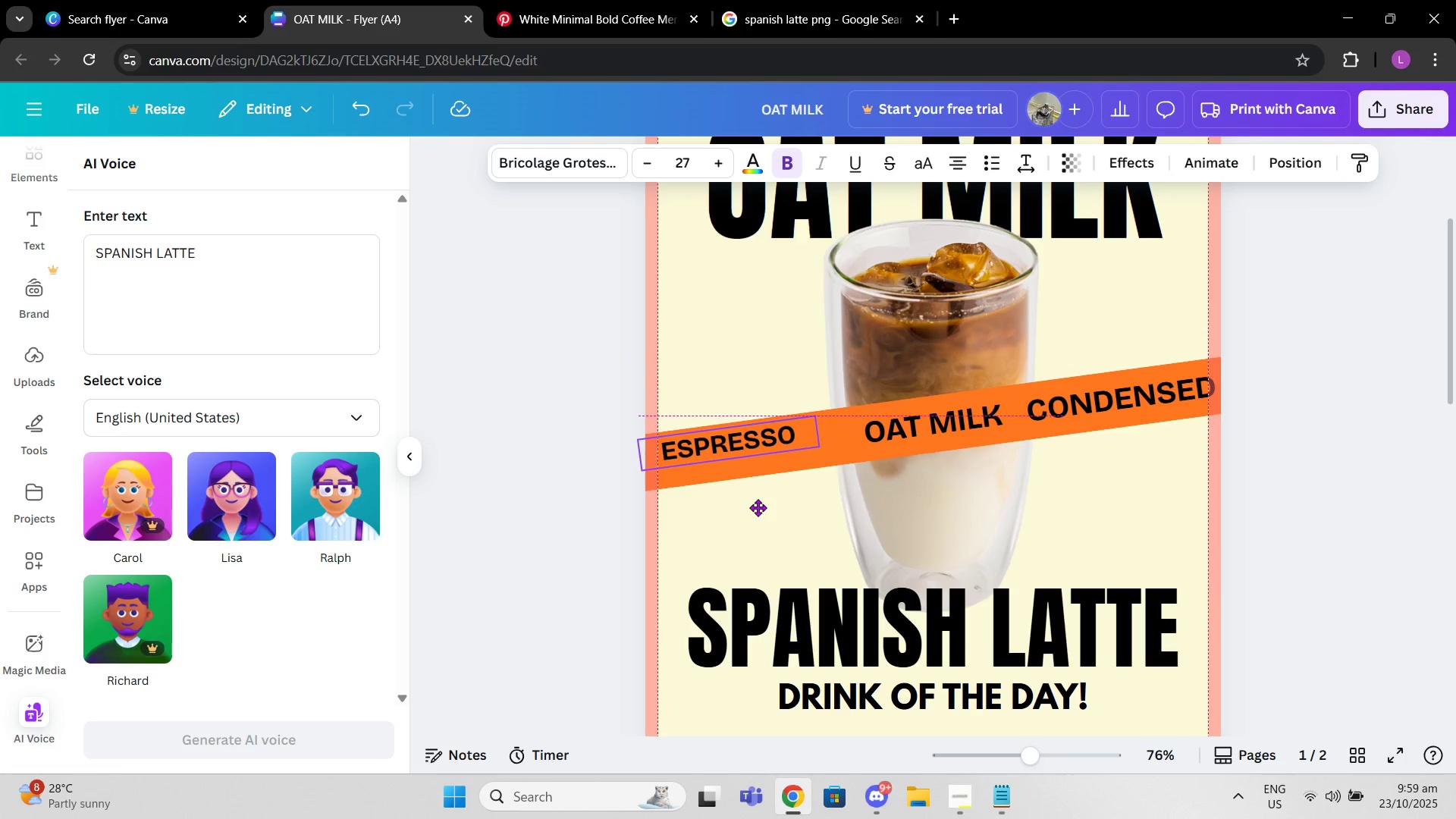 
left_click([759, 510])
 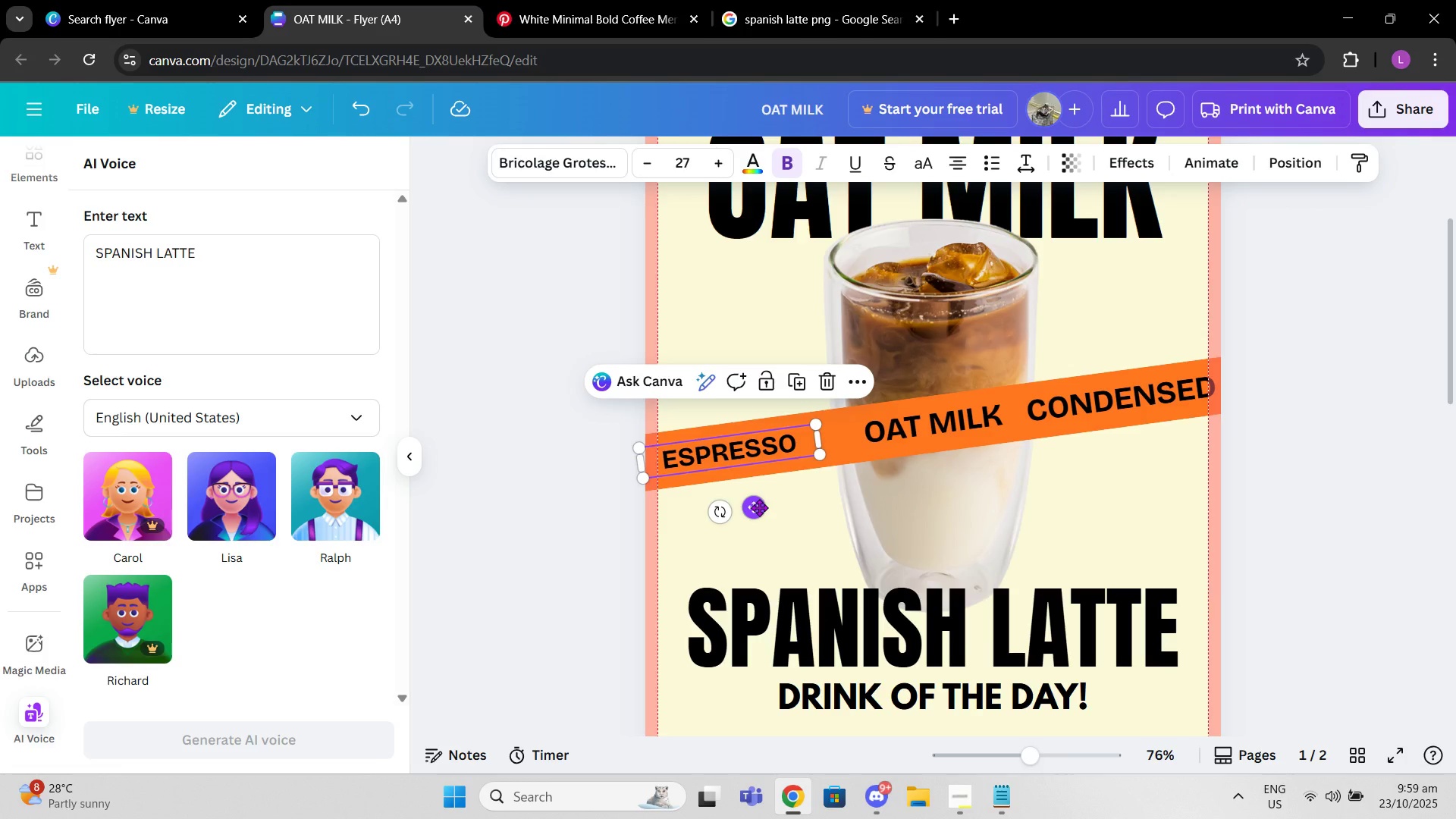 
key(Control+Shift+ShiftLeft)
 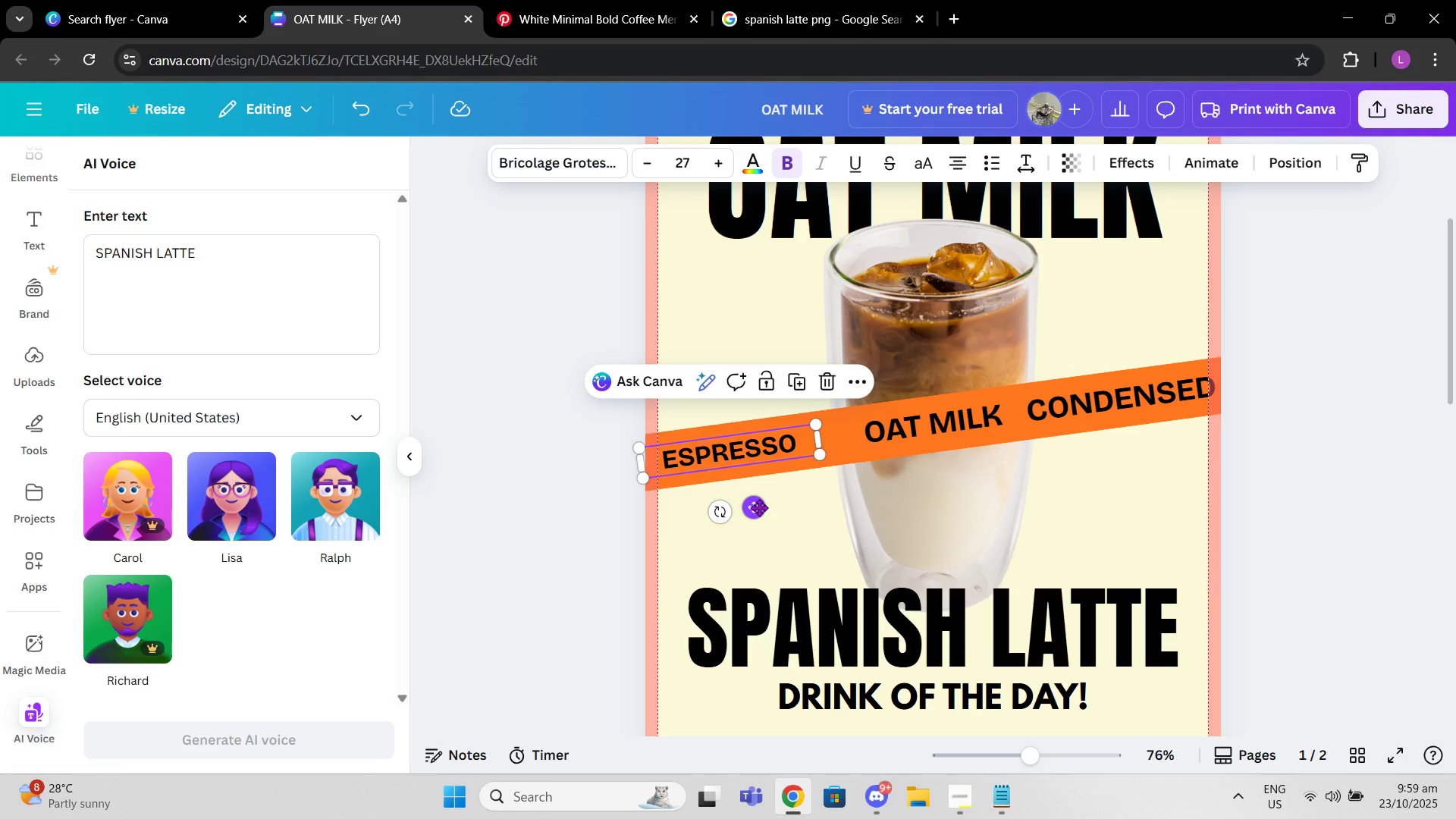 
key(Control+Z)
 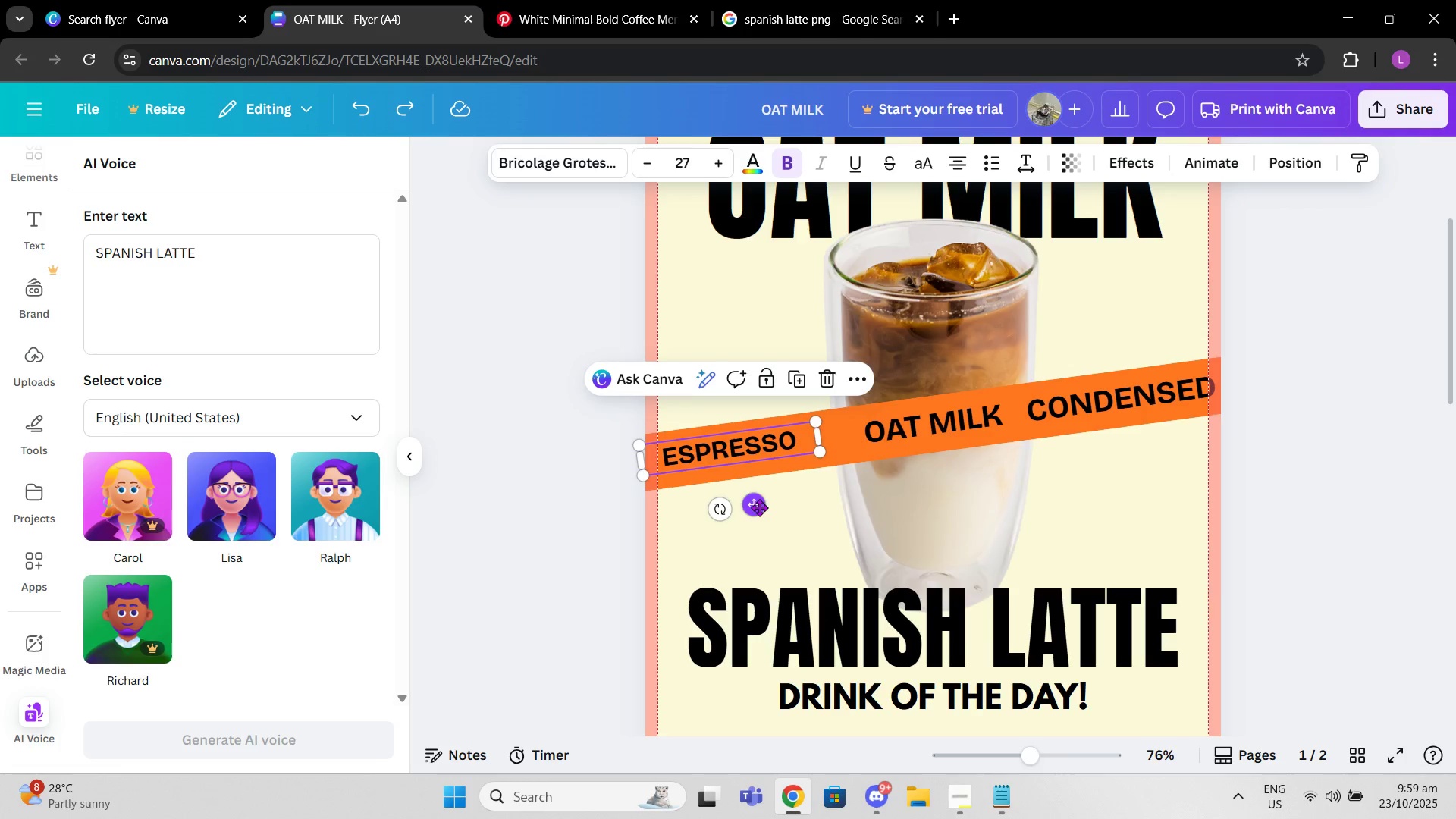 
key(Control+Z)
 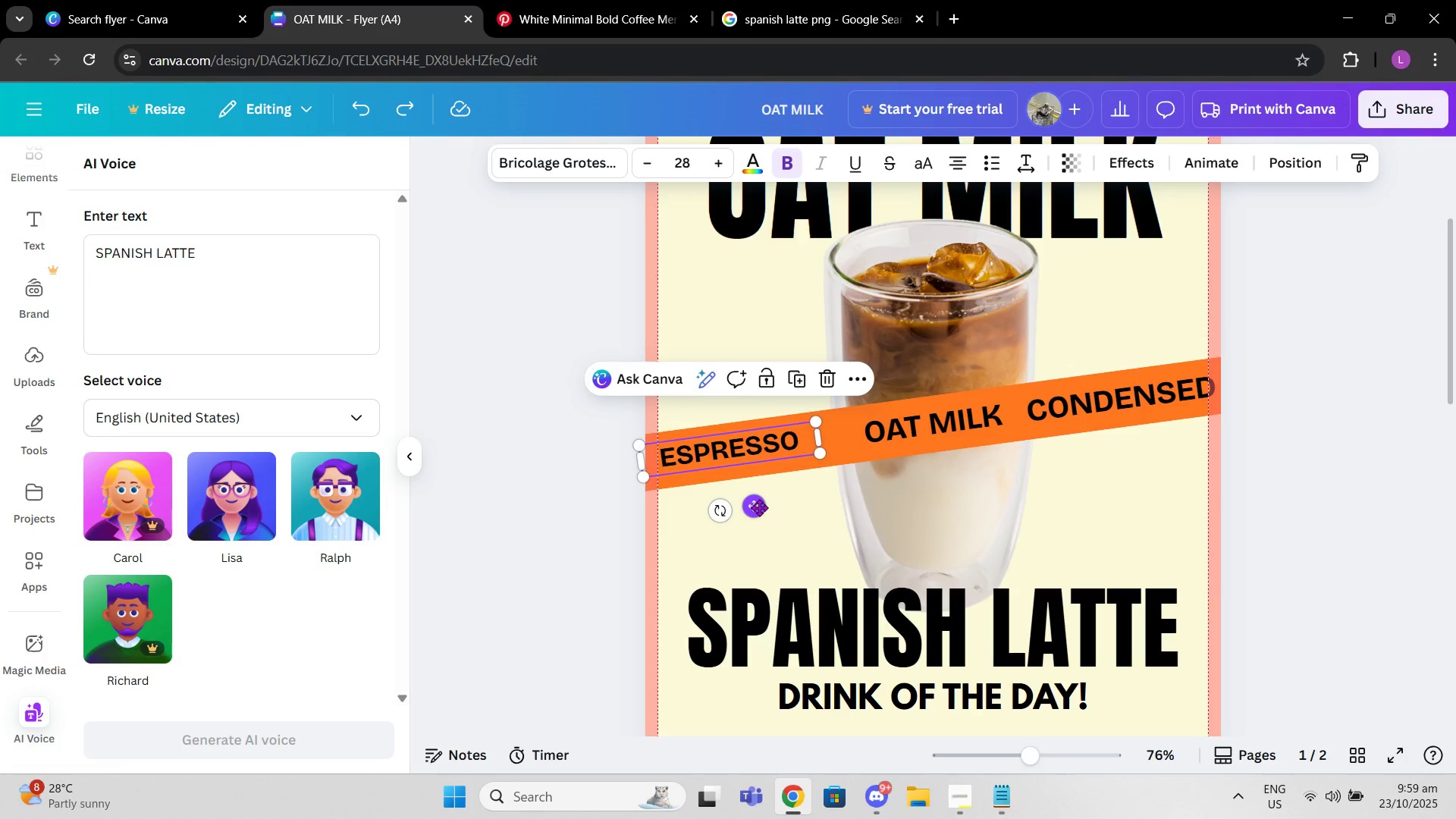 
key(Control+Z)
 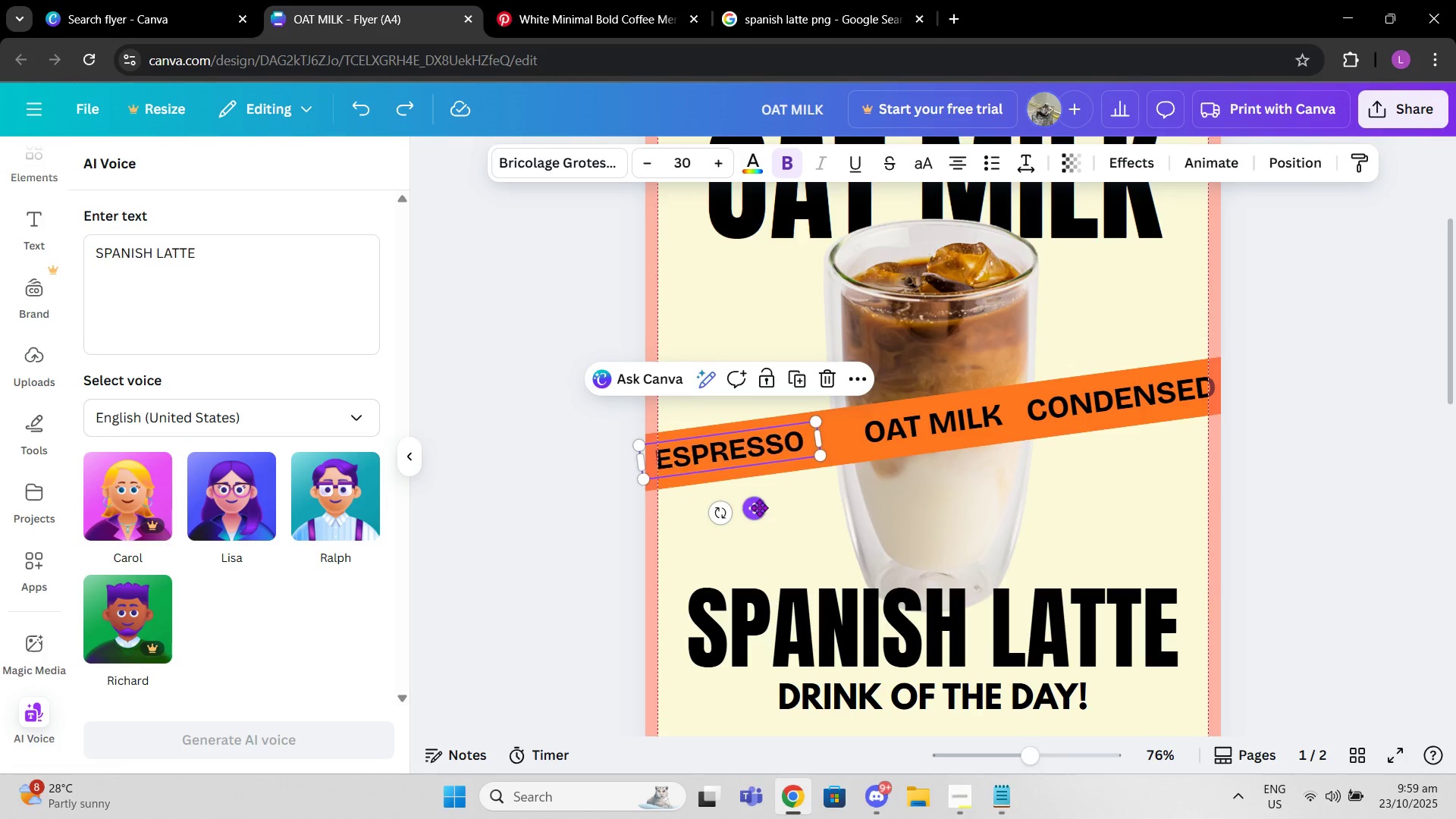 
key(Control+Z)
 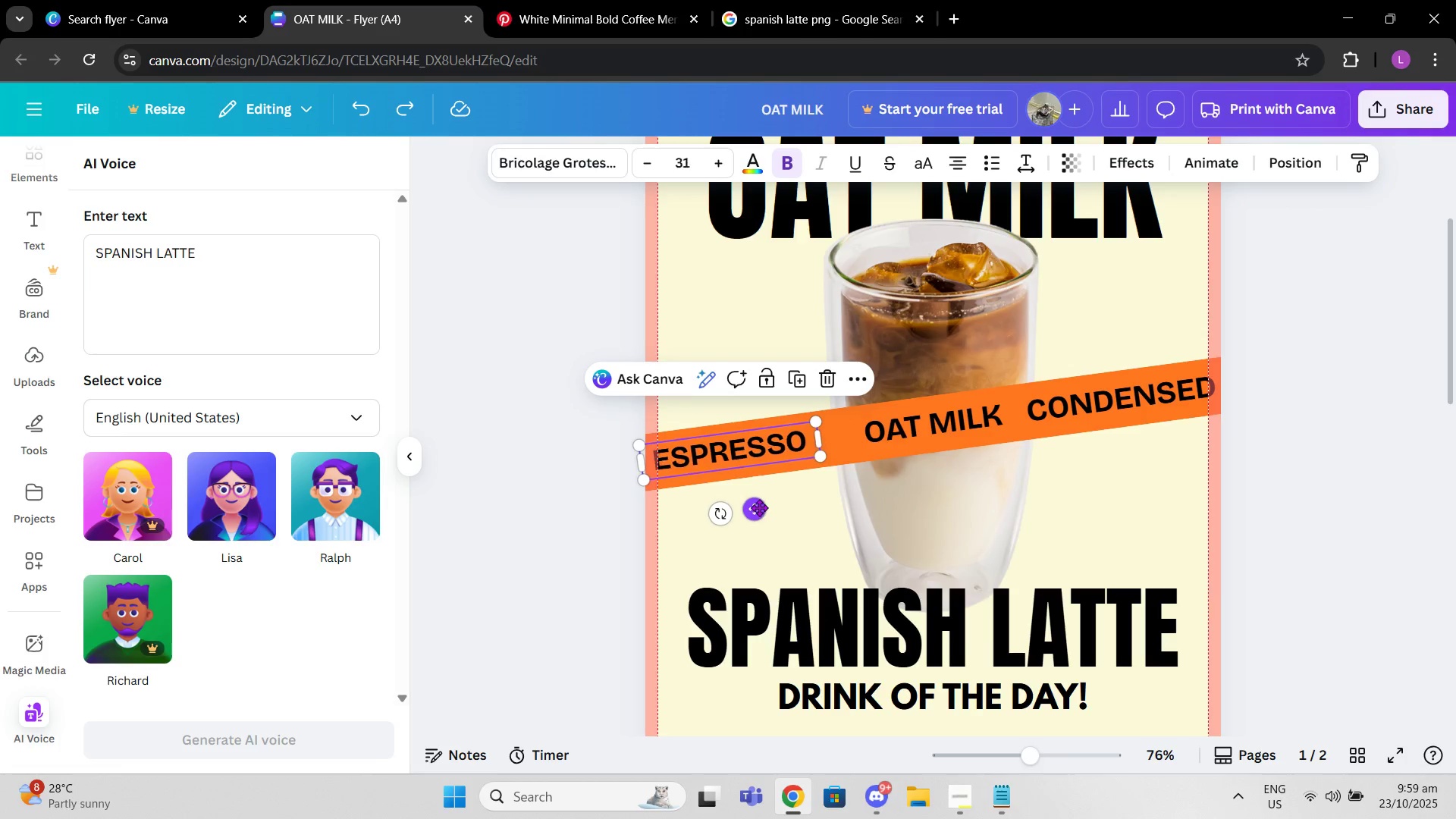 
key(Control+Z)
 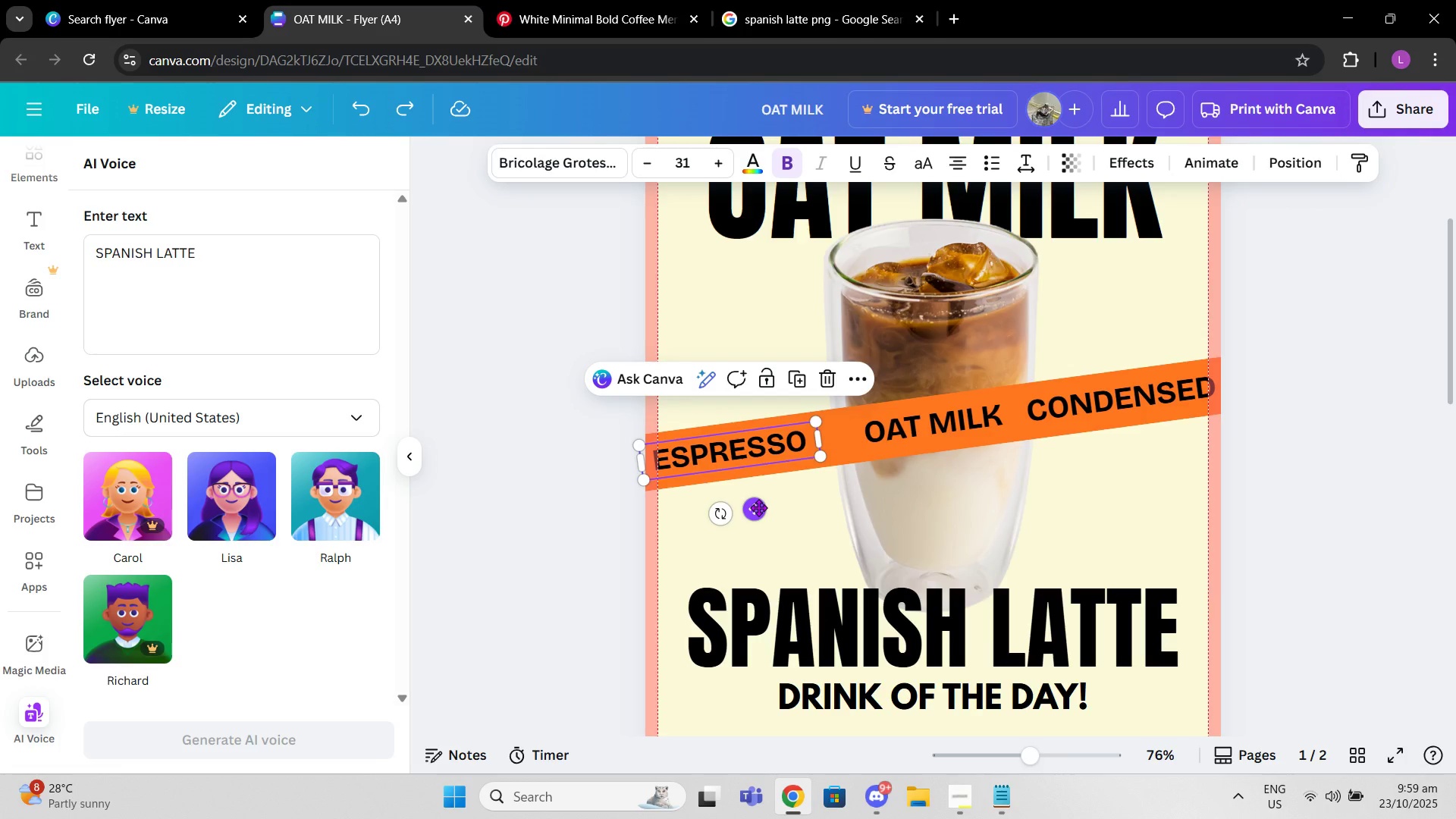 
key(Control+Z)
 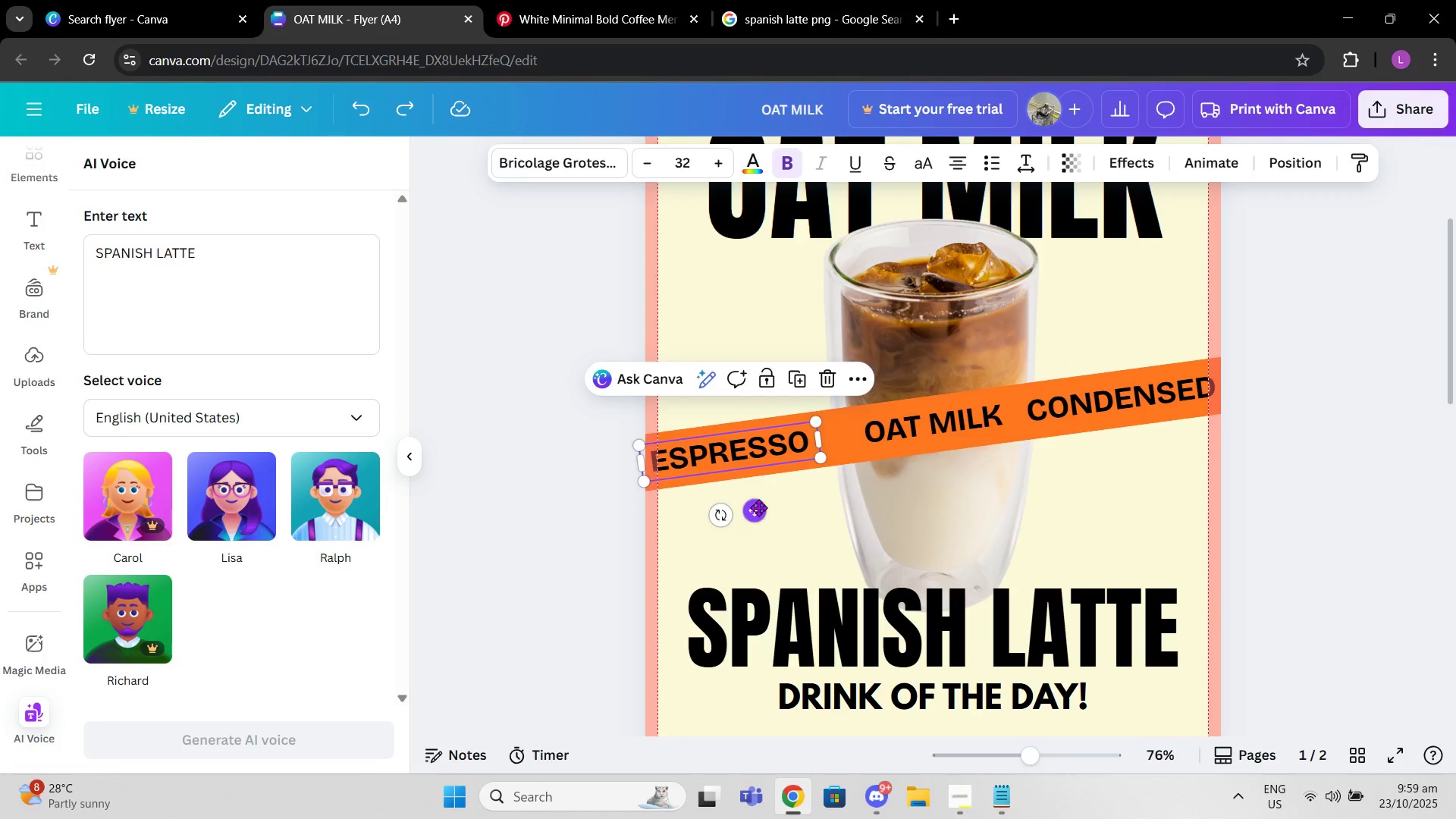 
key(Control+Z)
 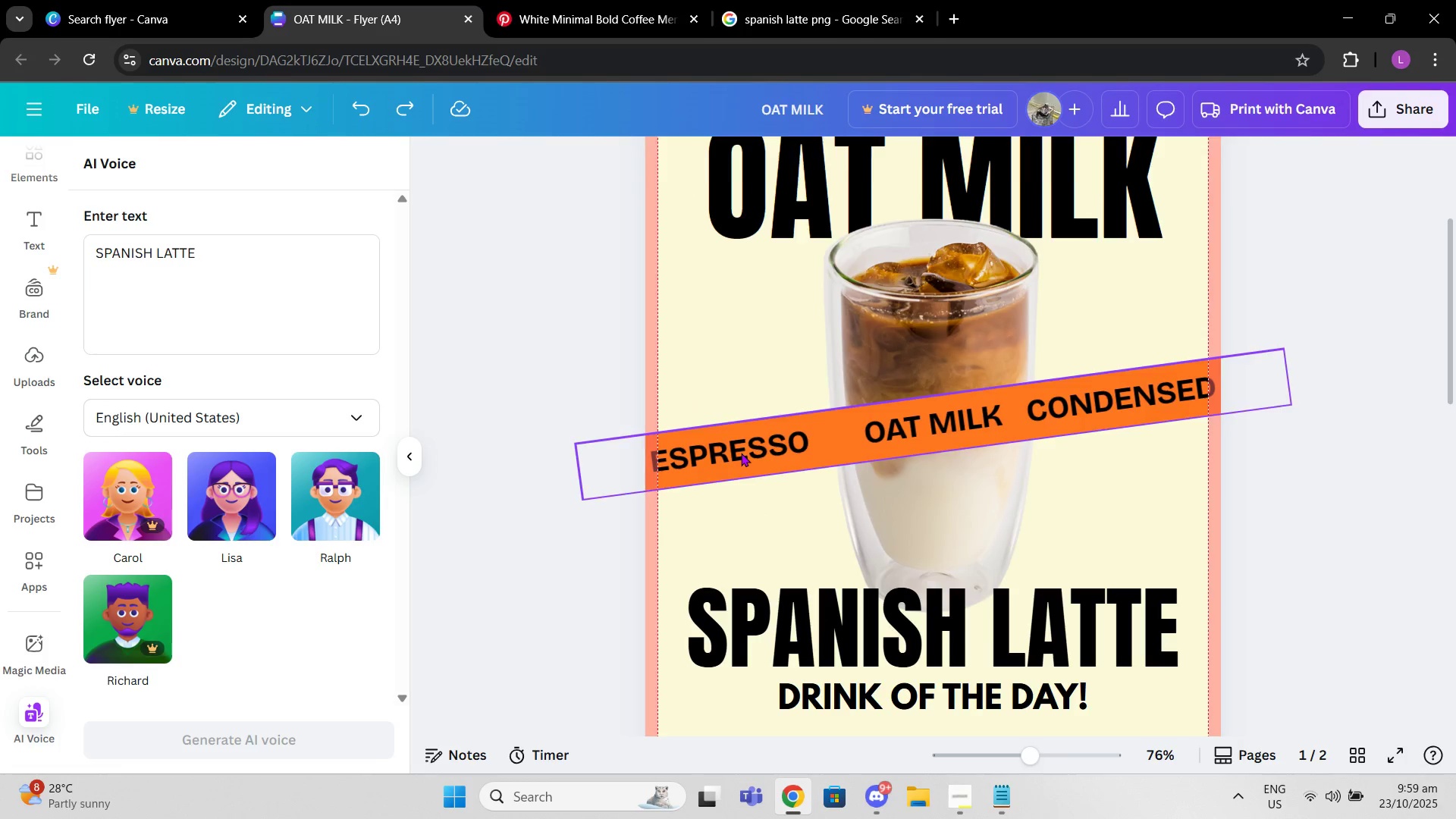 
left_click([741, 453])
 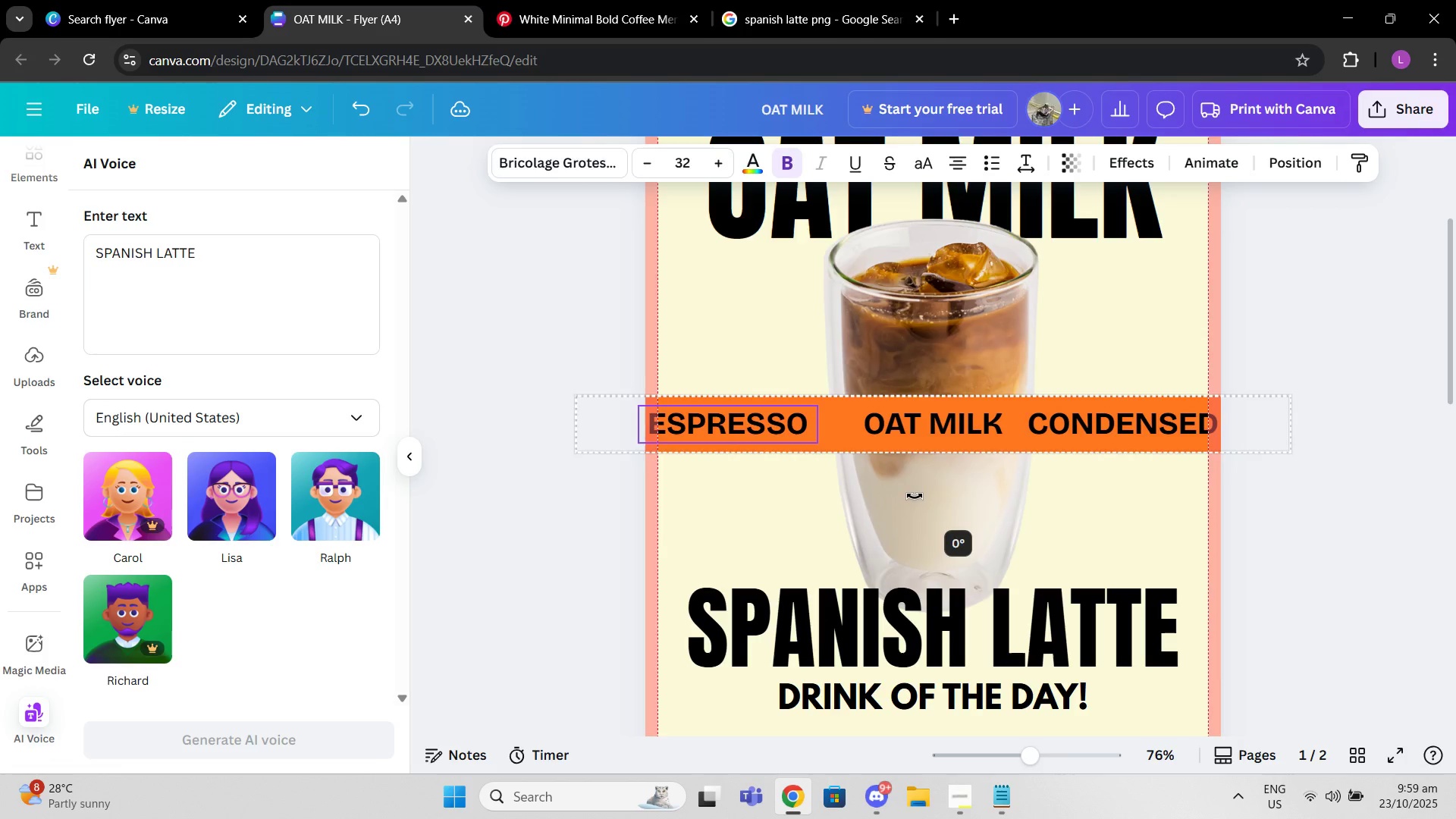 
left_click([790, 429])
 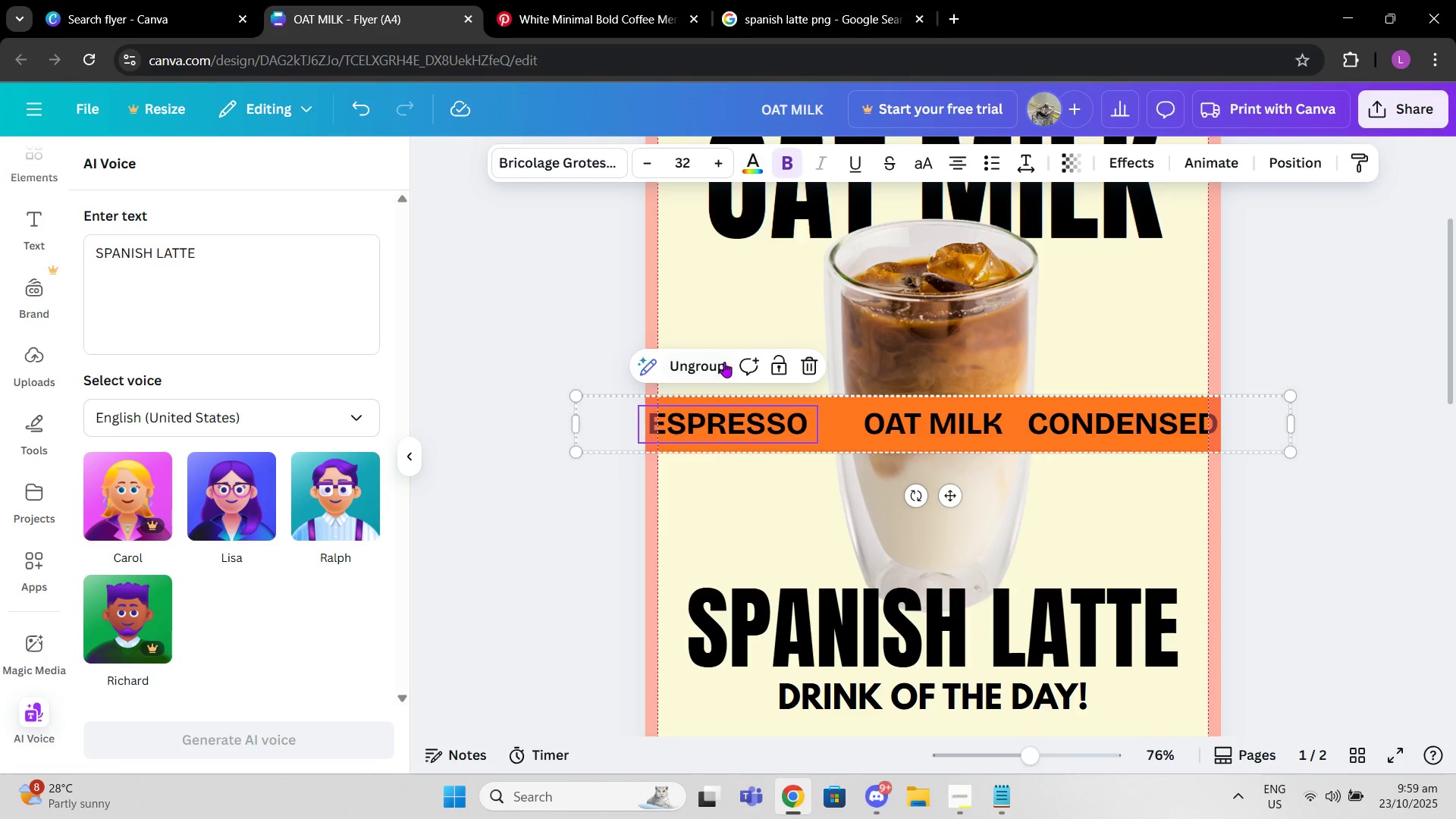 
left_click([718, 362])
 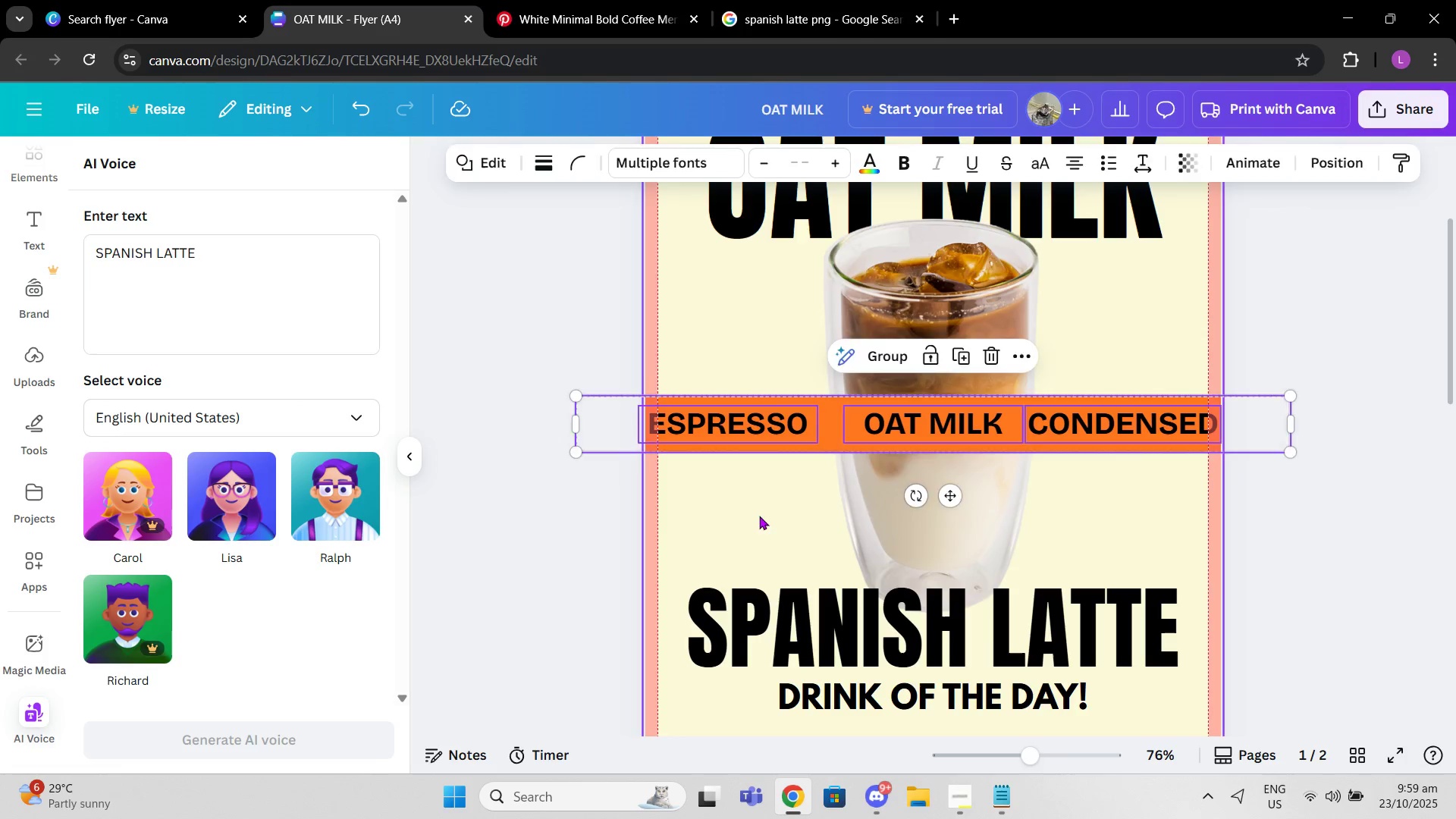 
left_click([715, 420])
 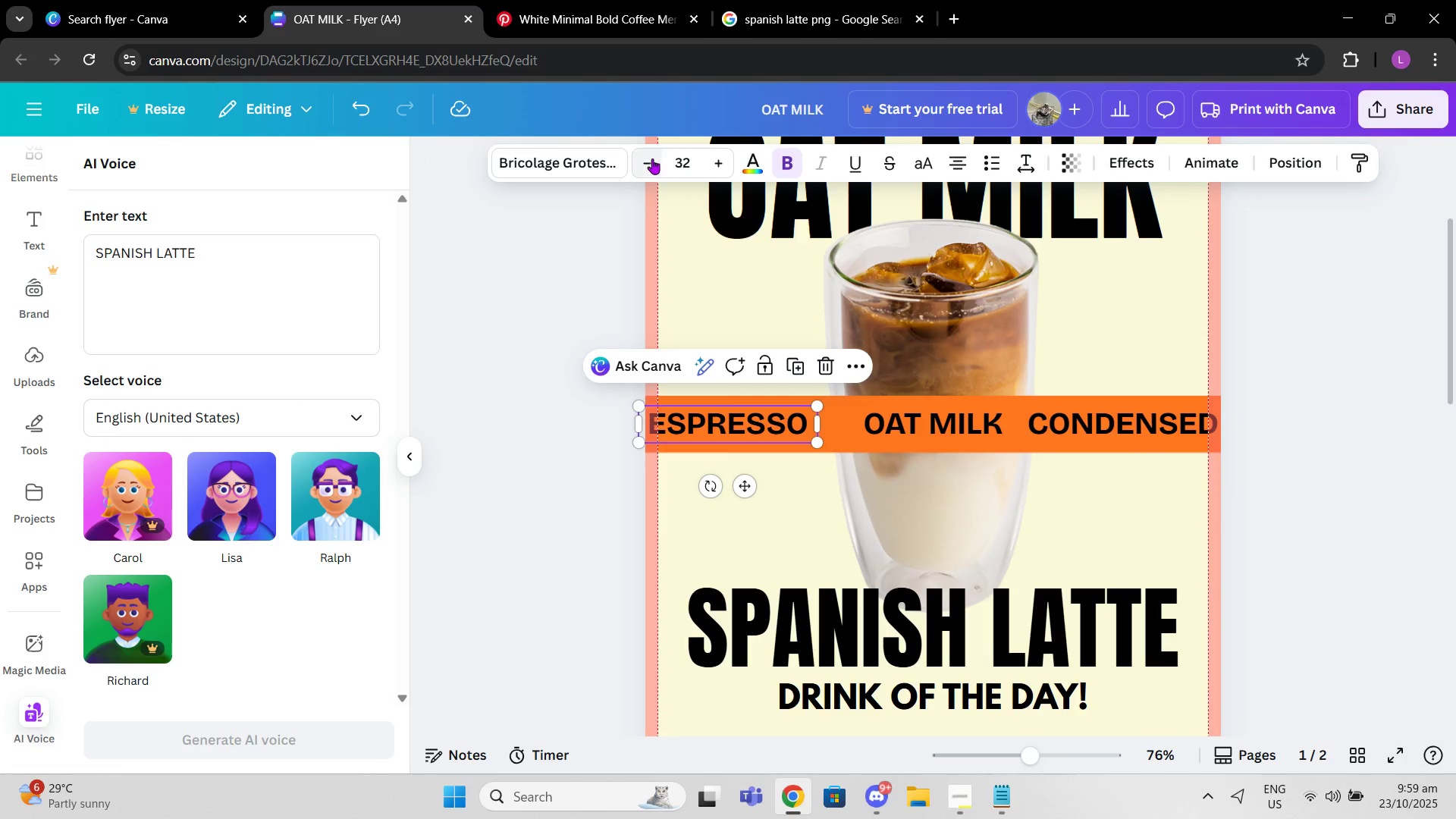 
double_click([651, 159])
 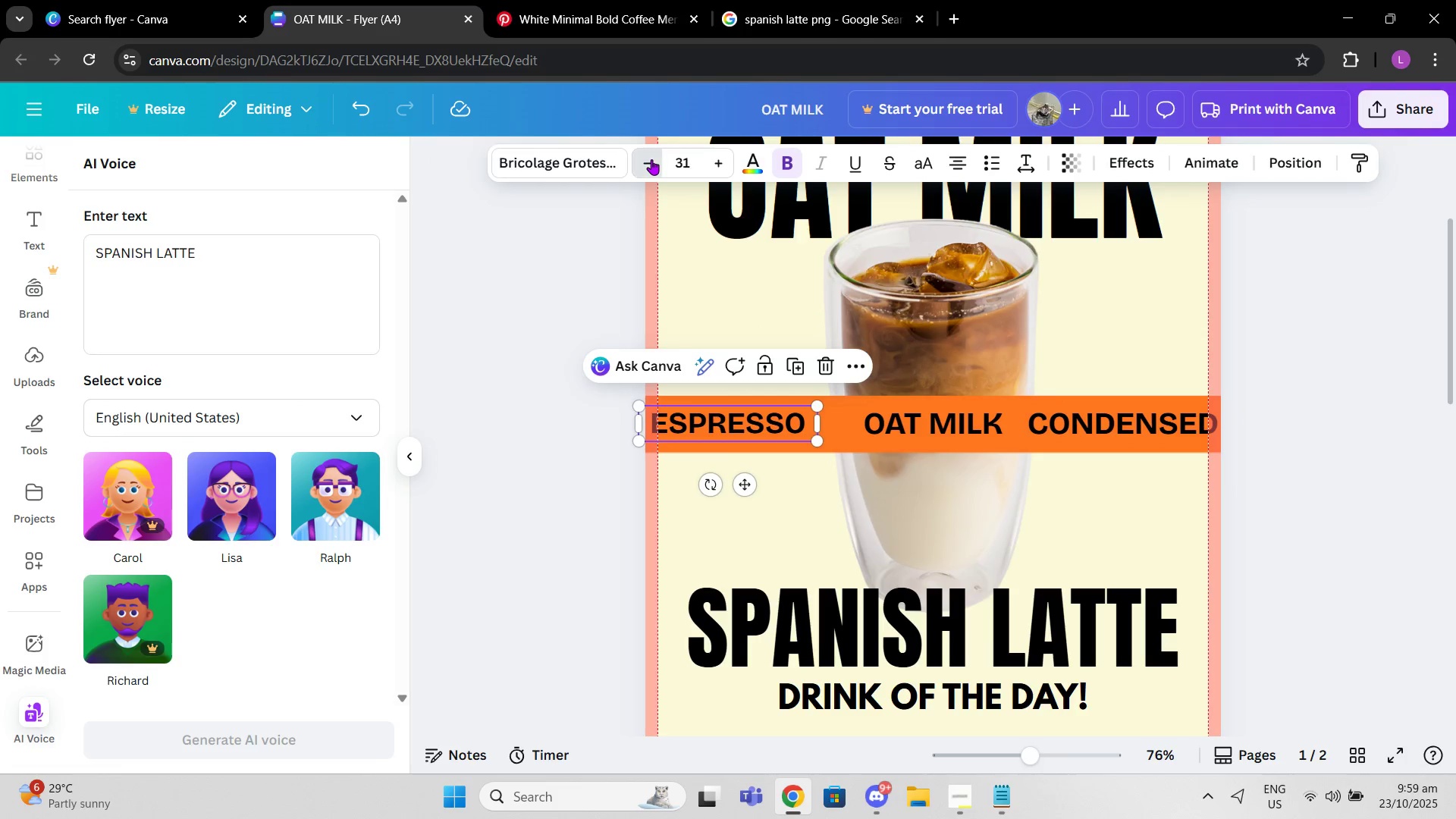 
triple_click([651, 159])
 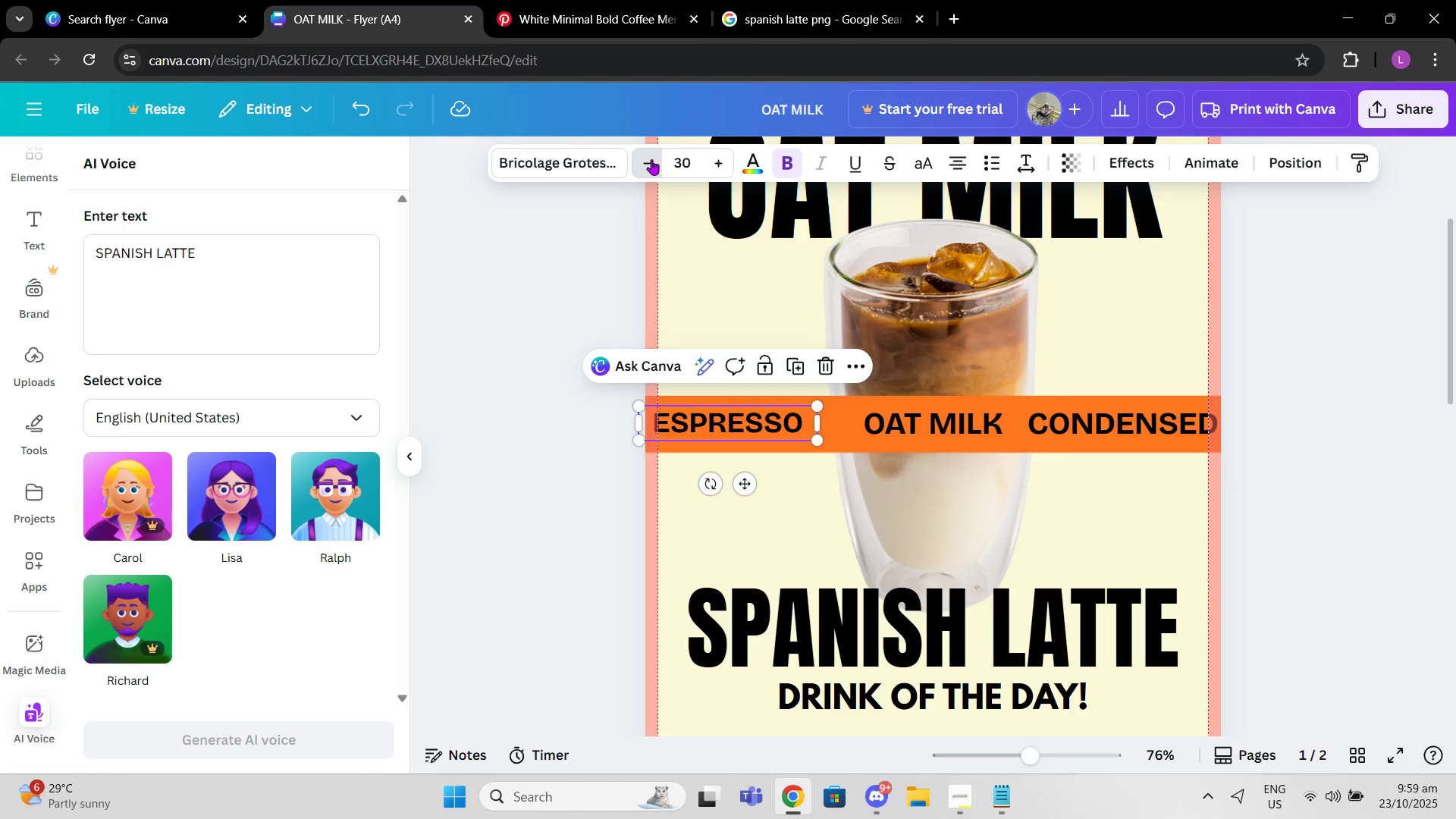 
triple_click([651, 159])
 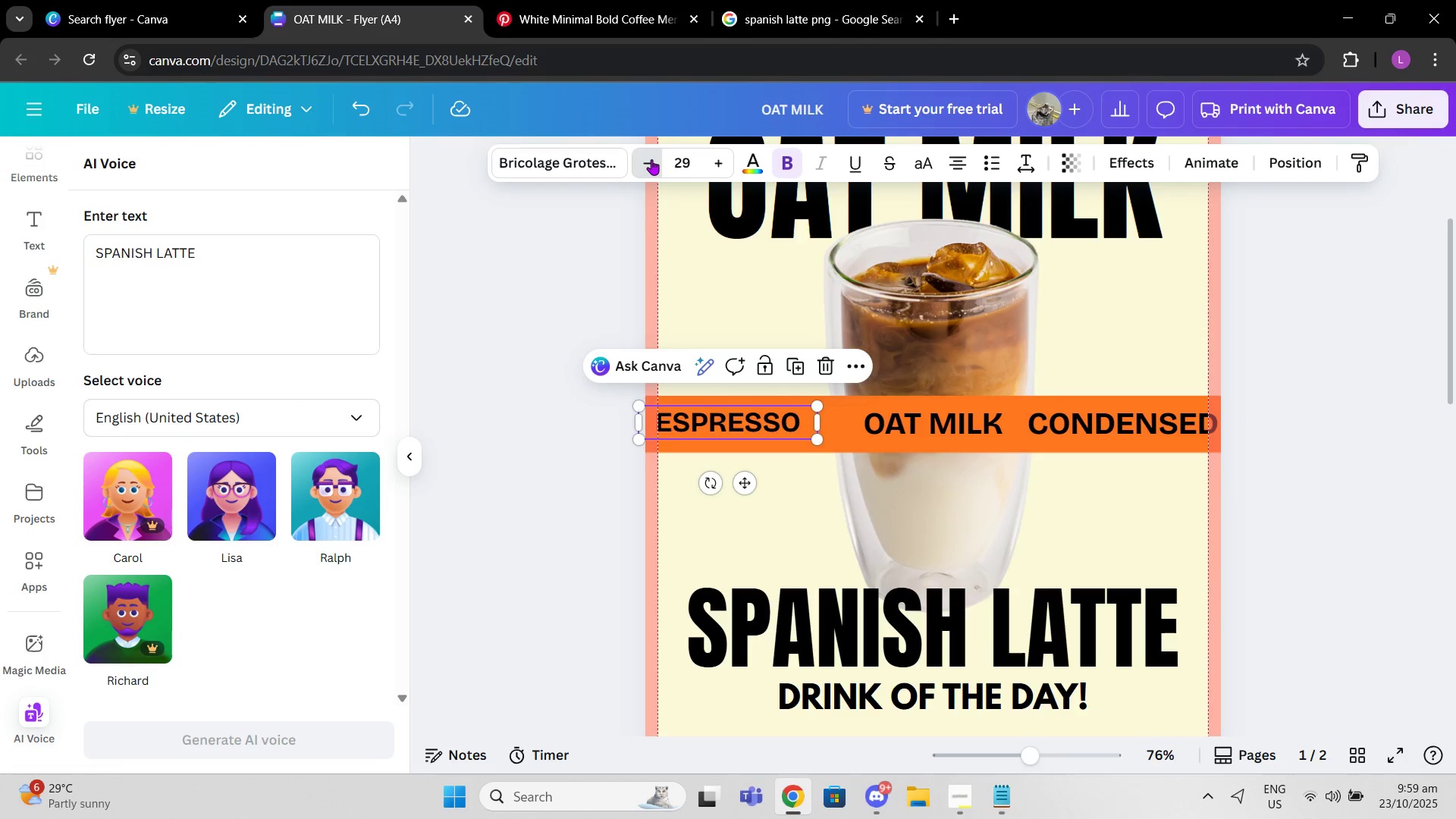 
triple_click([651, 159])
 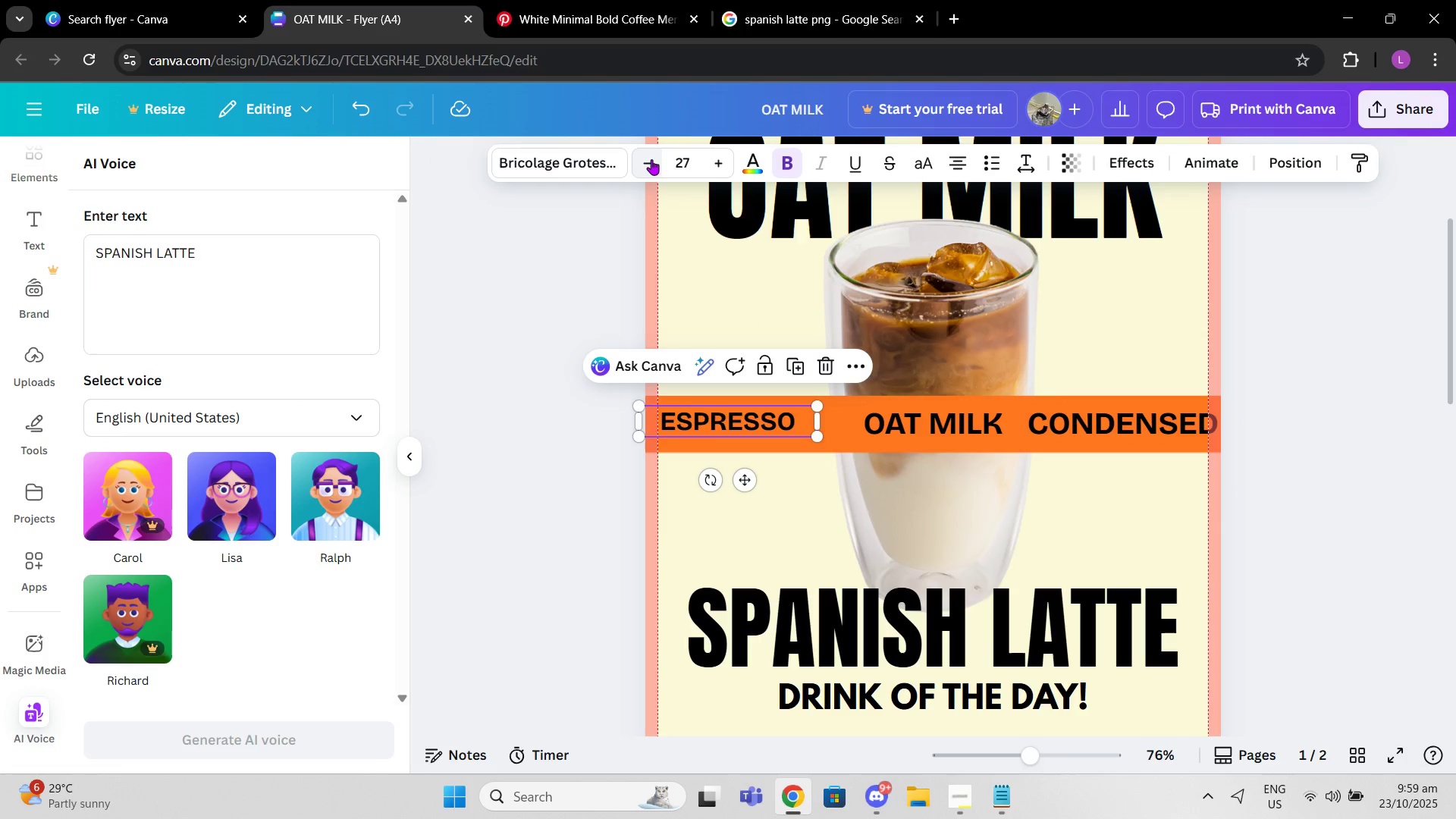 
triple_click([651, 159])
 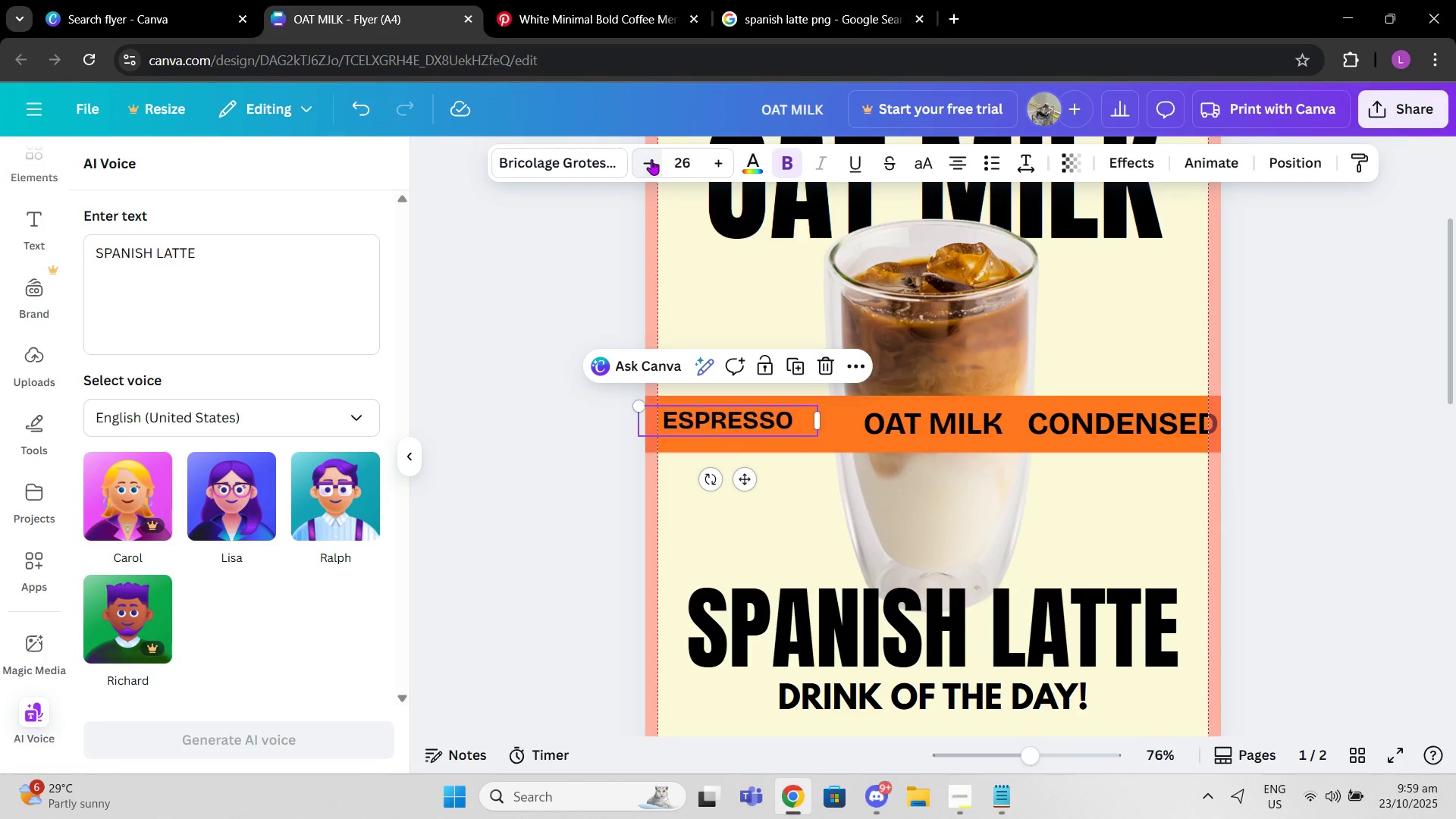 
triple_click([651, 159])
 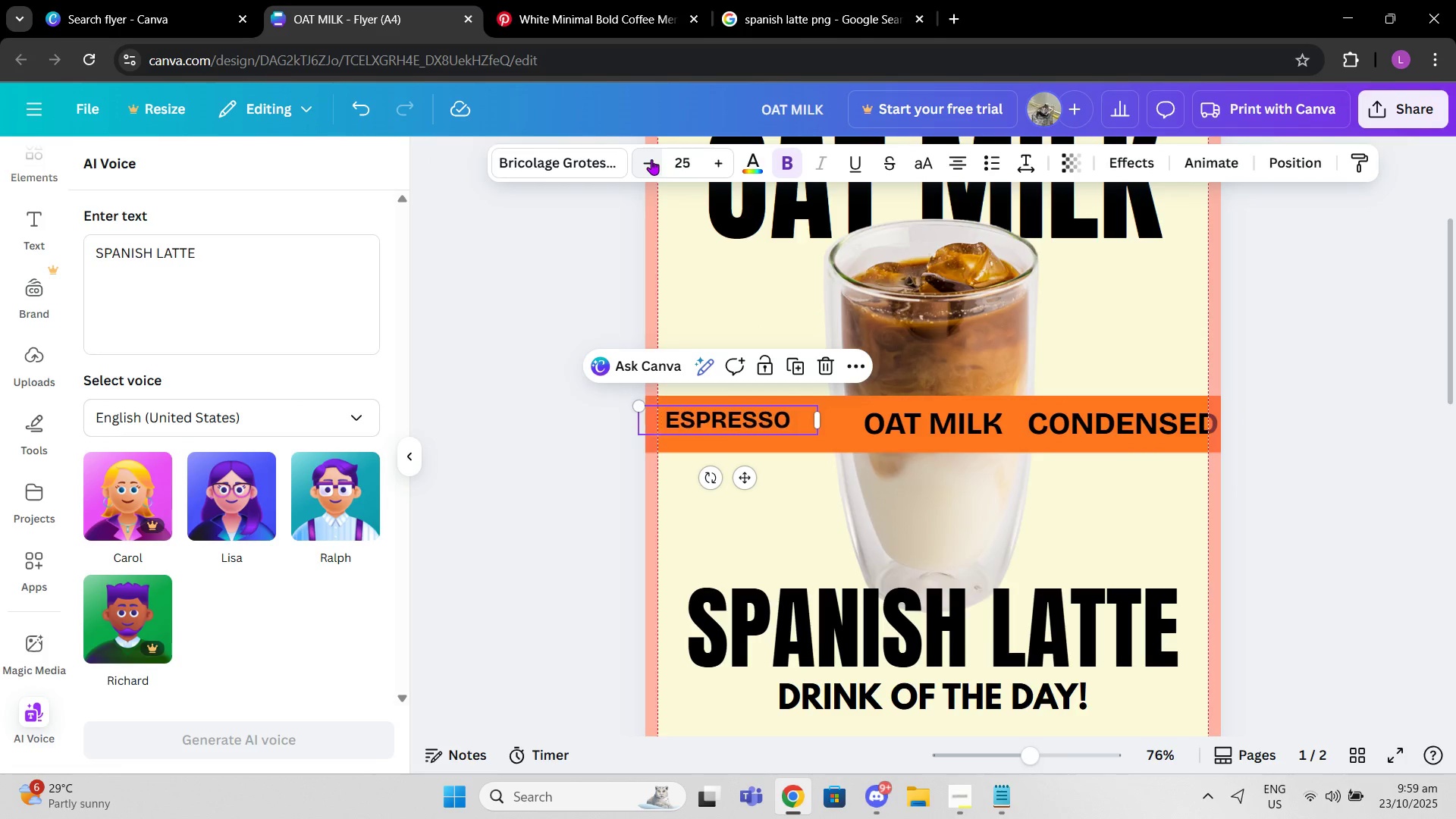 
triple_click([651, 159])
 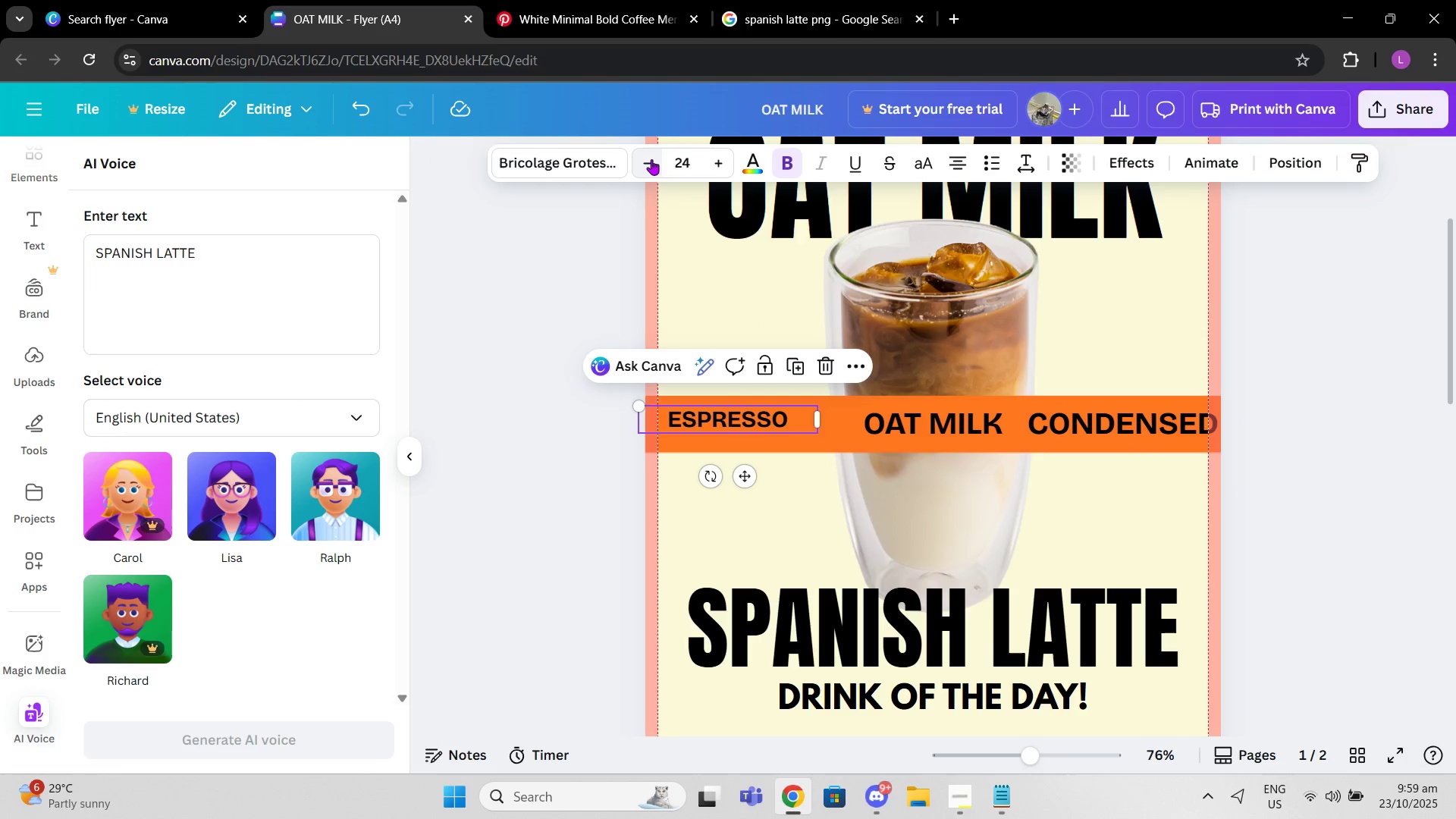 
triple_click([651, 159])
 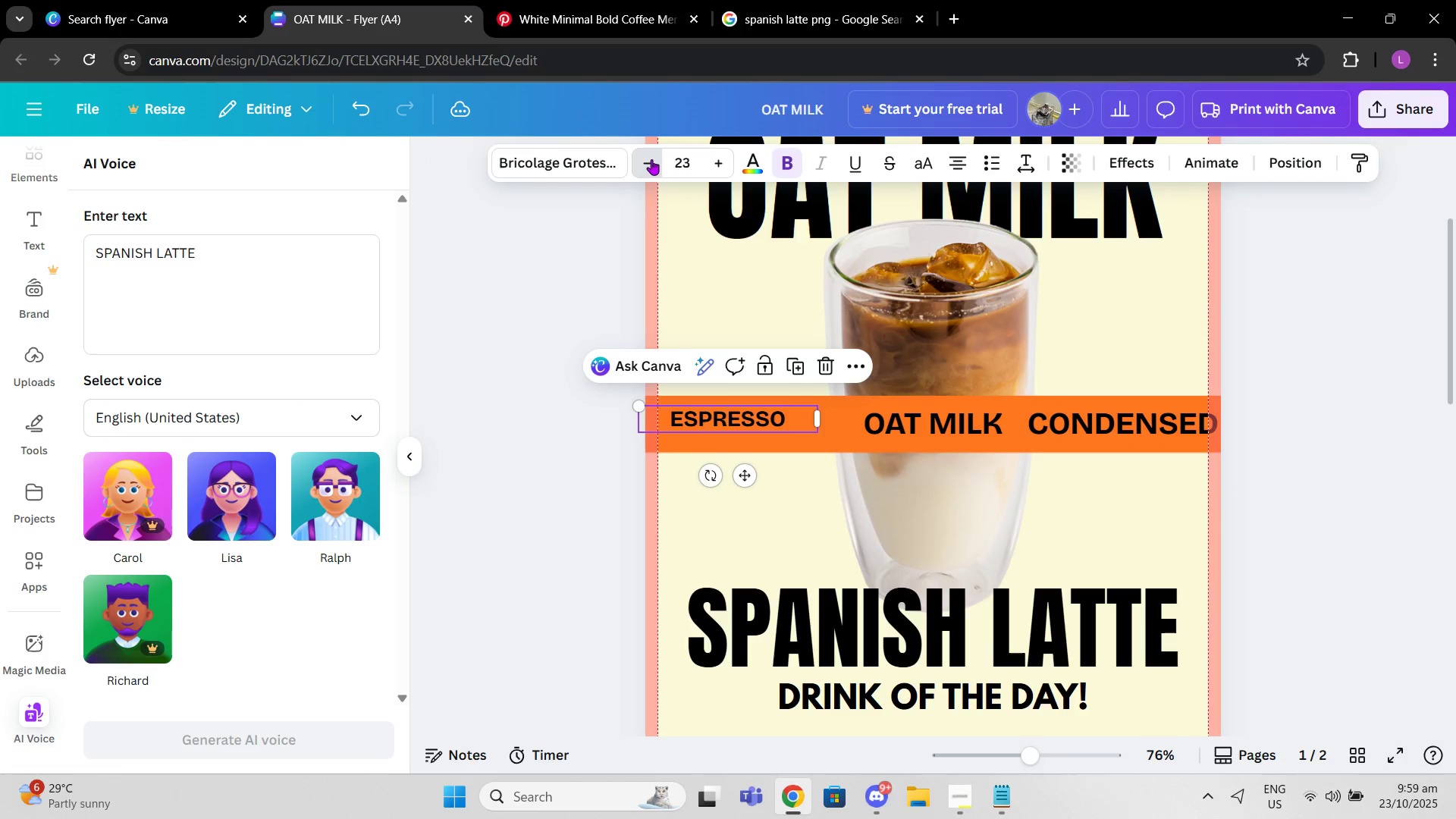 
triple_click([651, 159])
 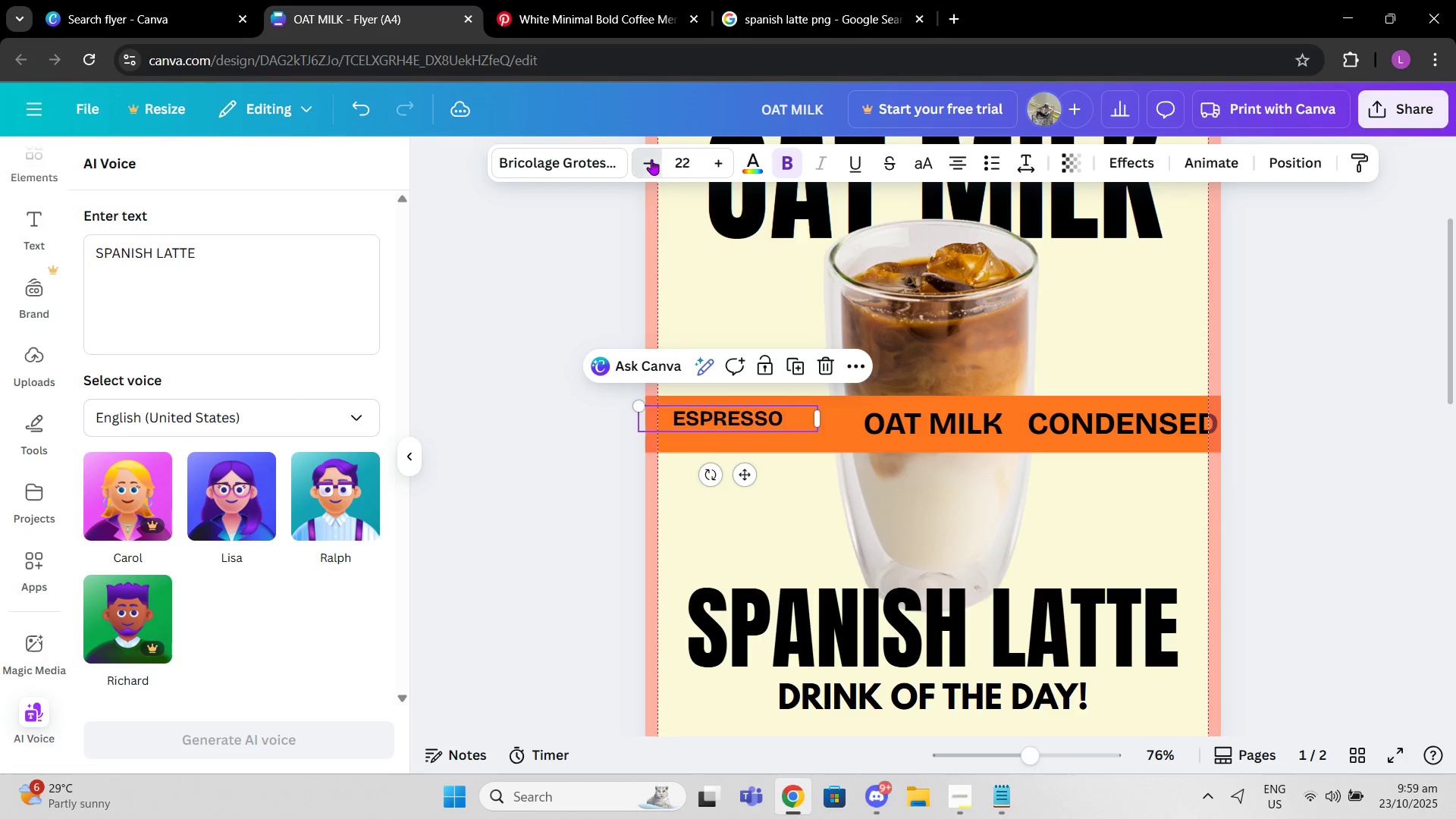 
triple_click([651, 159])
 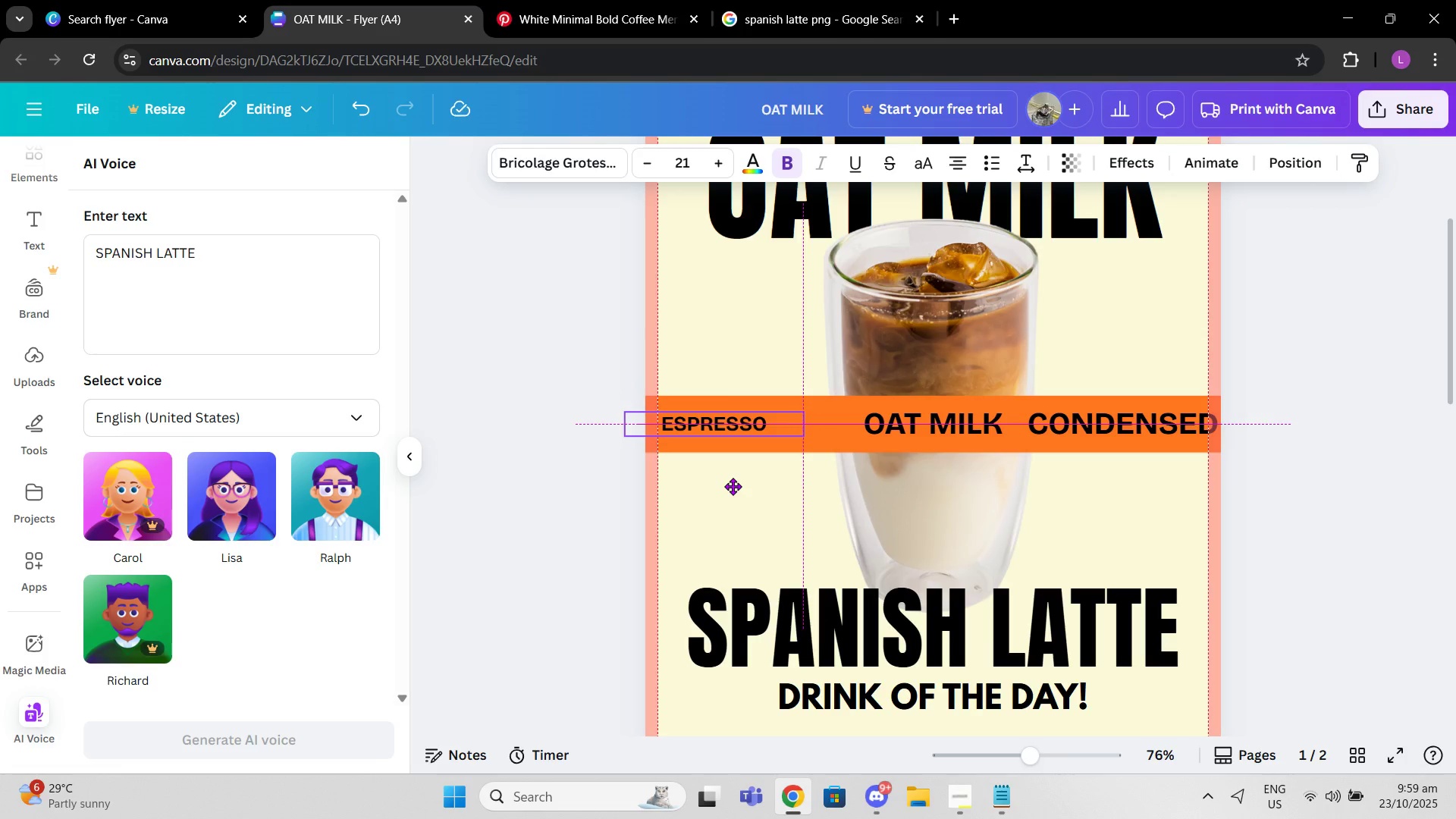 
wait(5.02)
 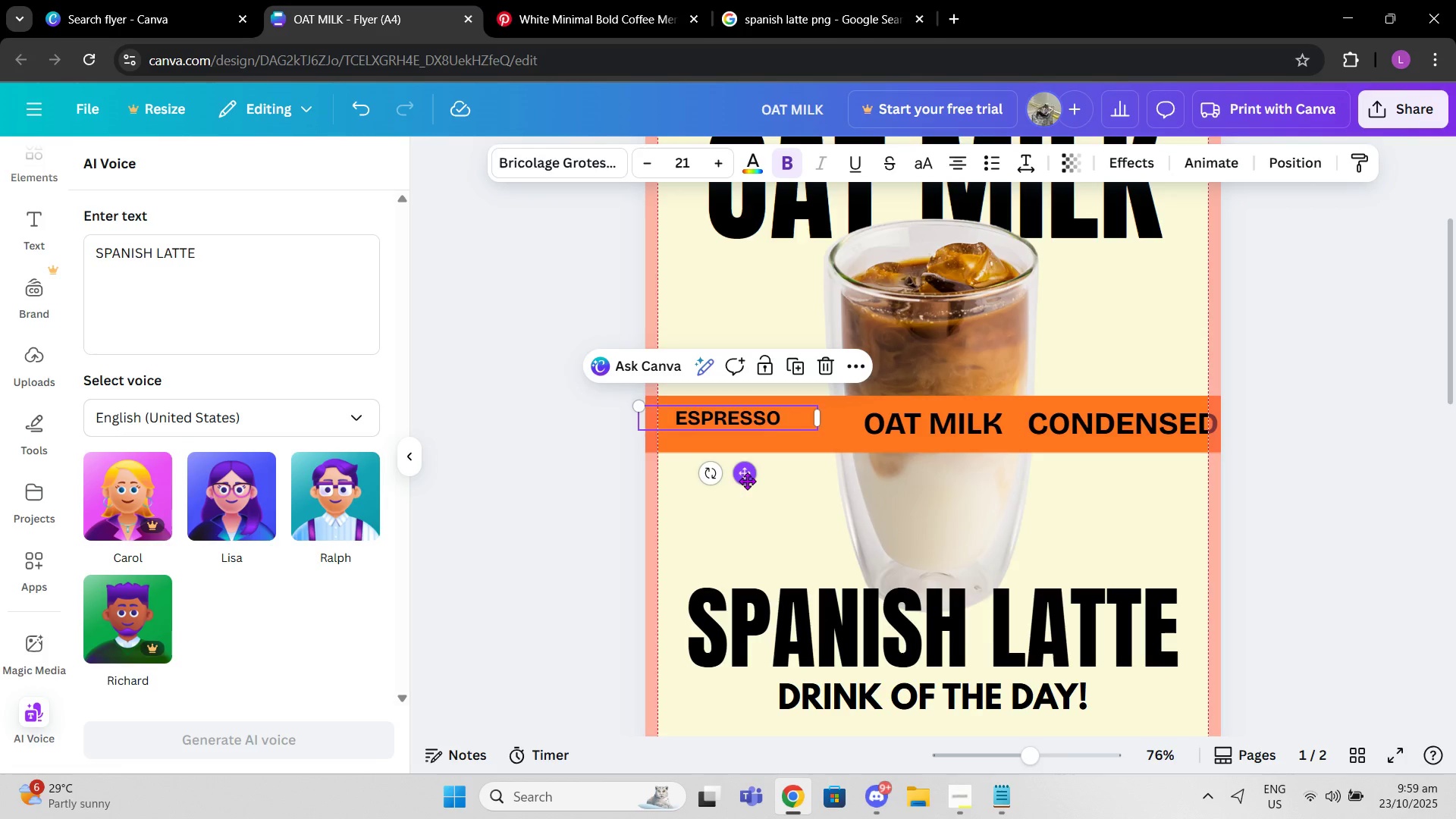 
double_click([950, 422])
 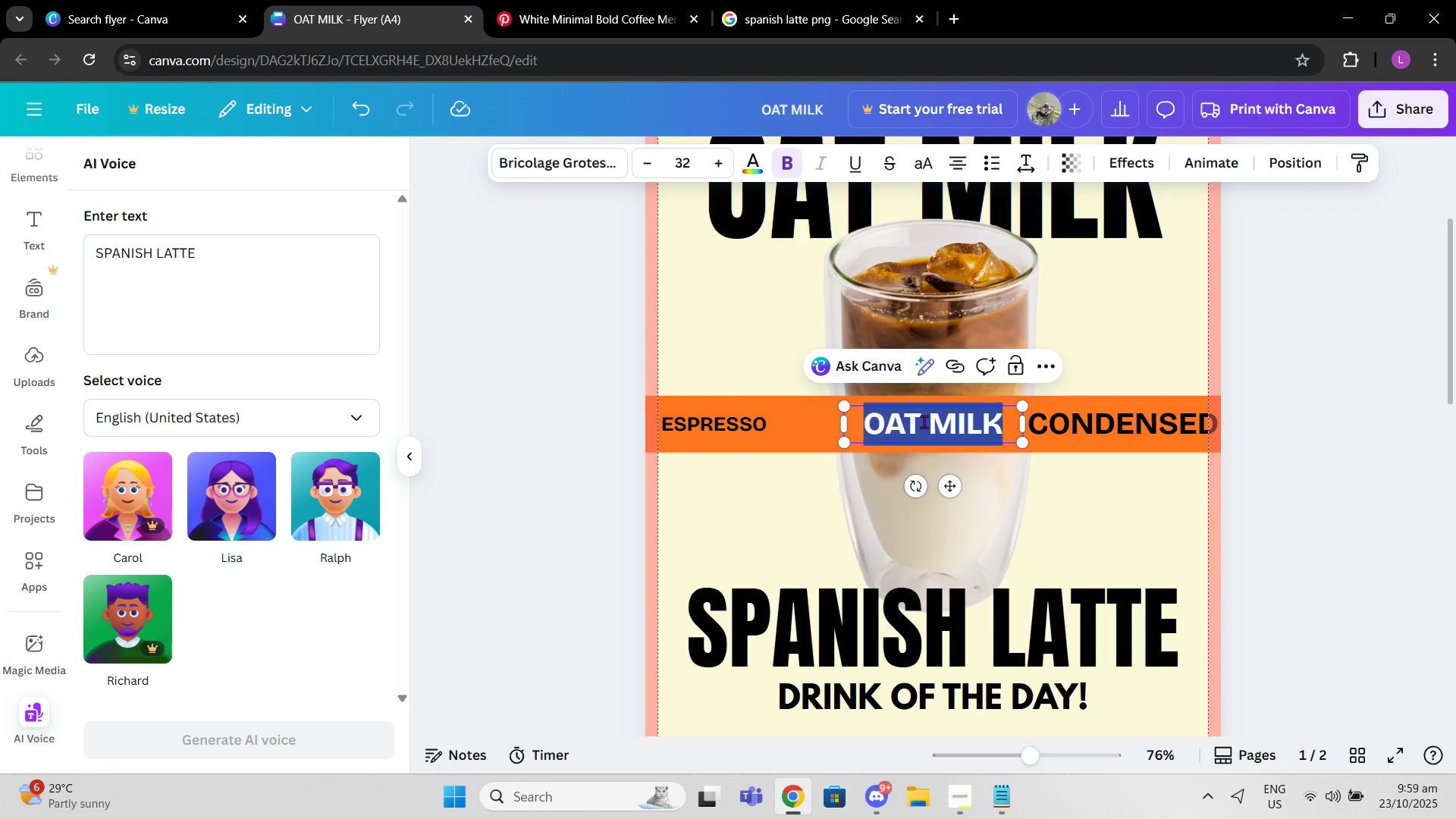 
left_click([924, 422])
 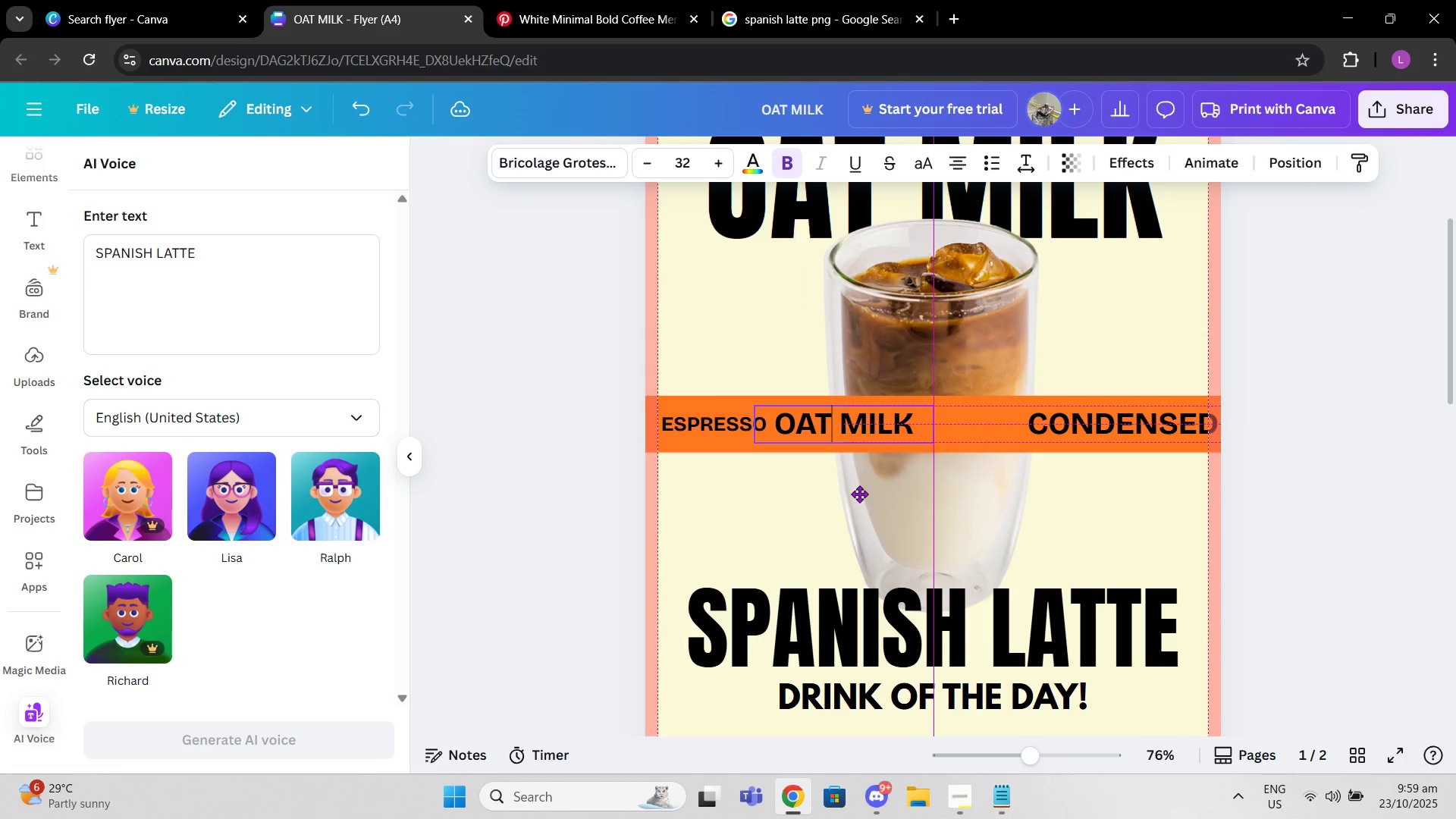 
wait(5.58)
 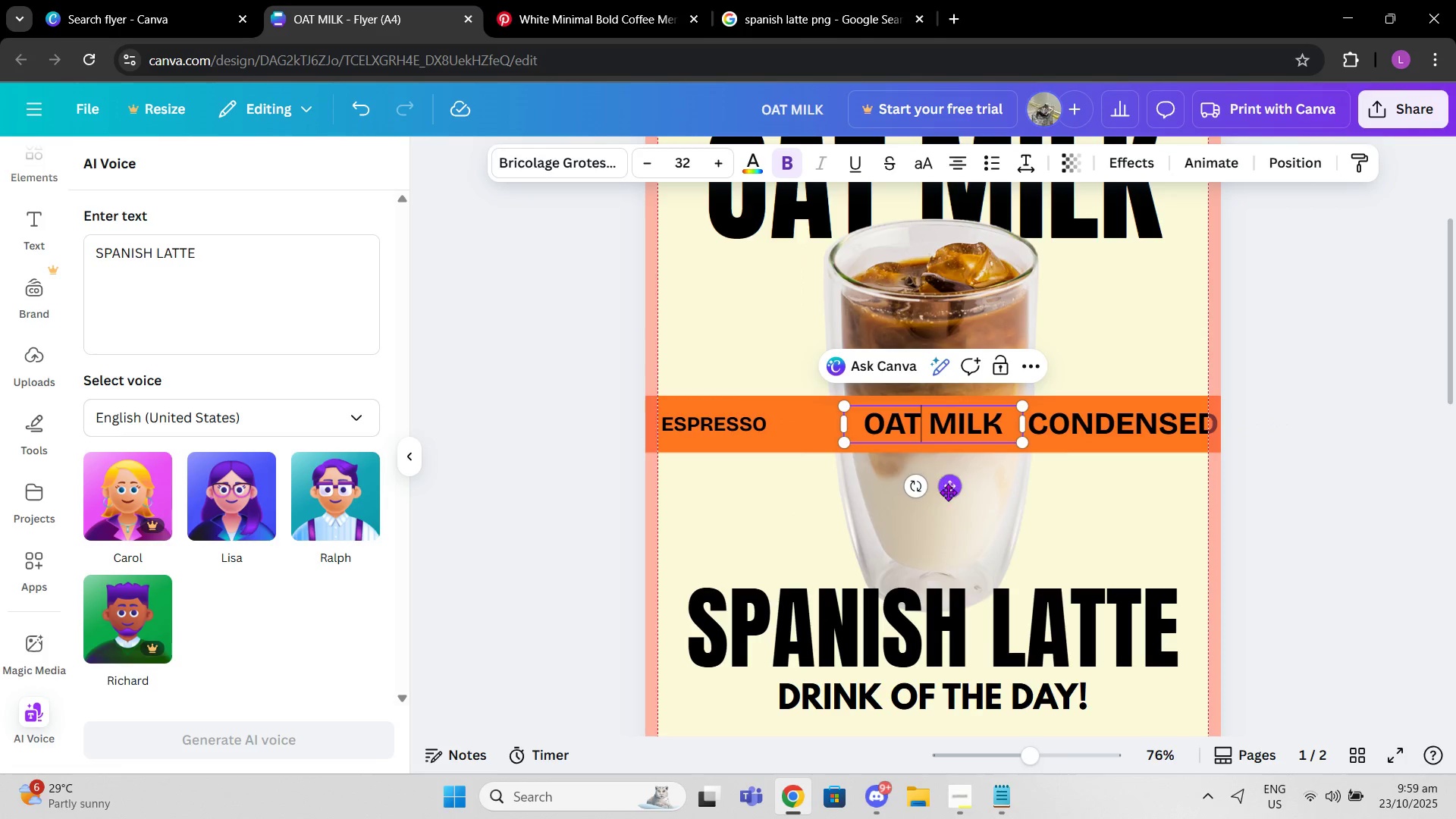 
left_click([687, 425])
 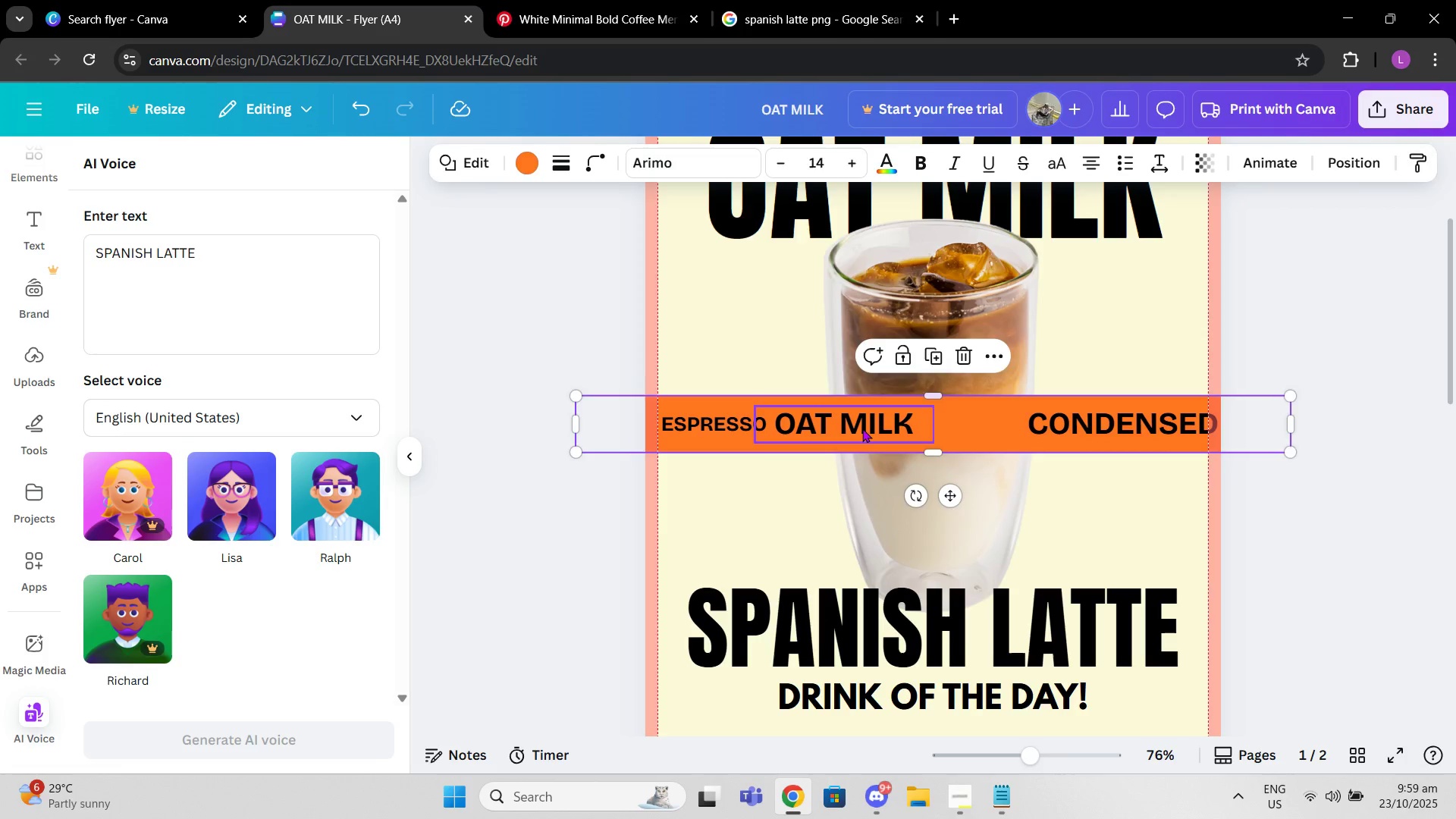 
double_click([862, 428])
 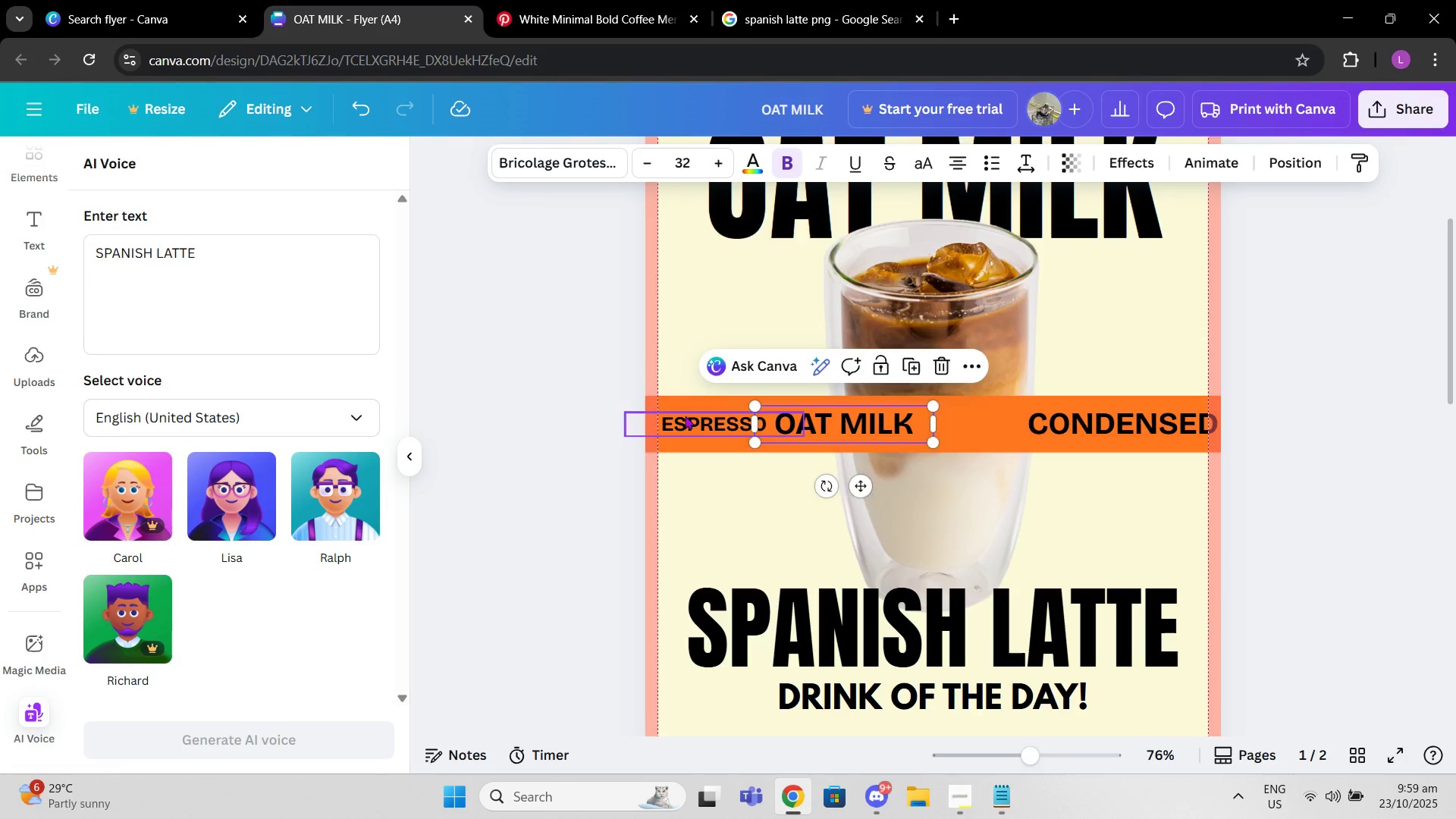 
left_click([685, 416])
 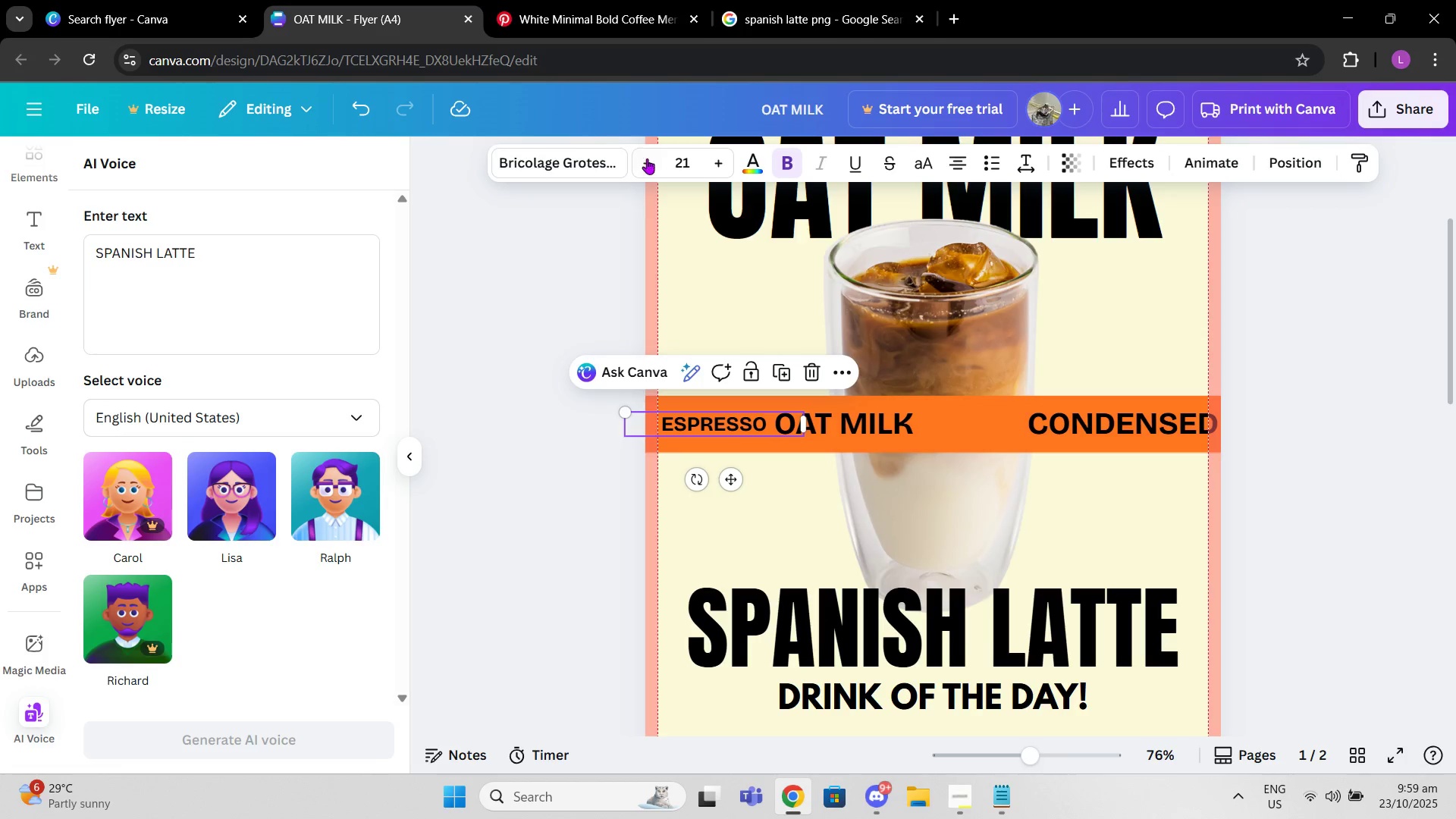 
left_click([649, 167])
 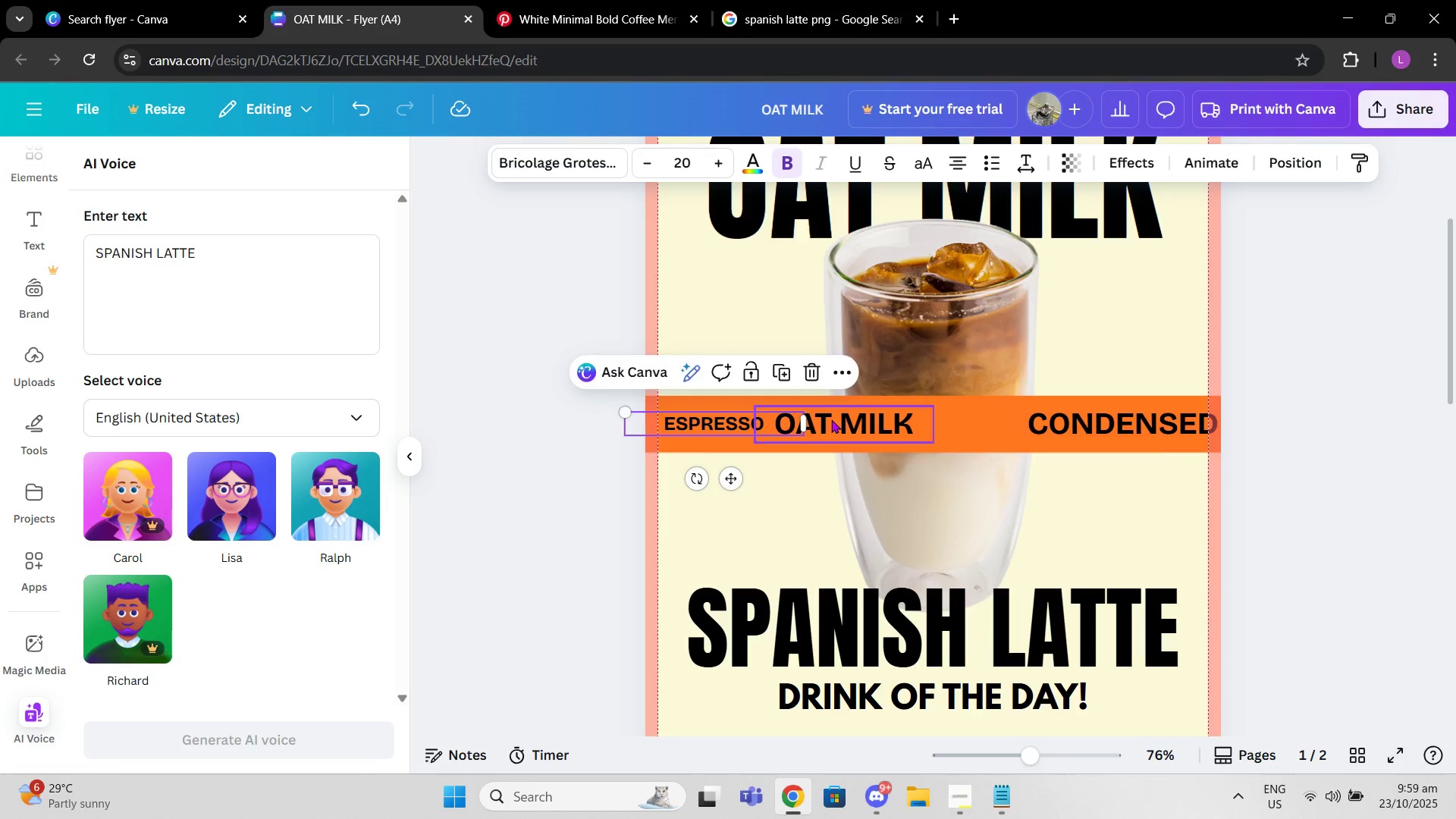 
left_click([831, 419])
 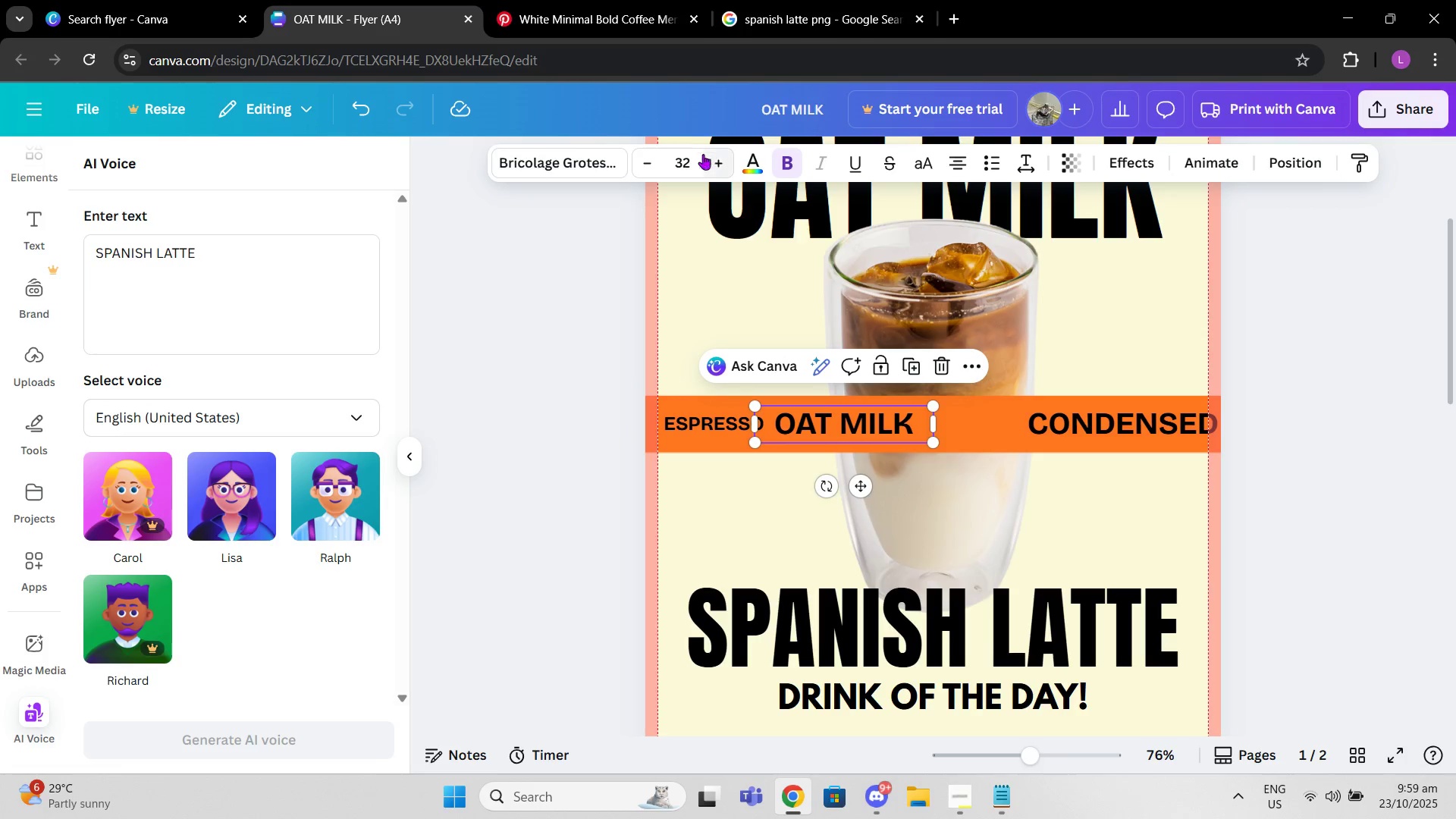 
left_click([701, 157])
 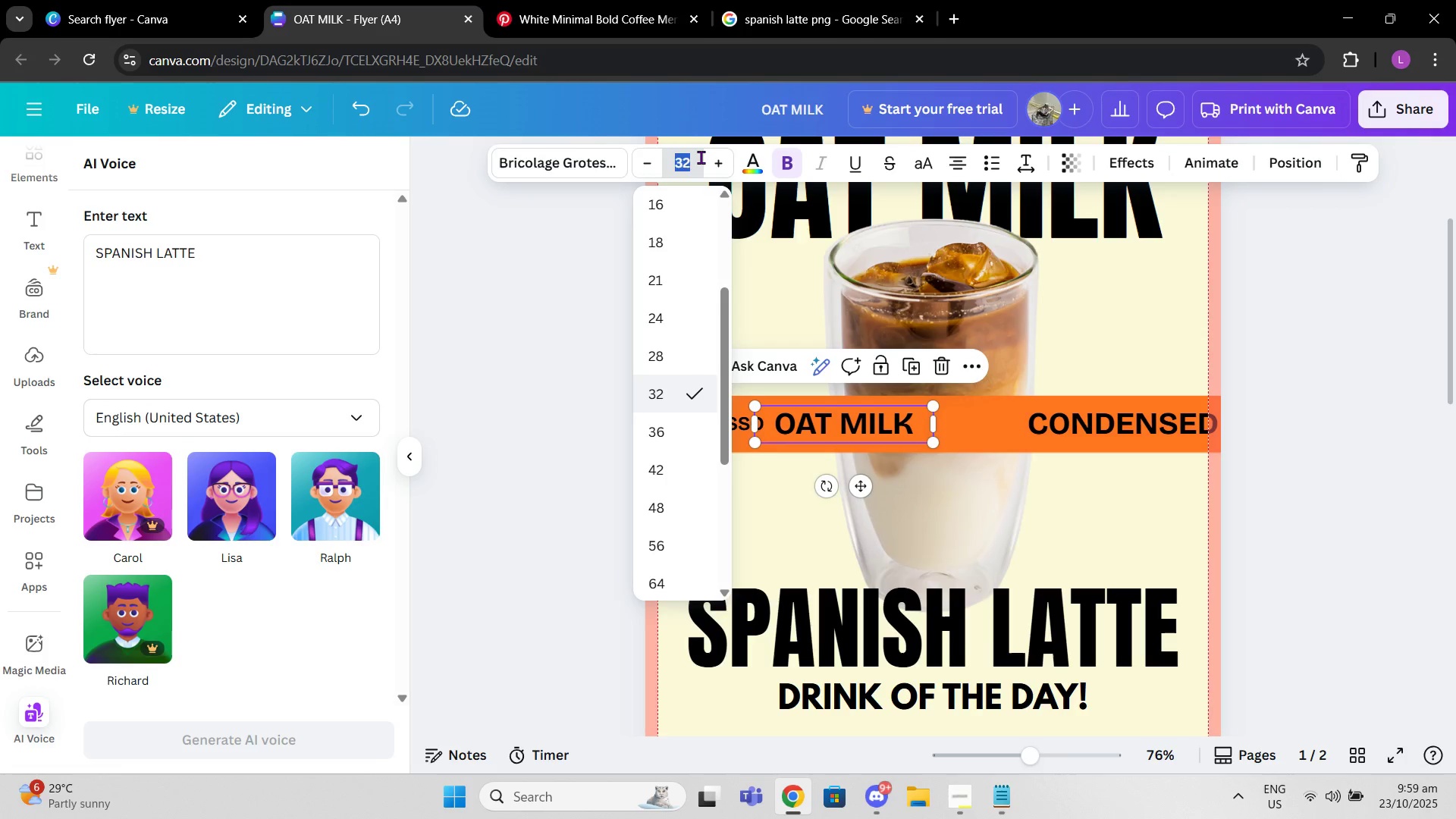 
type(20)
 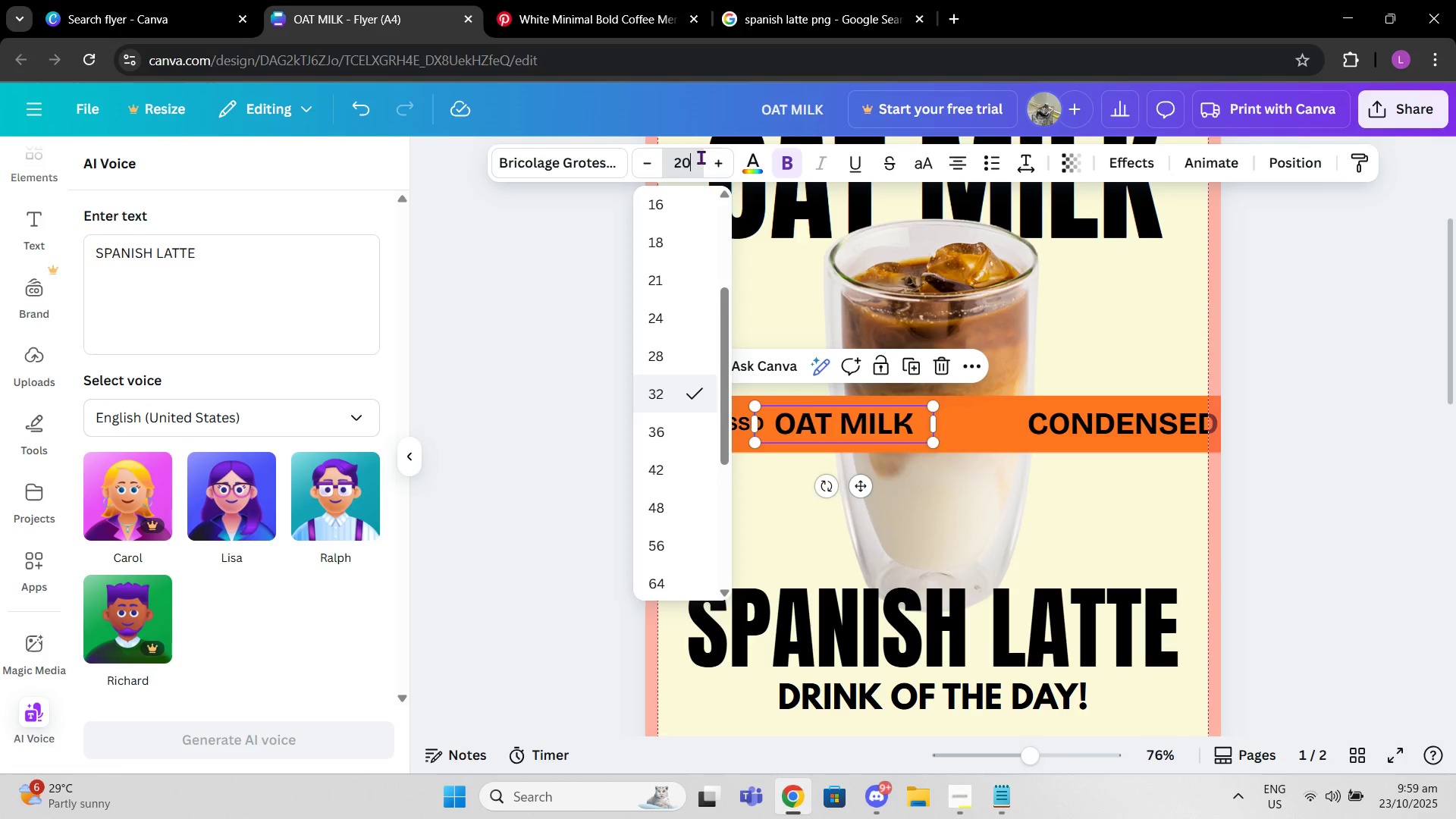 
key(Enter)
 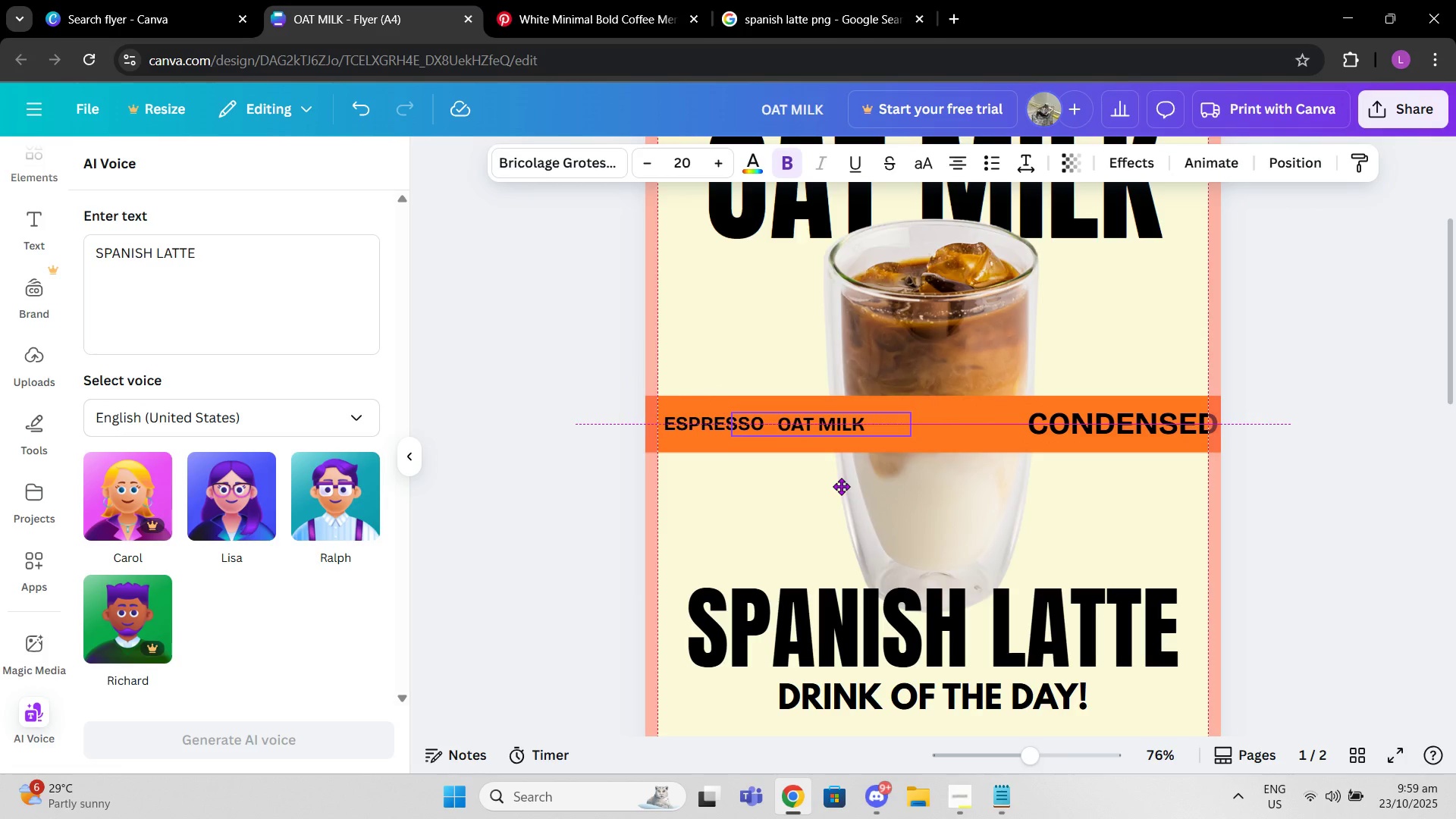 
wait(7.47)
 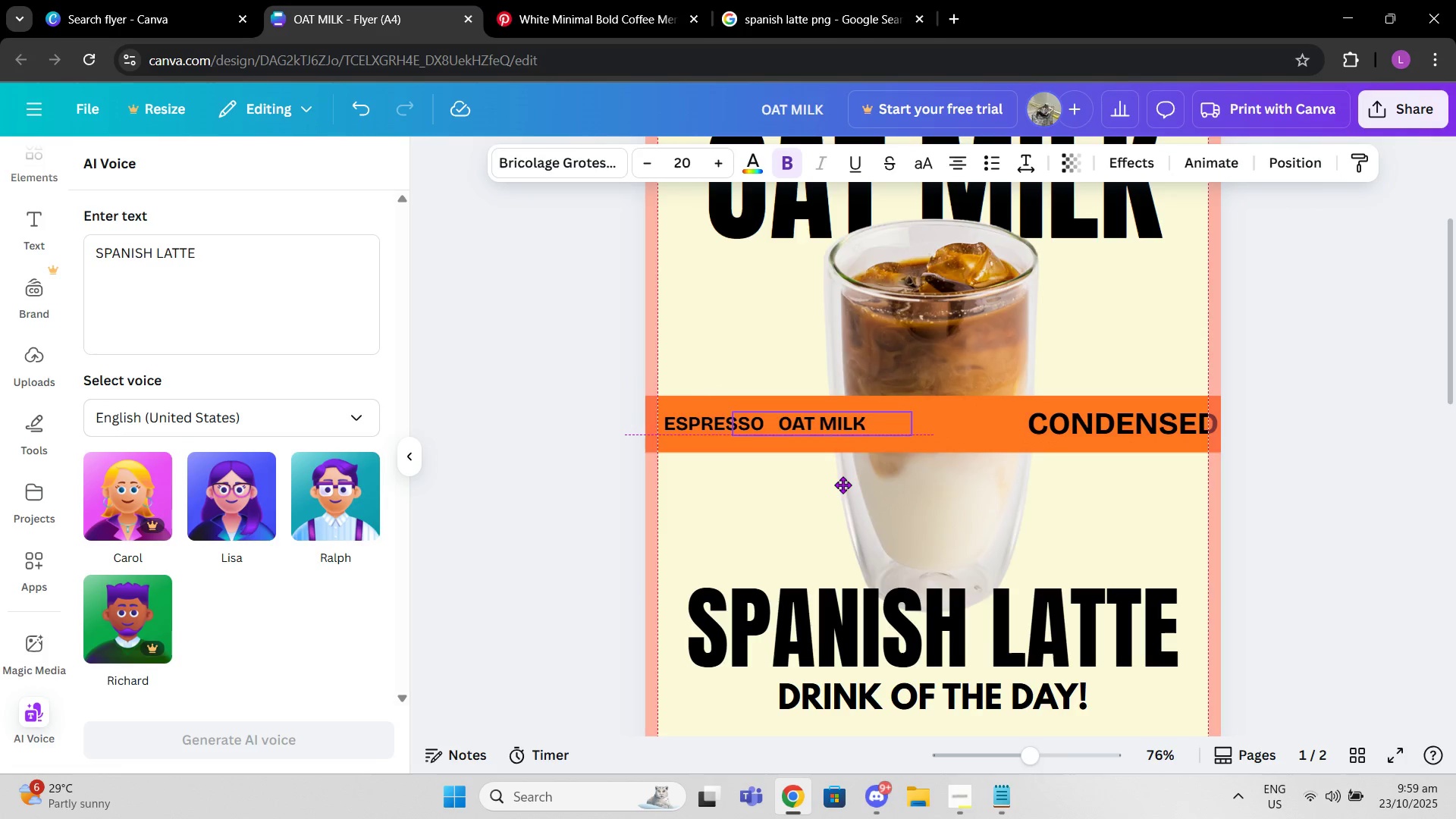 
left_click([880, 420])
 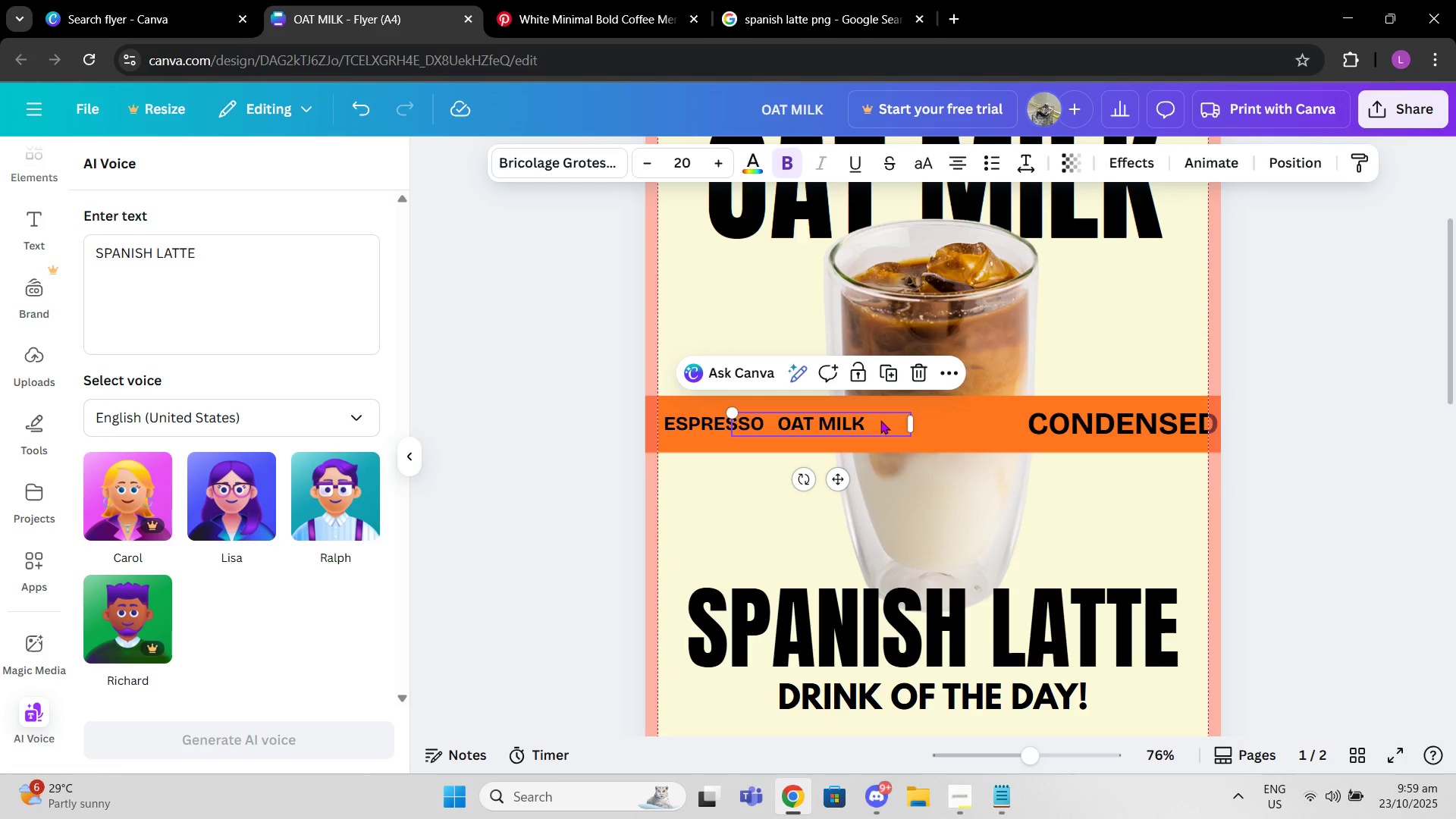 
key(Control+C)
 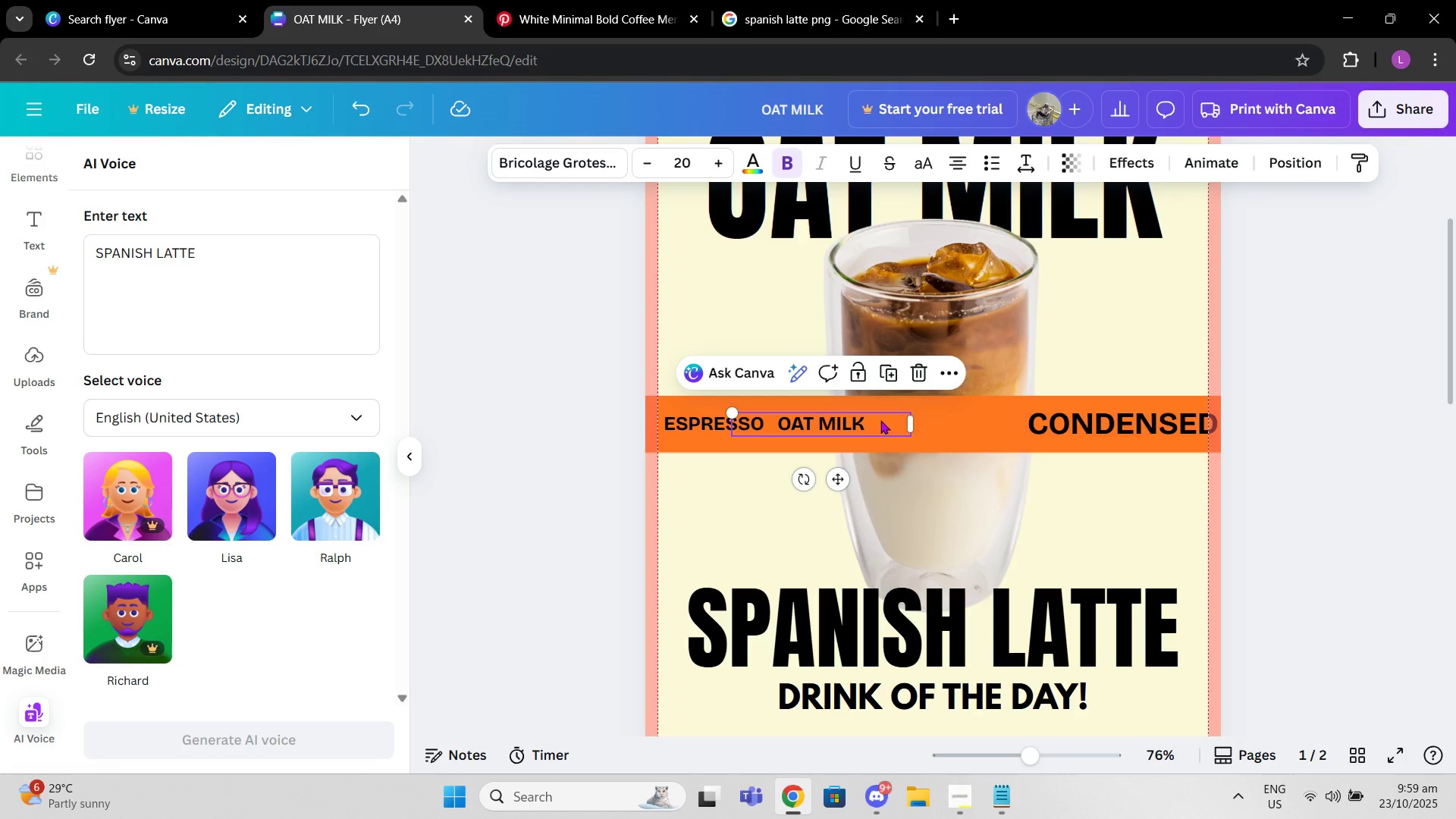 
key(Control+ControlLeft)
 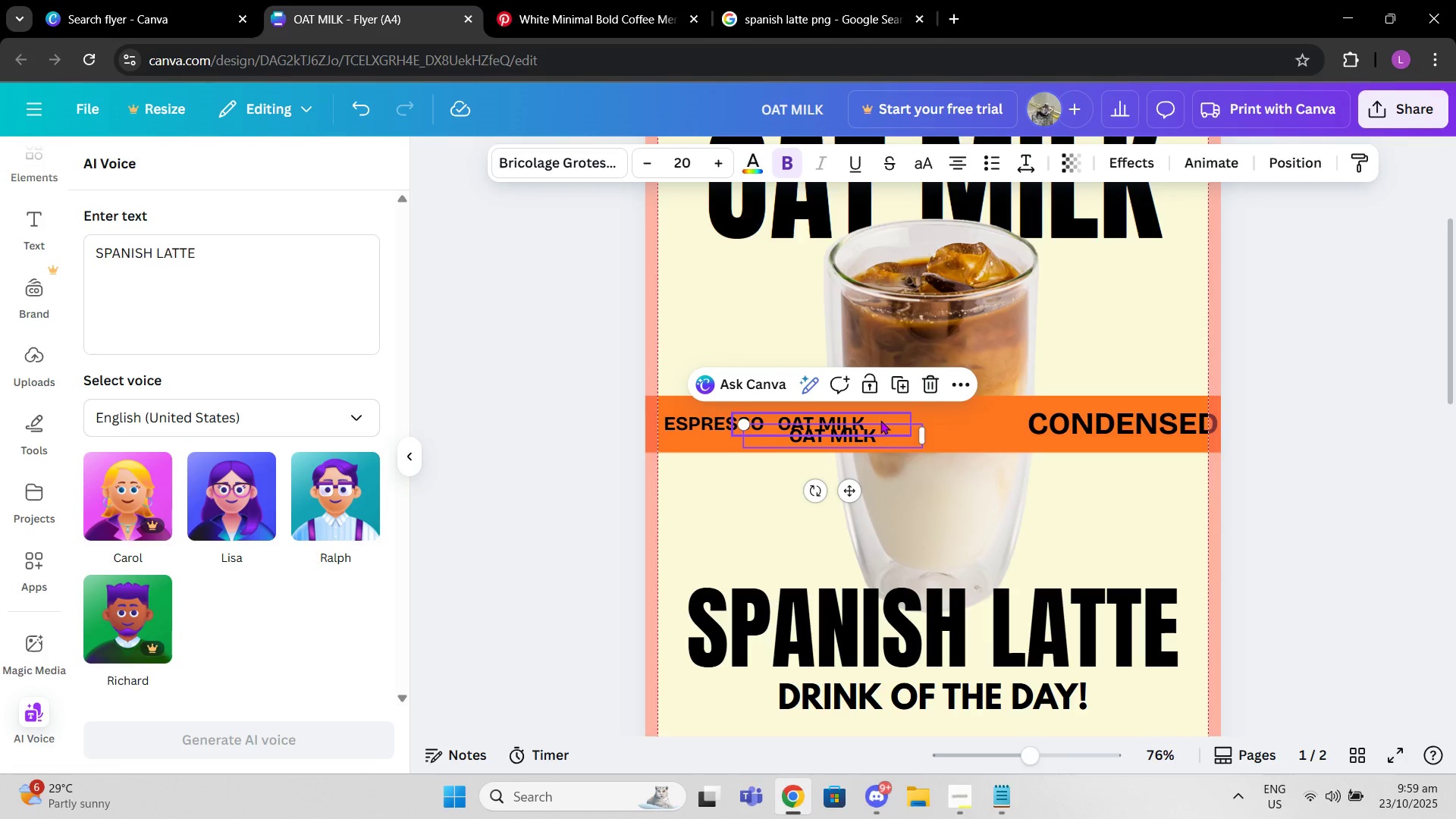 
key(Control+V)
 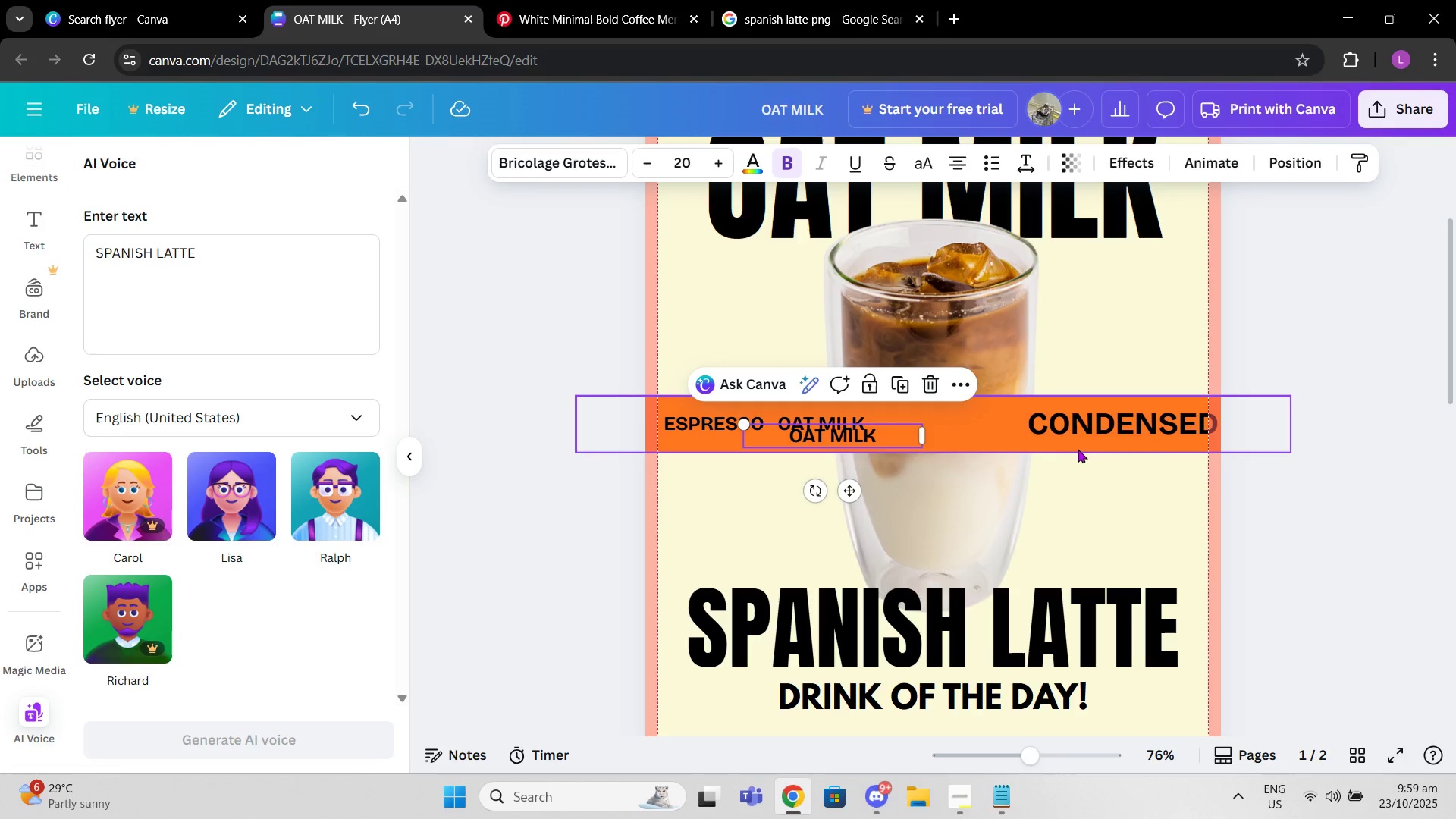 
left_click([1078, 444])
 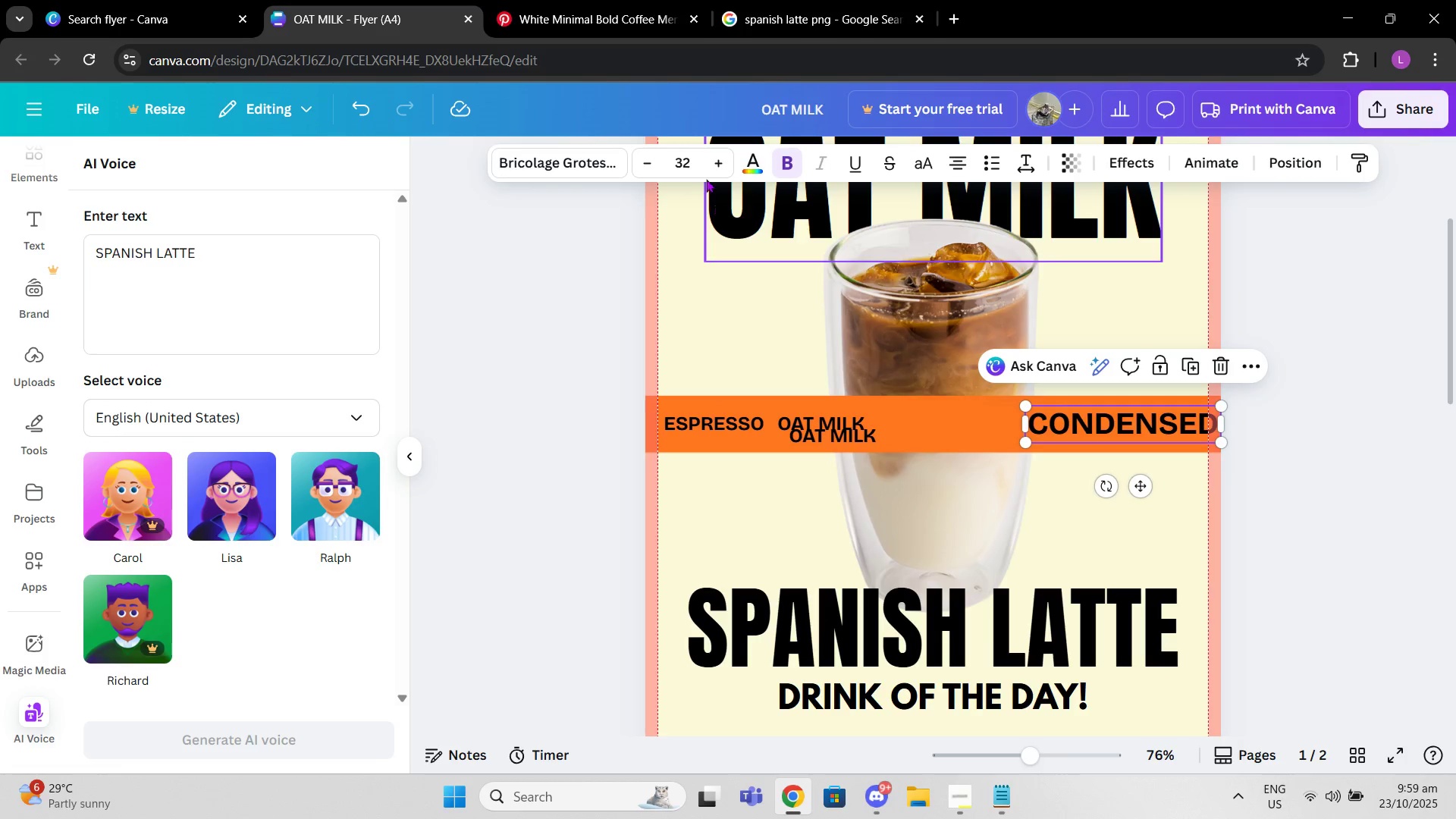 
left_click([694, 160])
 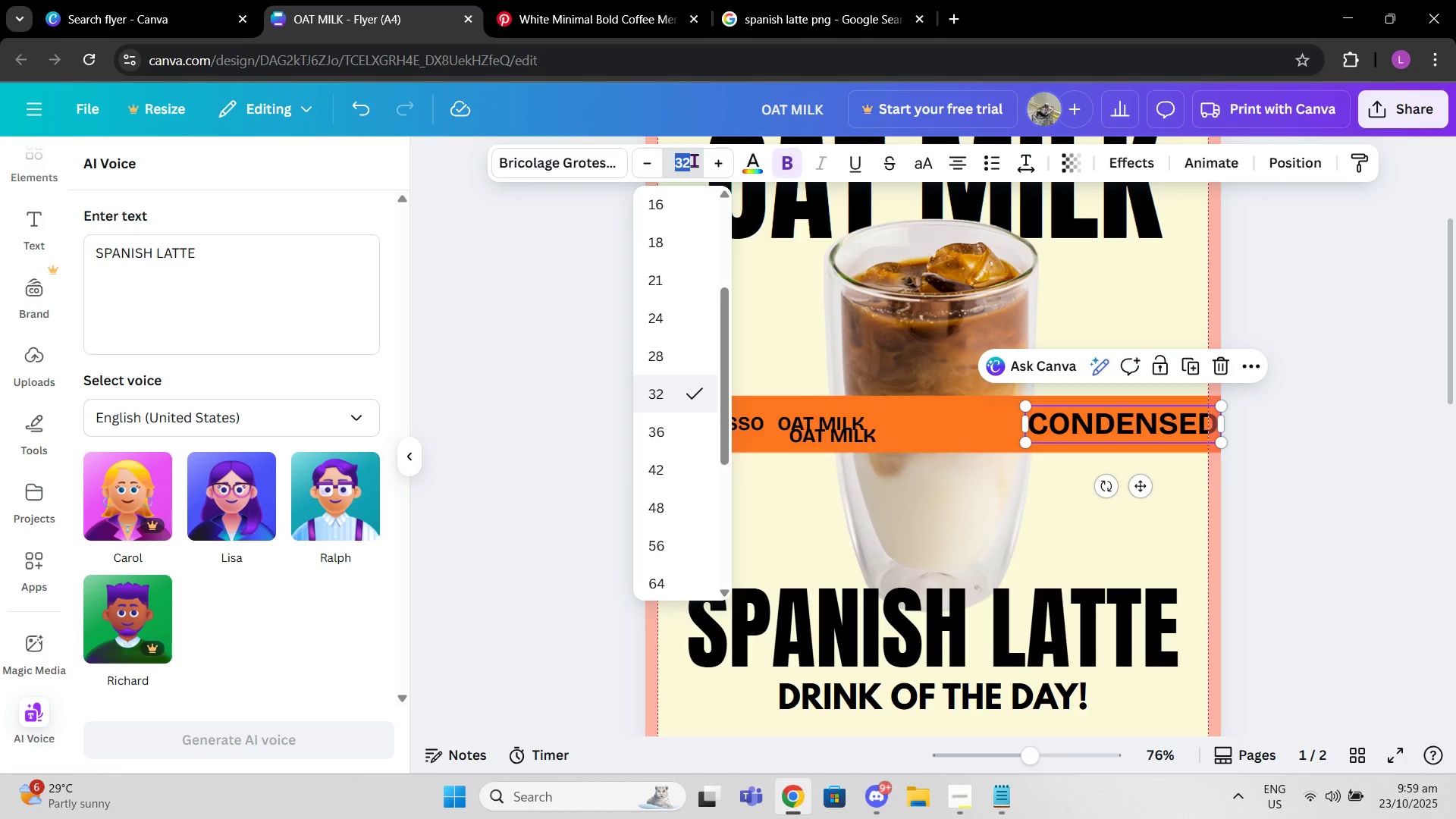 
type(20)
 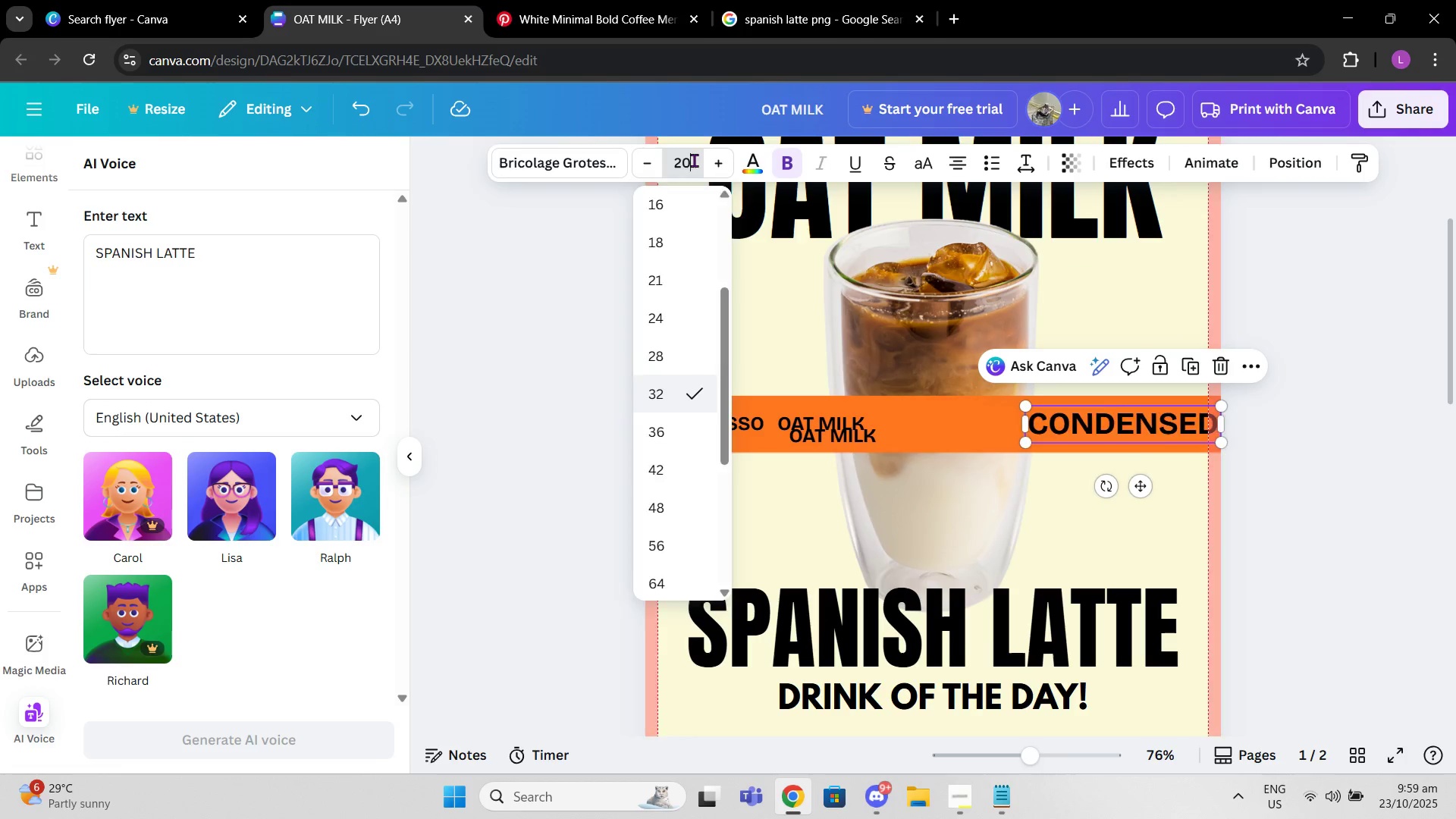 
key(Enter)
 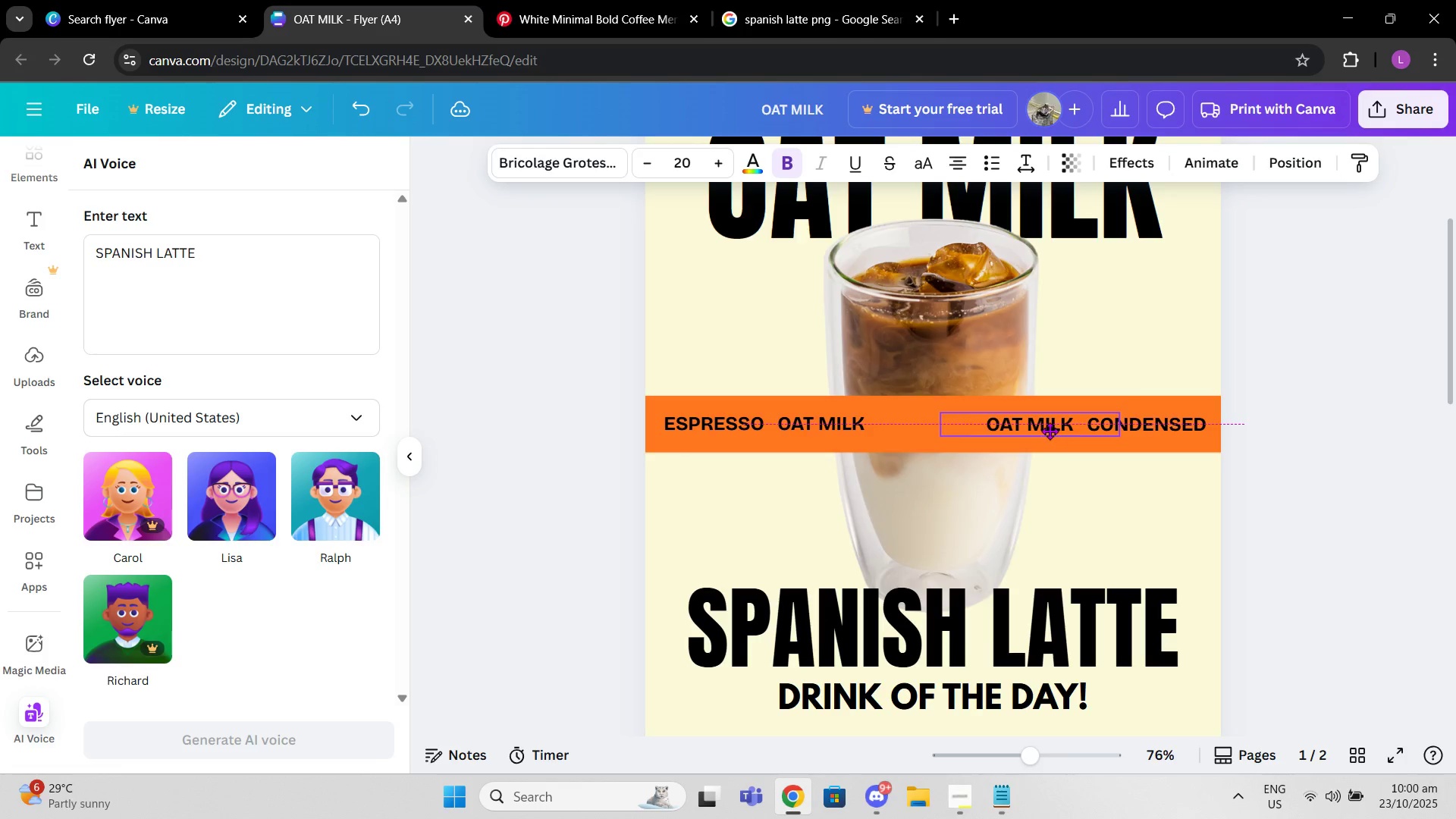 
wait(19.26)
 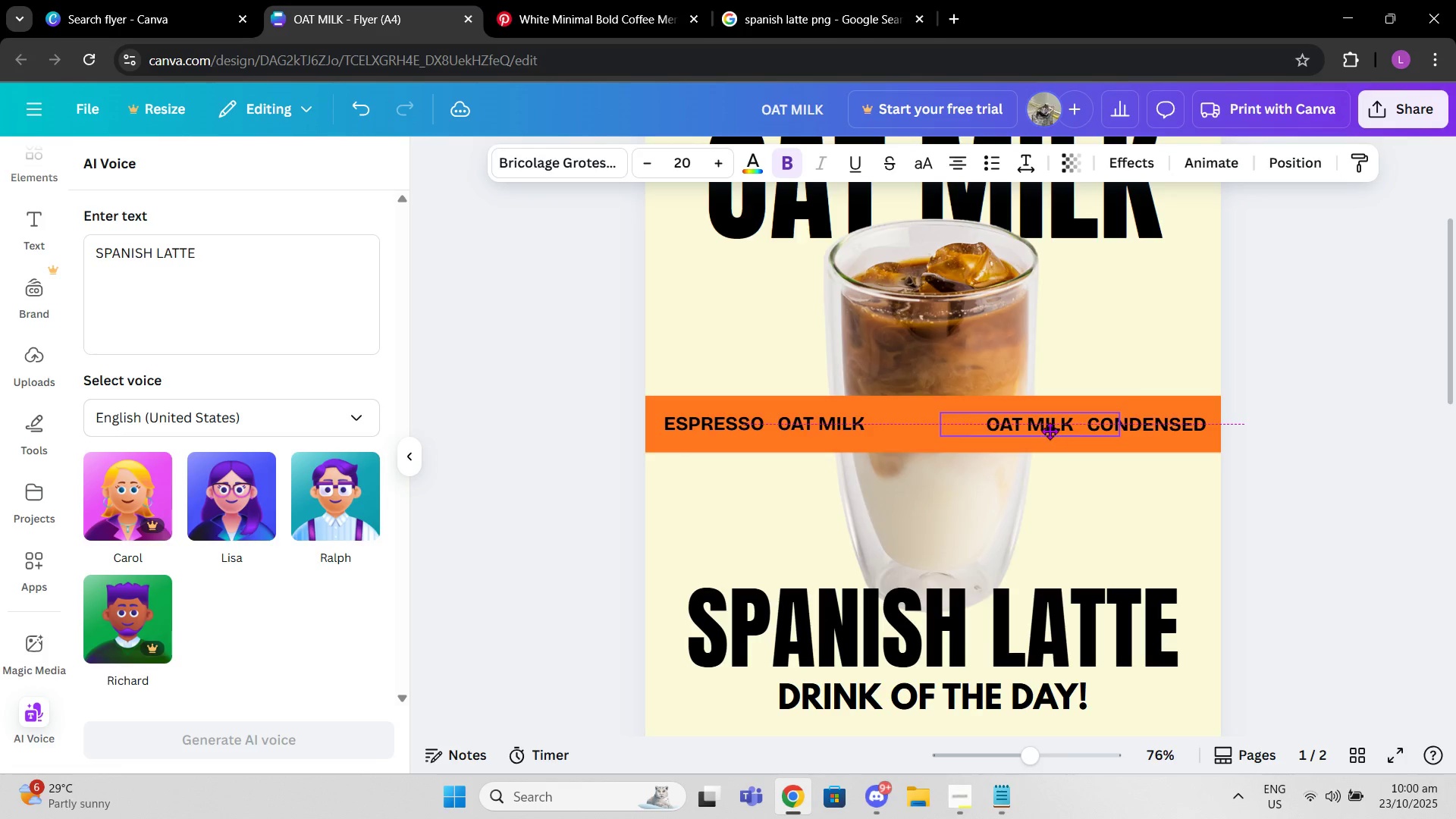 
left_click([1347, 534])
 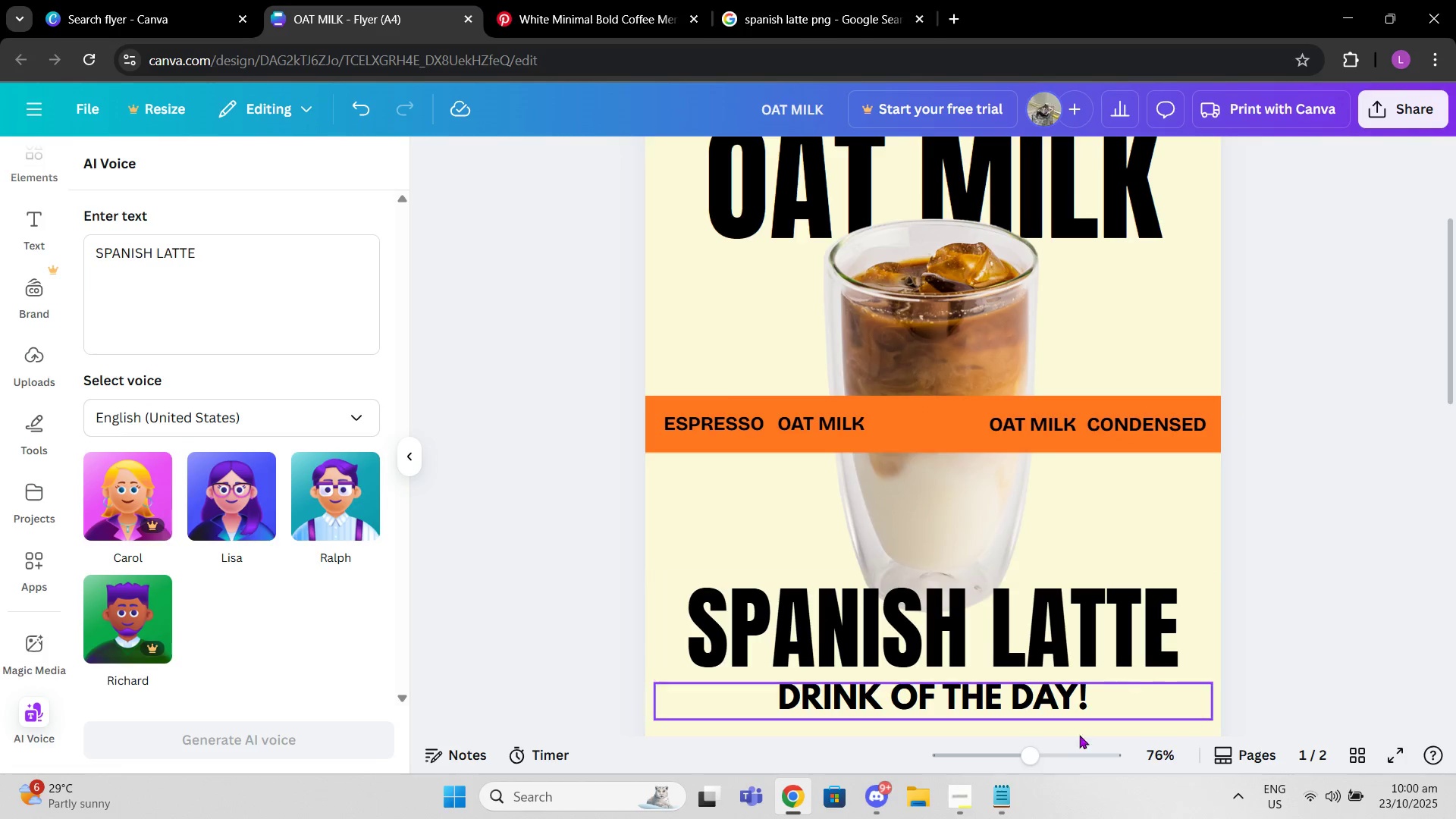 
wait(8.02)
 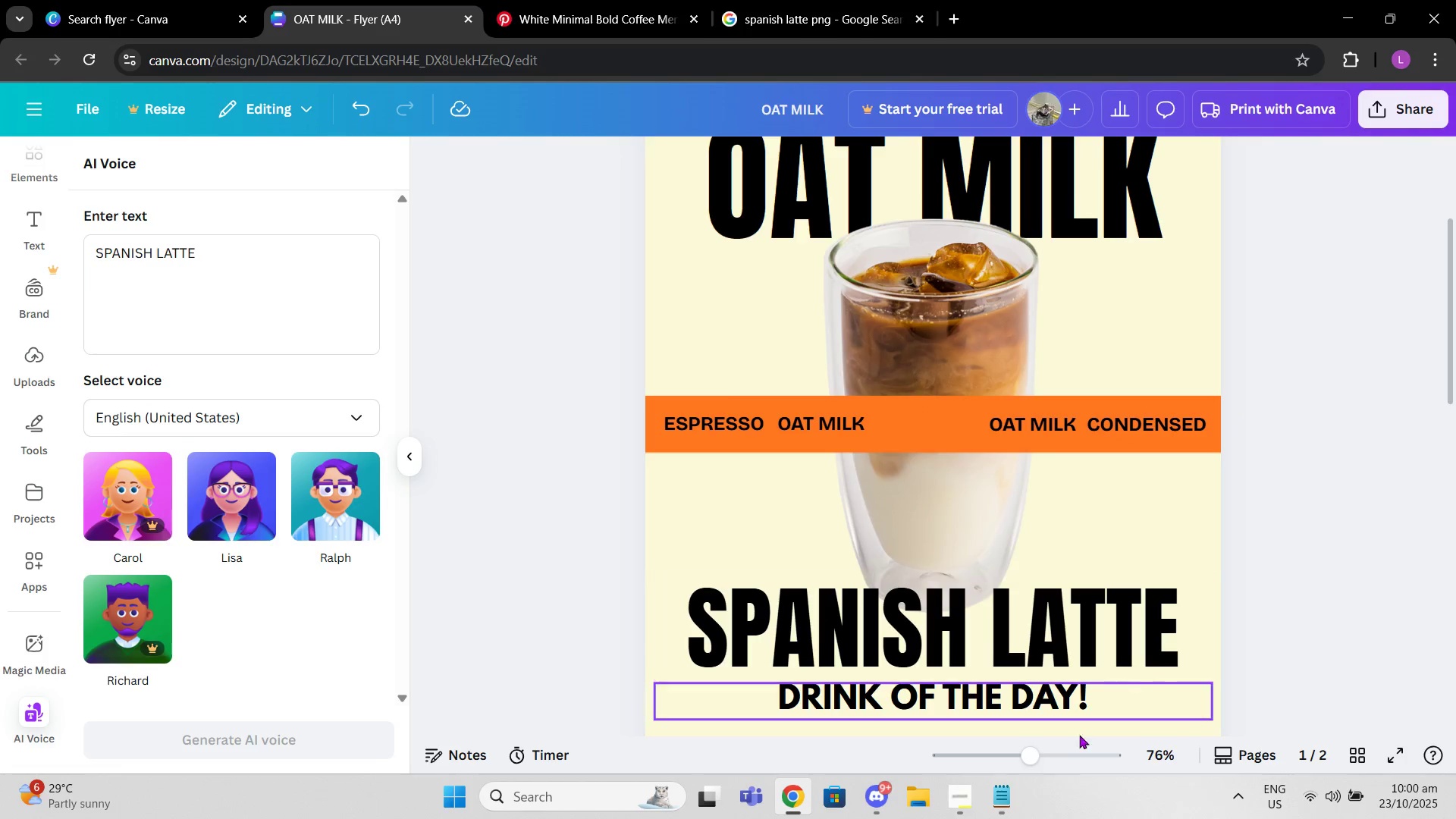 
left_click([698, 343])
 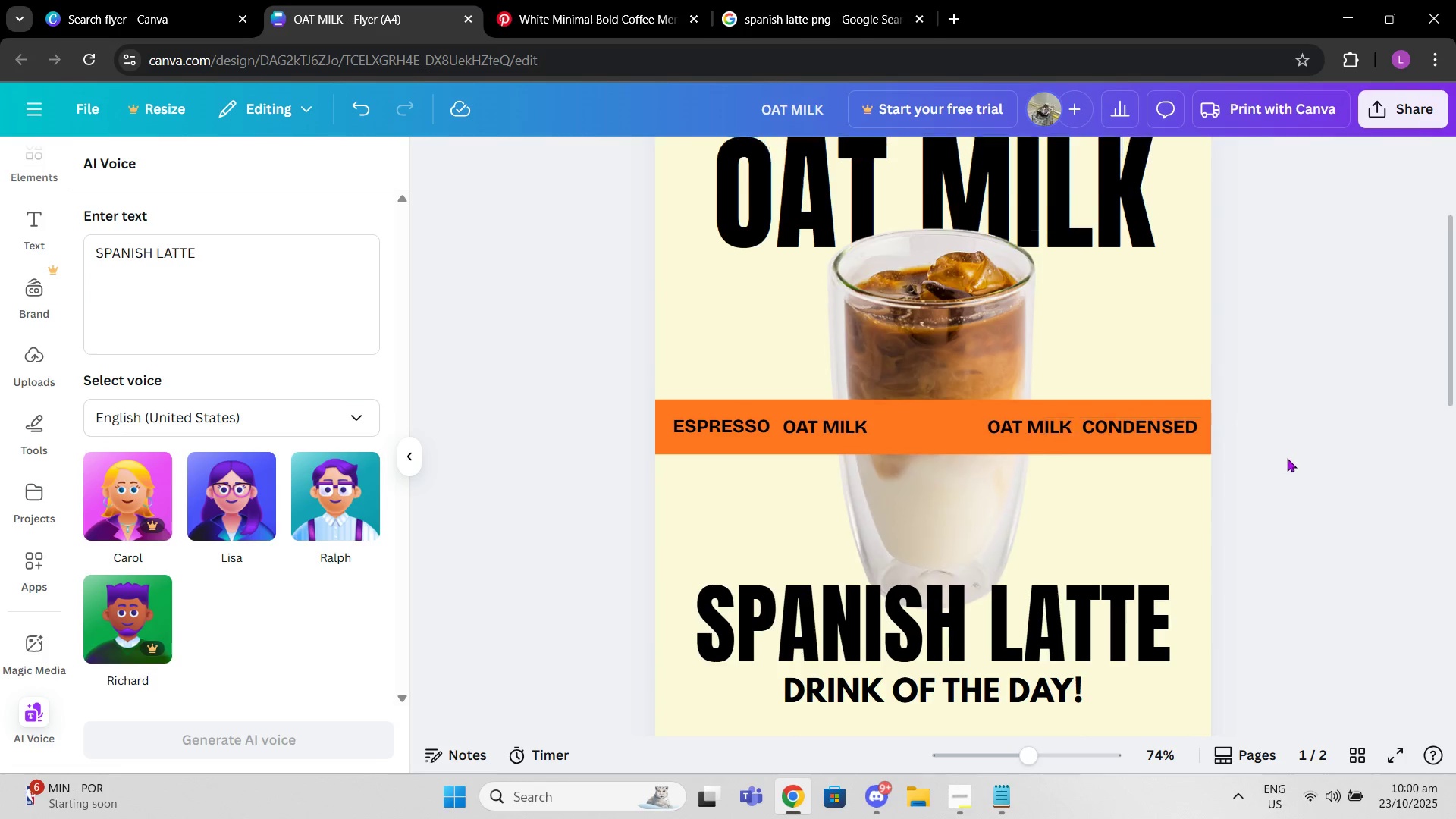 
scroll: coordinate [1287, 458], scroll_direction: up, amount: 4.0
 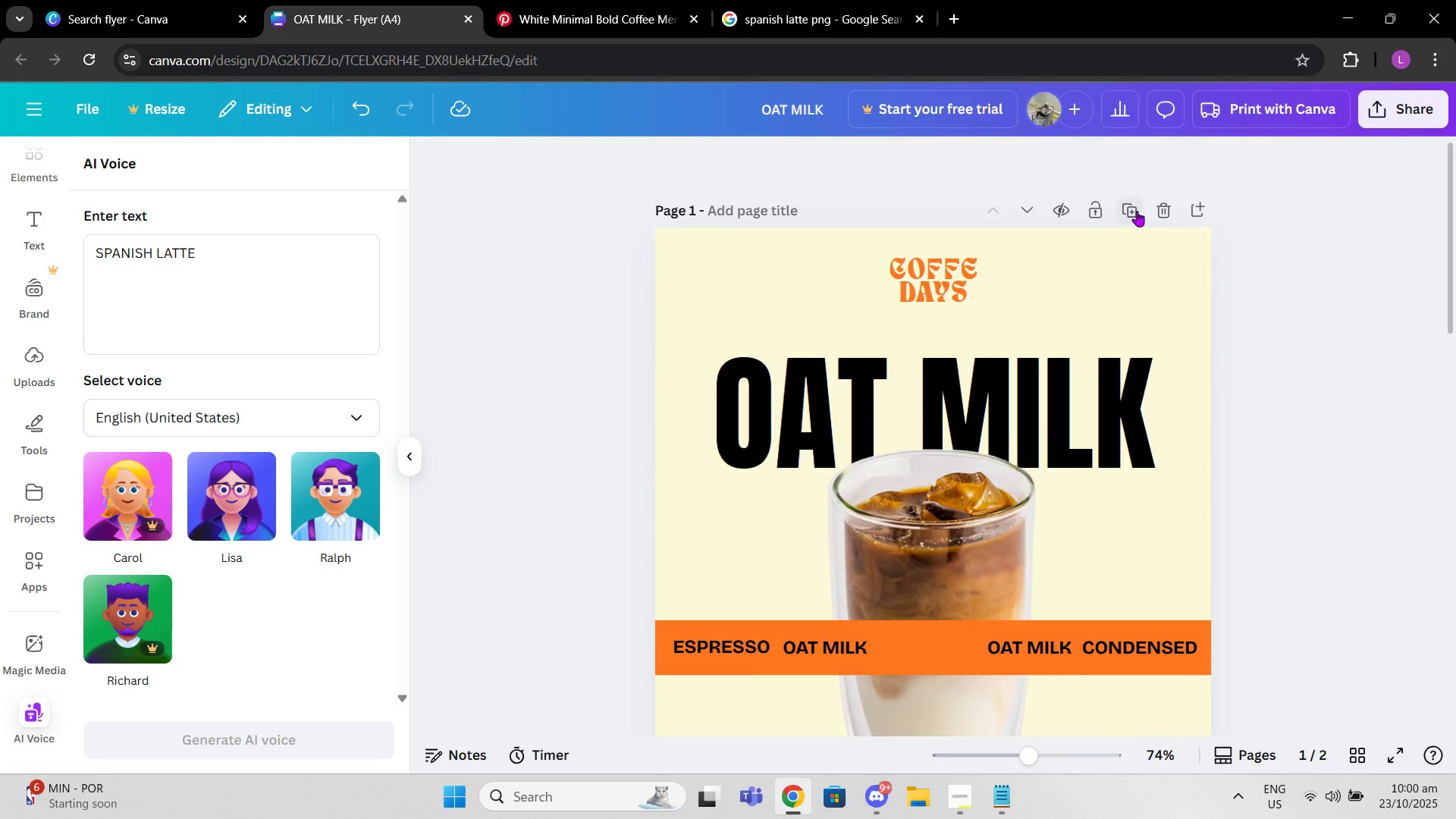 
left_click([1137, 211])
 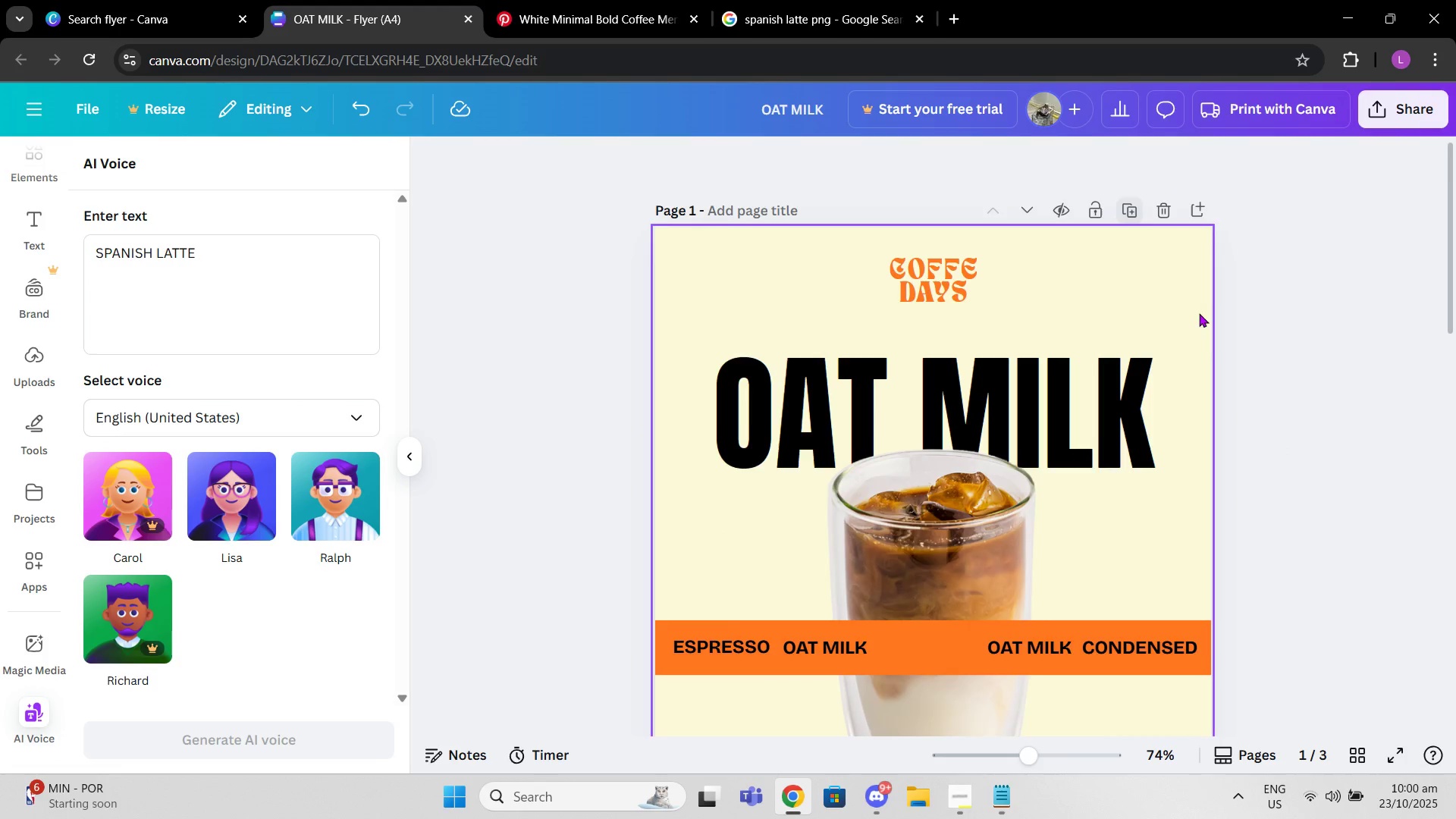 
scroll: coordinate [1189, 447], scroll_direction: down, amount: 12.0
 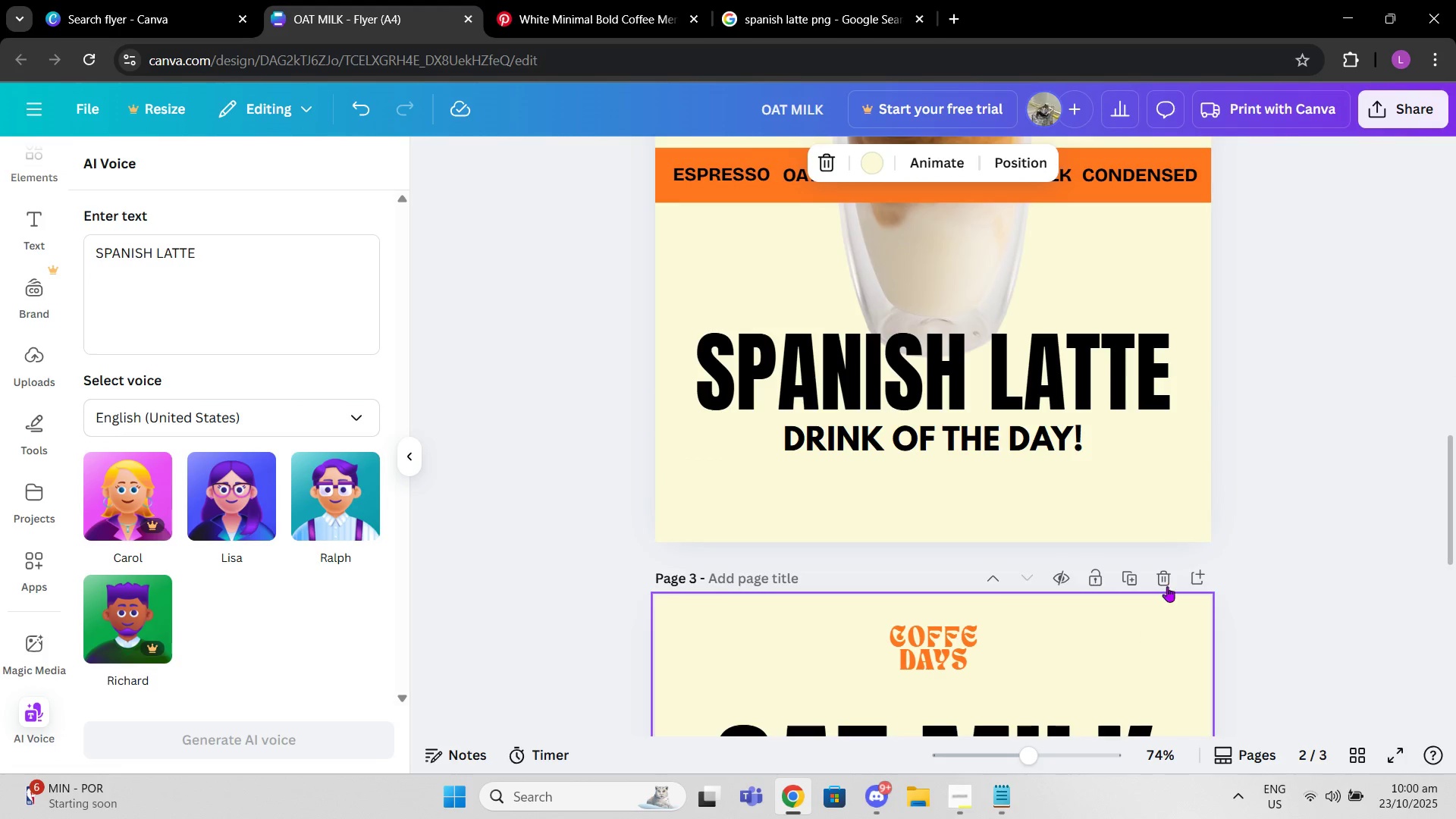 
left_click([1169, 582])
 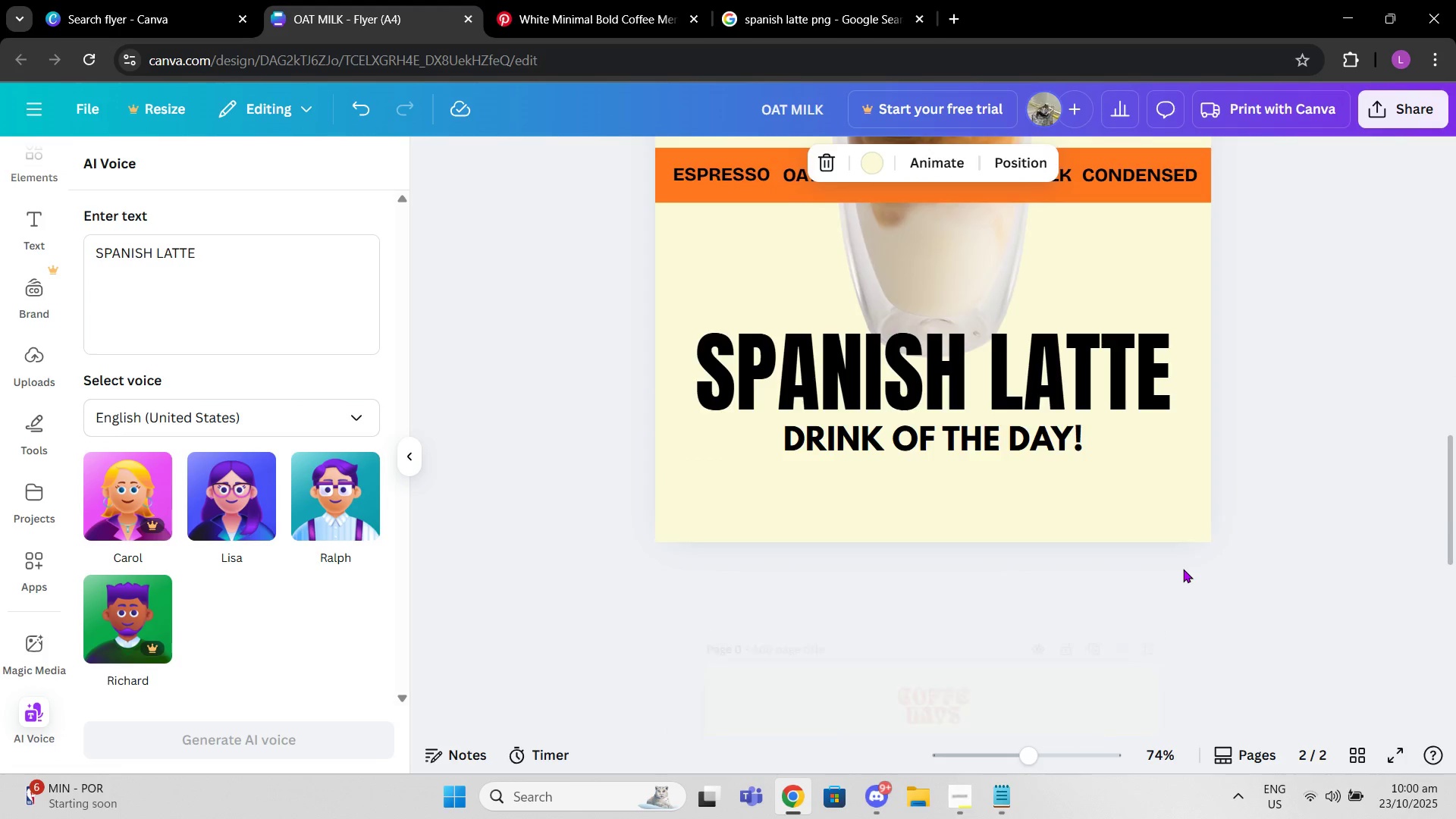 
scroll: coordinate [1183, 569], scroll_direction: up, amount: 4.0
 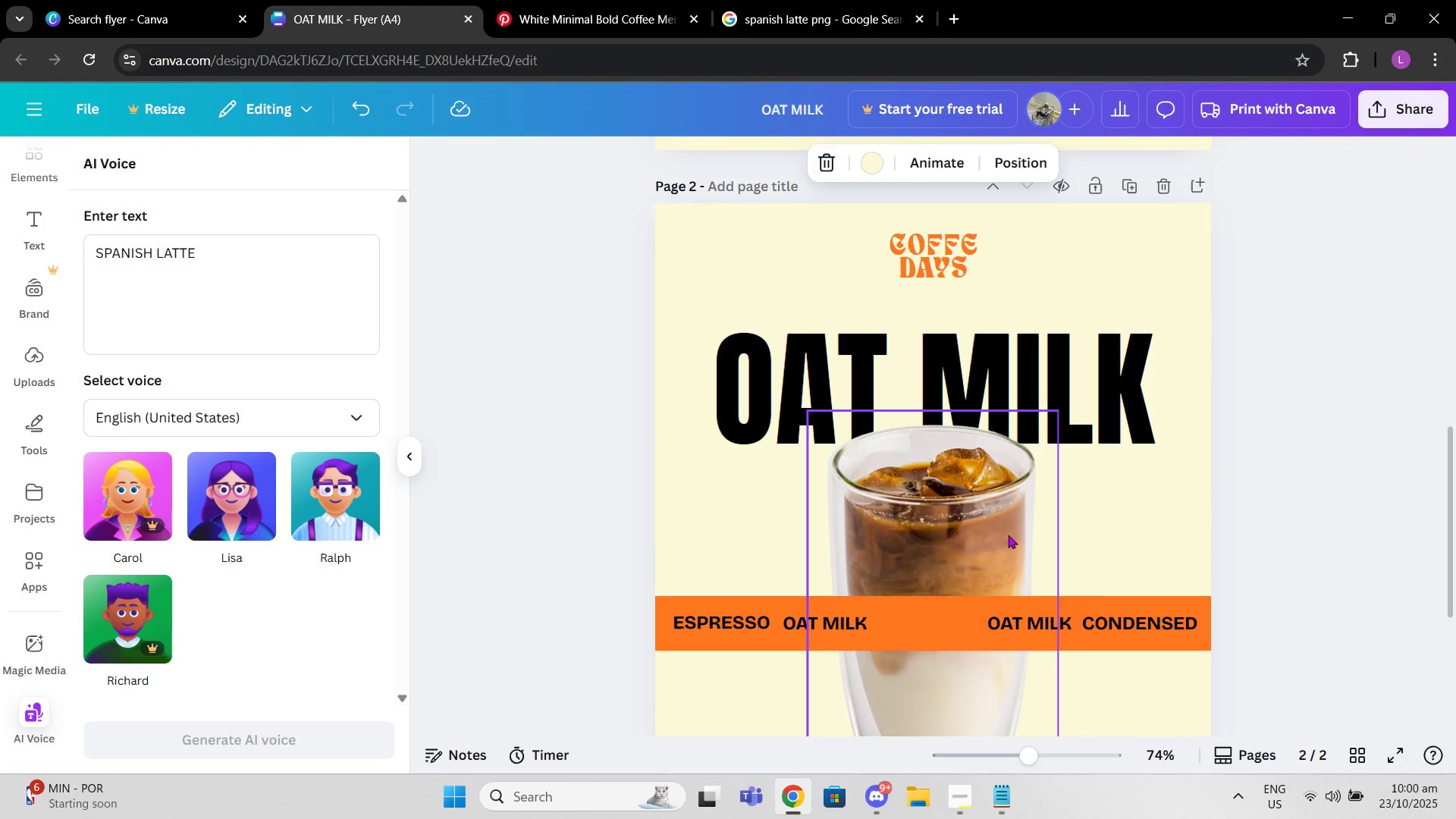 
left_click([1008, 535])
 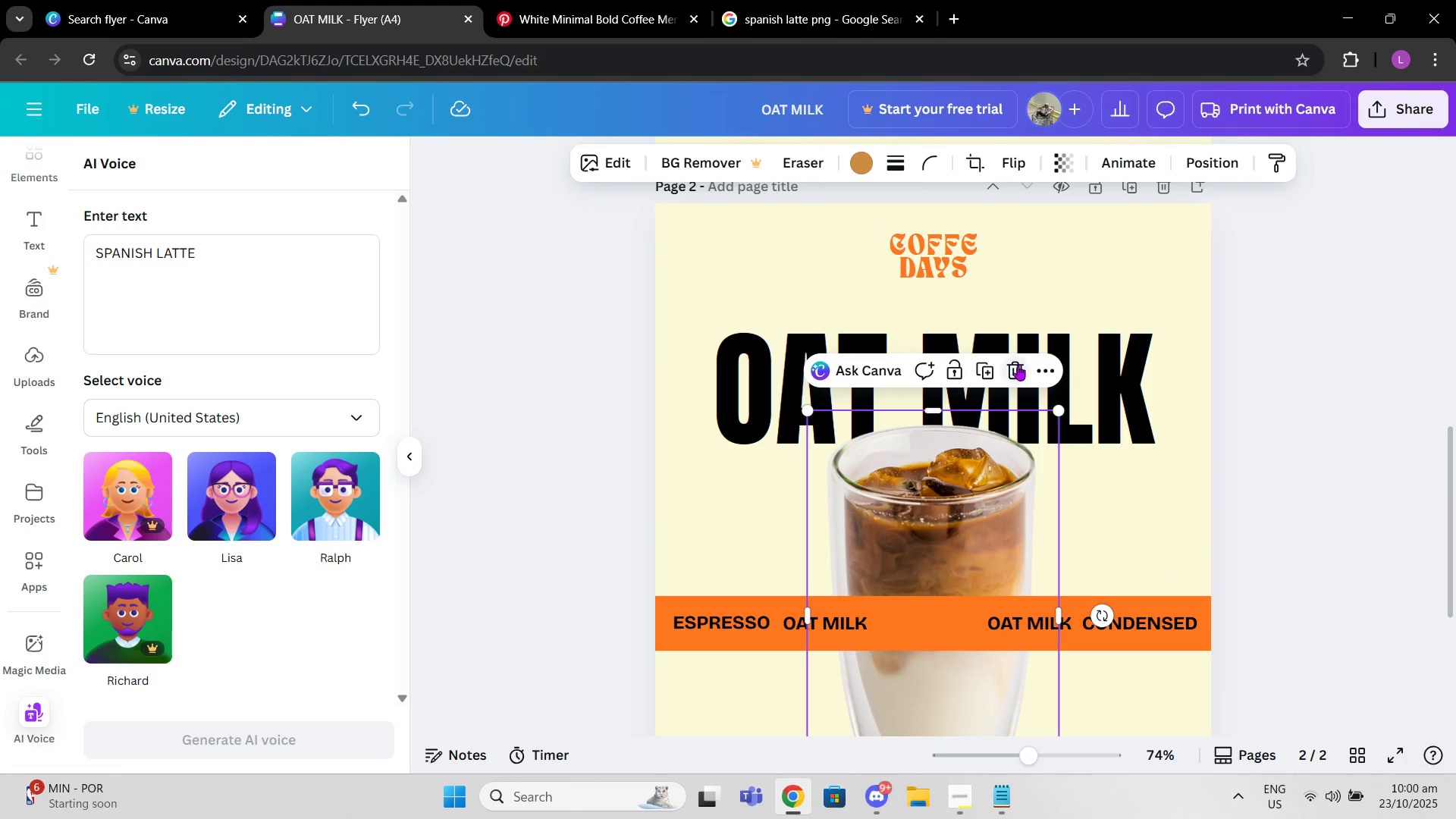 
left_click([1018, 365])
 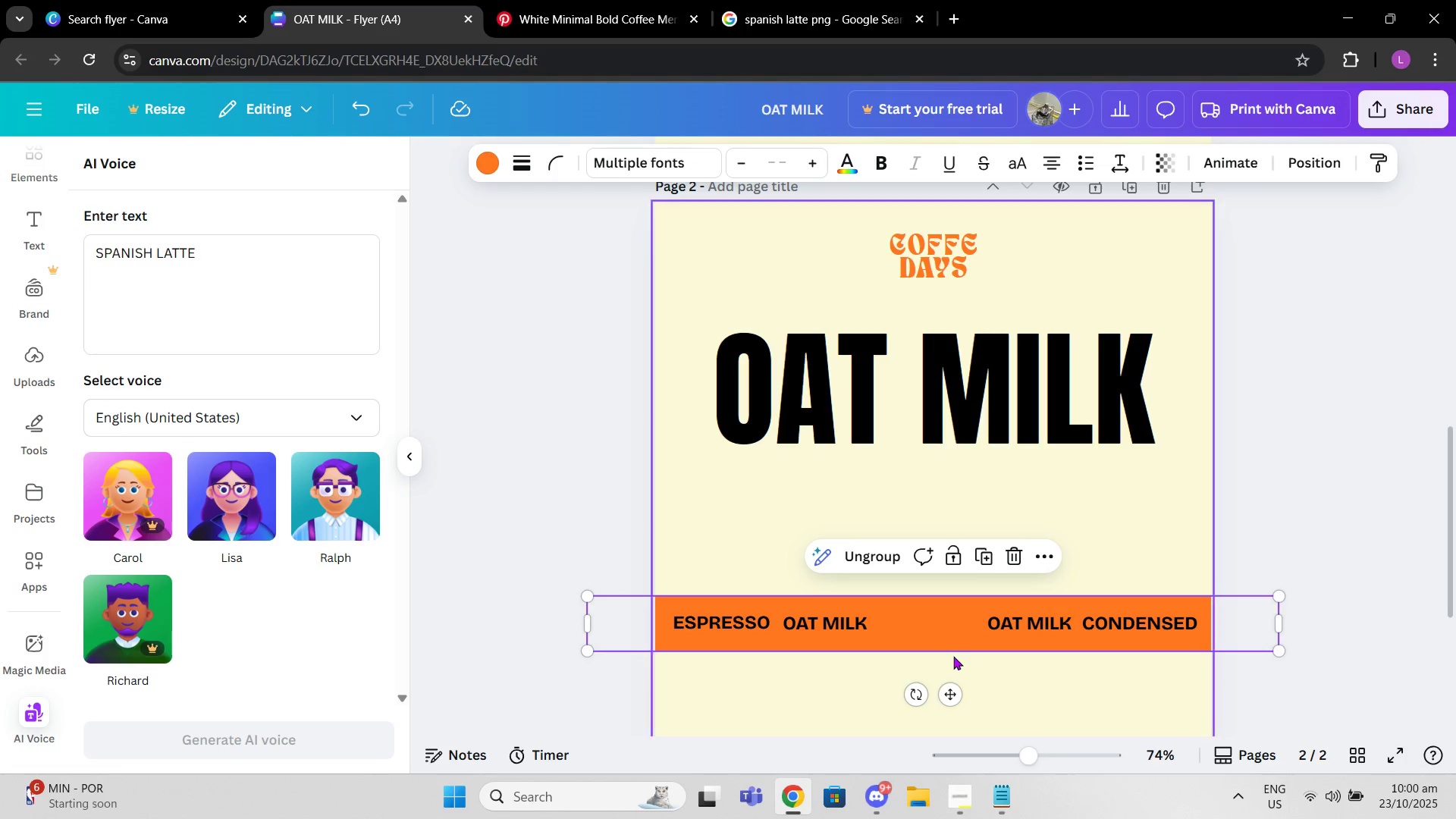 
scroll: coordinate [998, 533], scroll_direction: up, amount: 7.0
 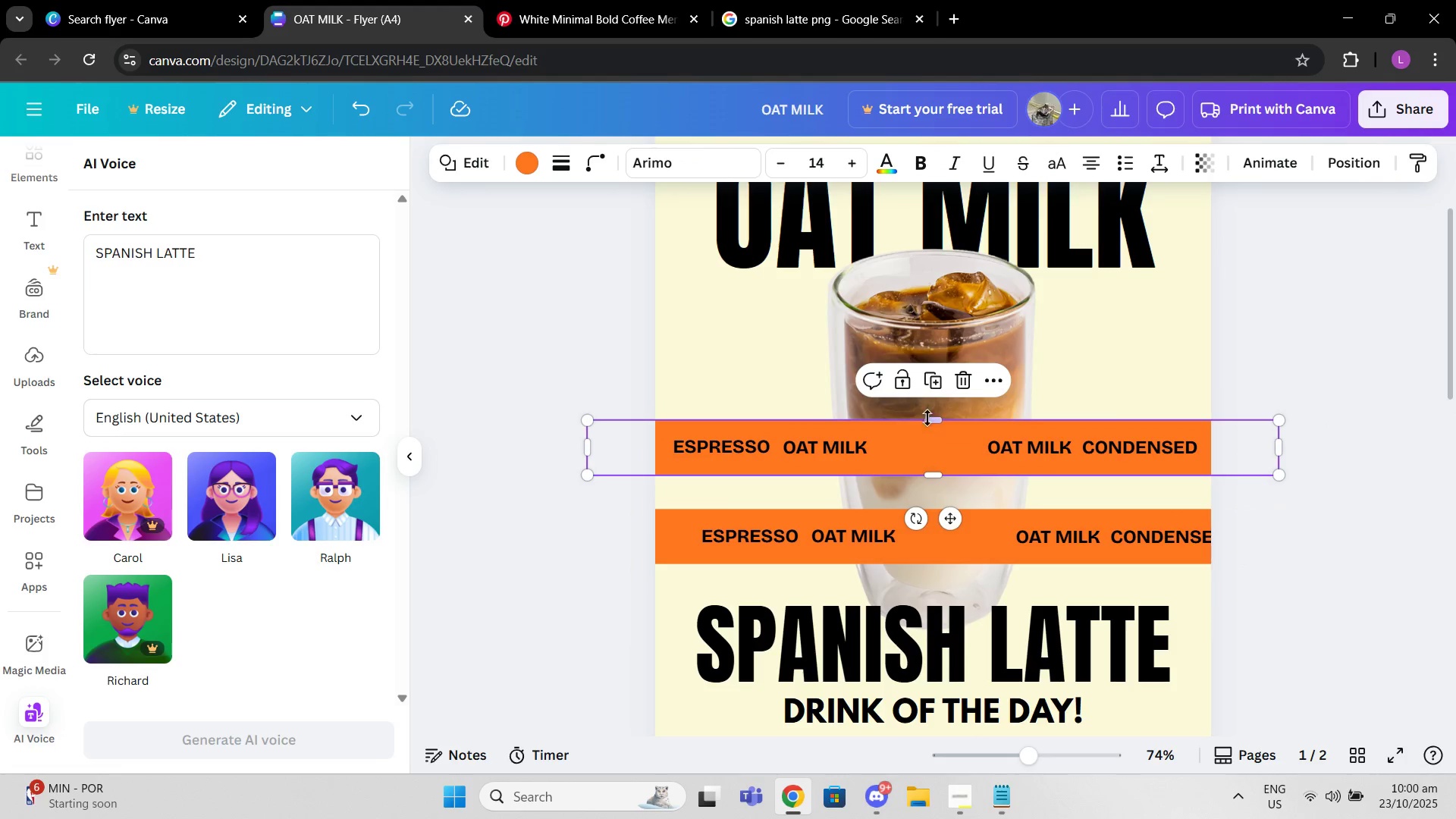 
left_click([969, 397])
 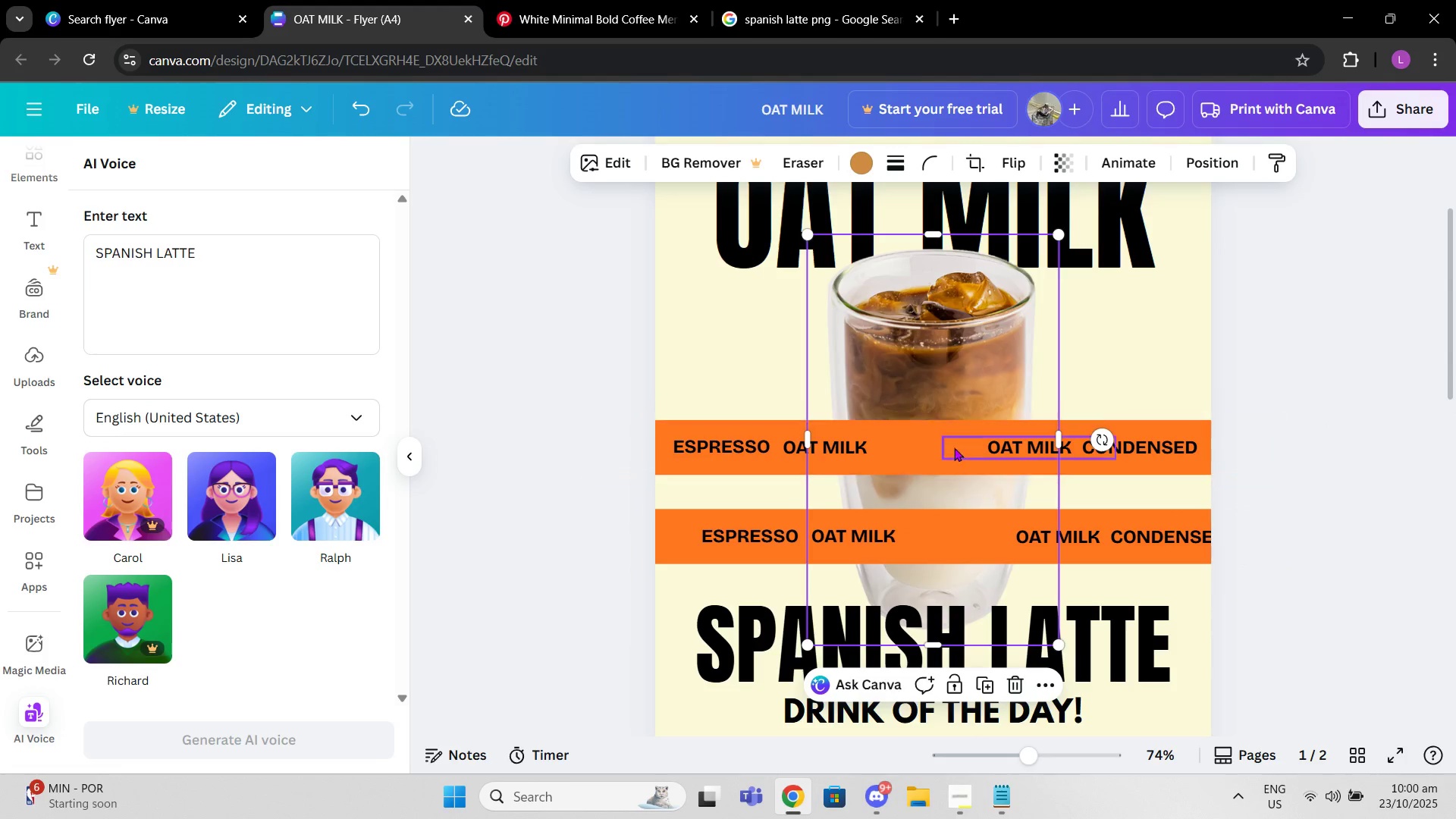 
left_click([952, 447])
 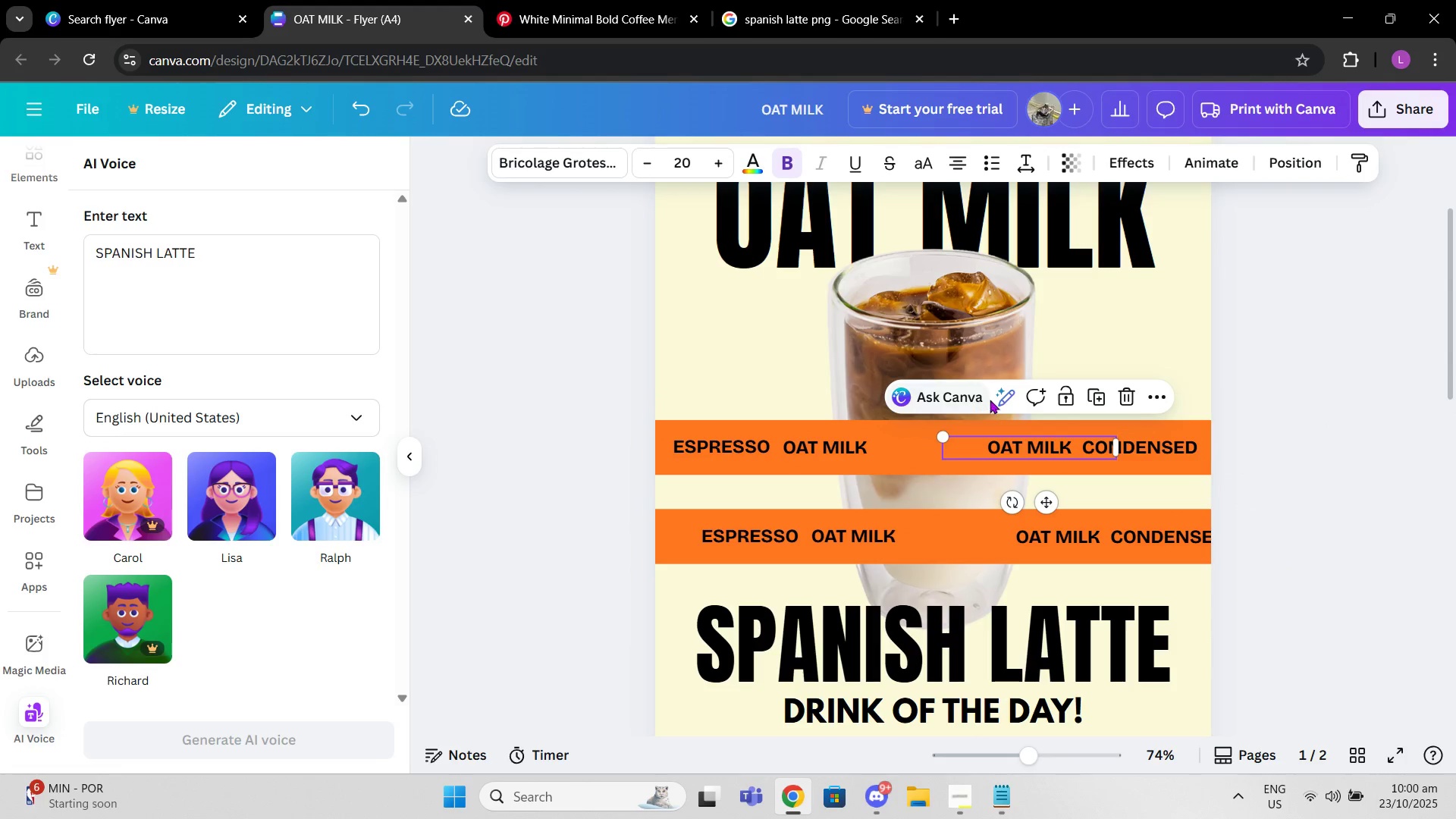 
key(Control+Z)
 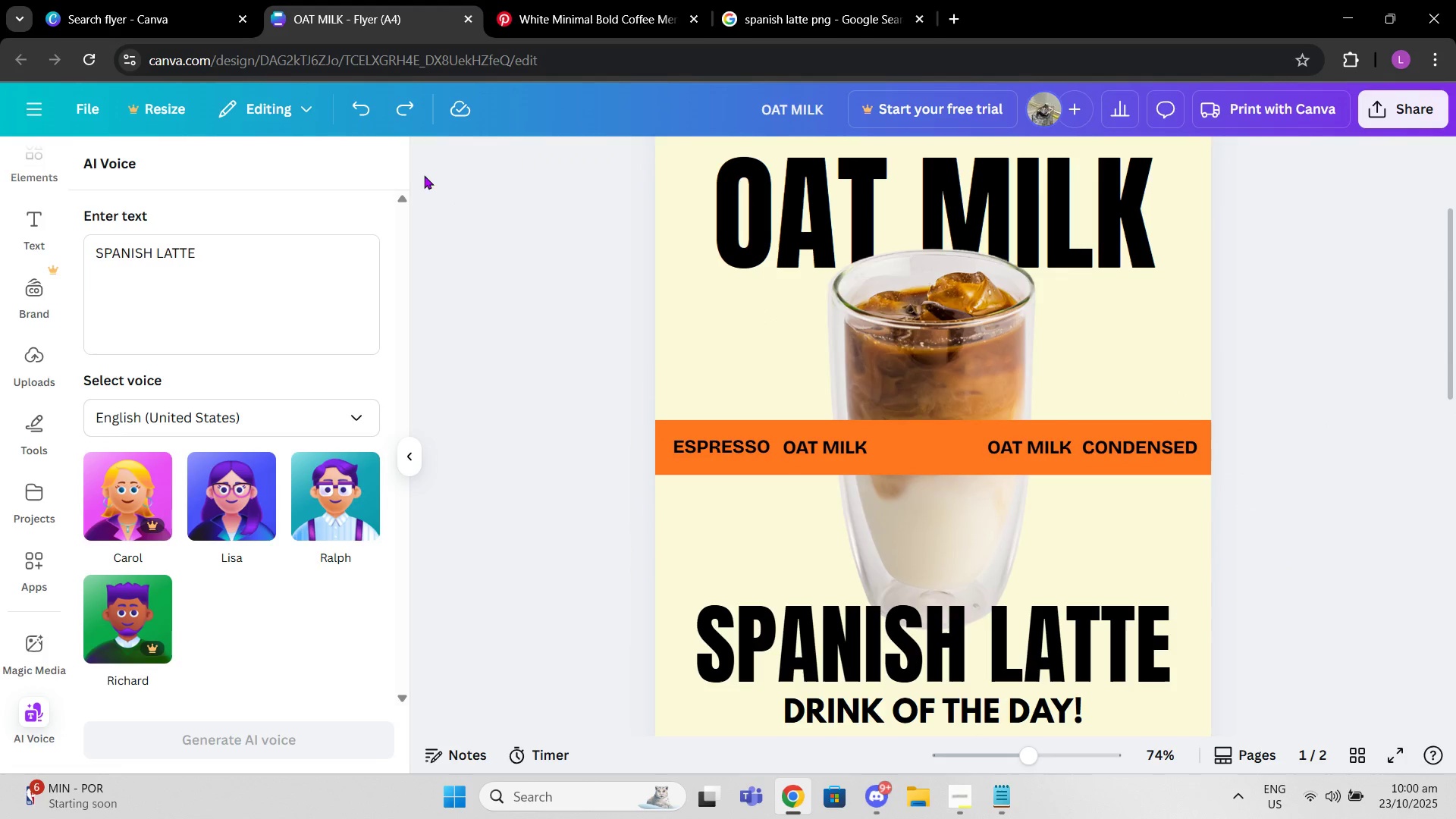 
left_click([401, 123])
 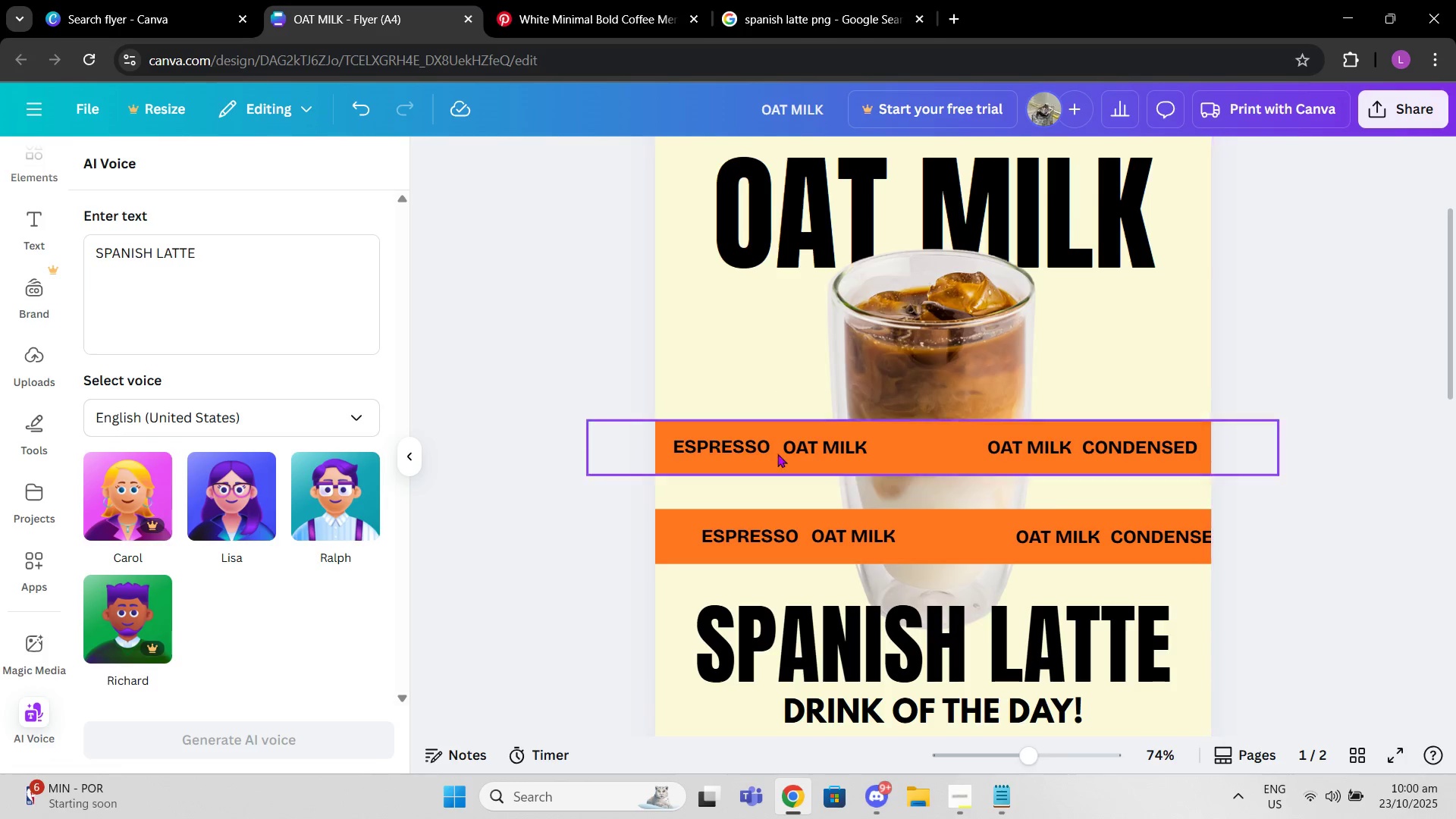 
left_click([778, 455])
 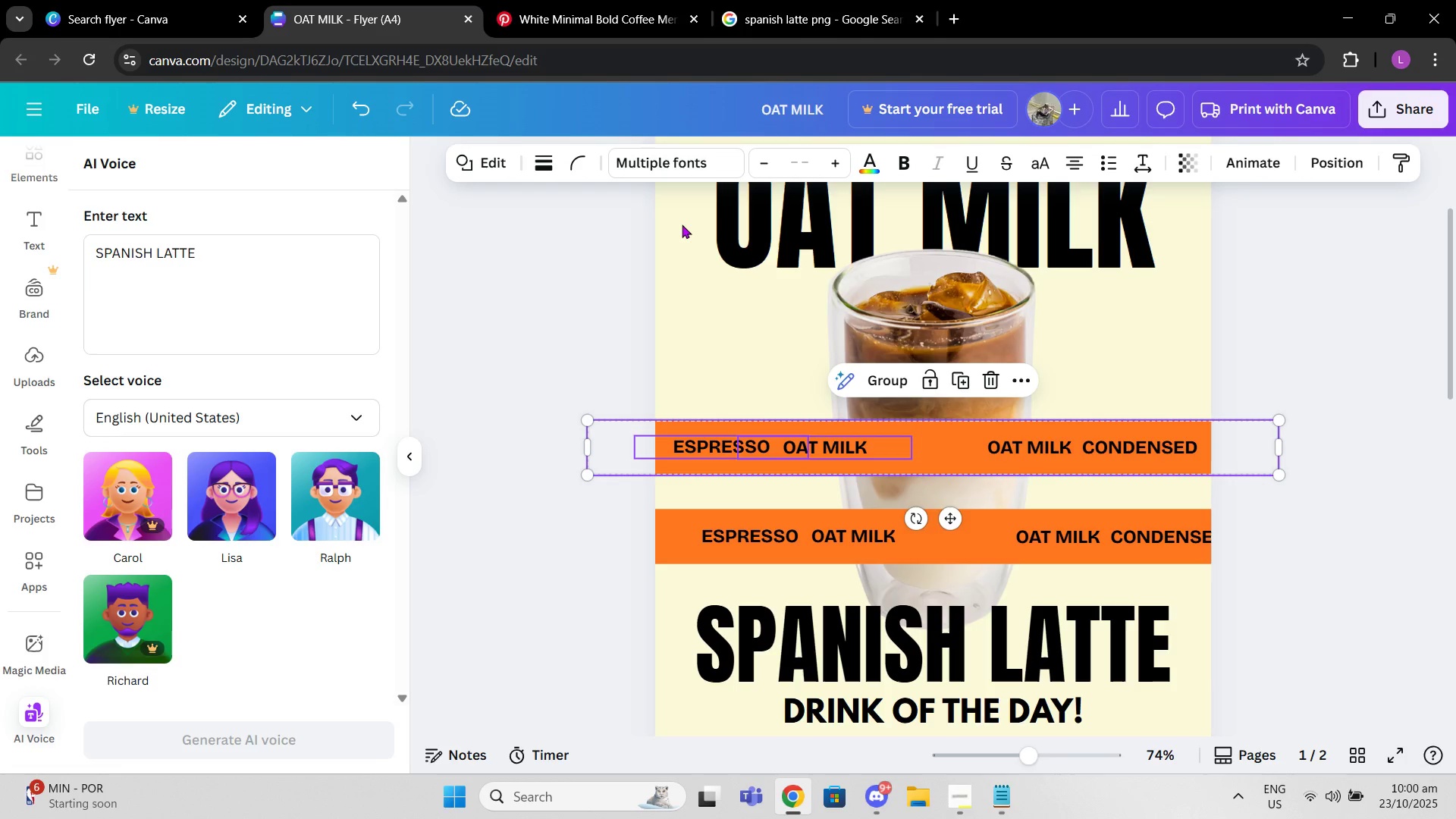 
key(Delete)
 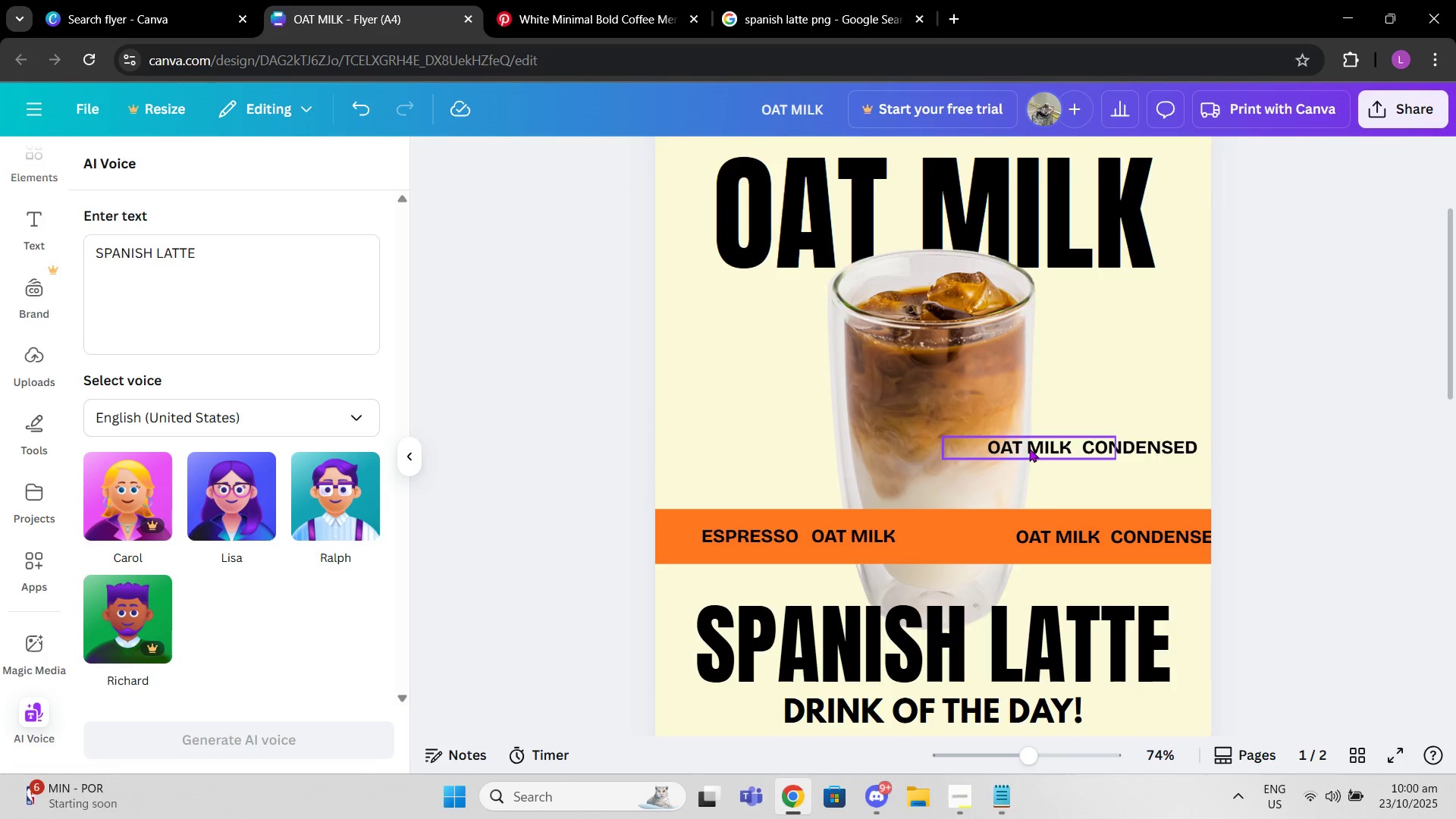 
left_click([1028, 446])
 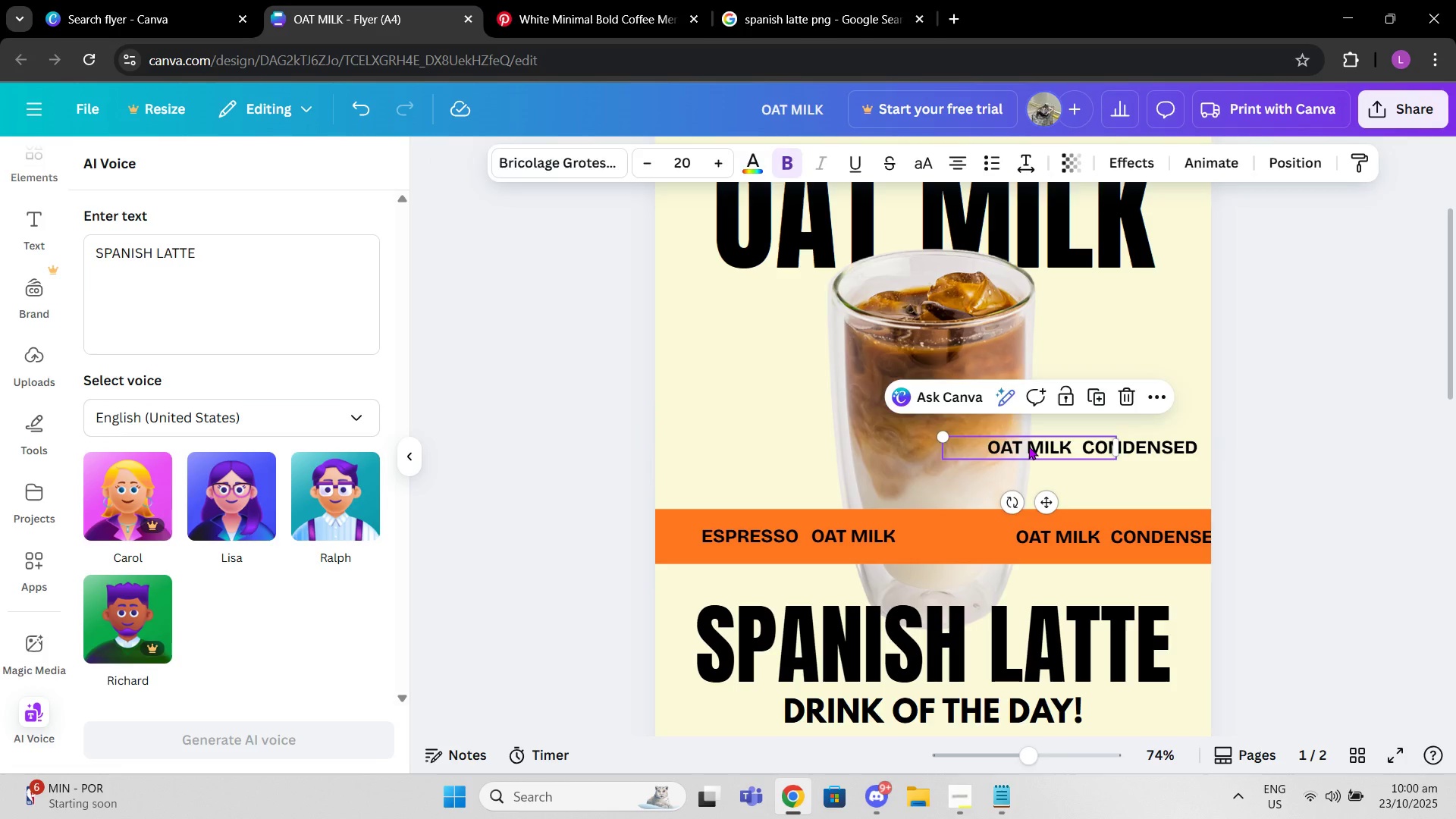 
key(Delete)
 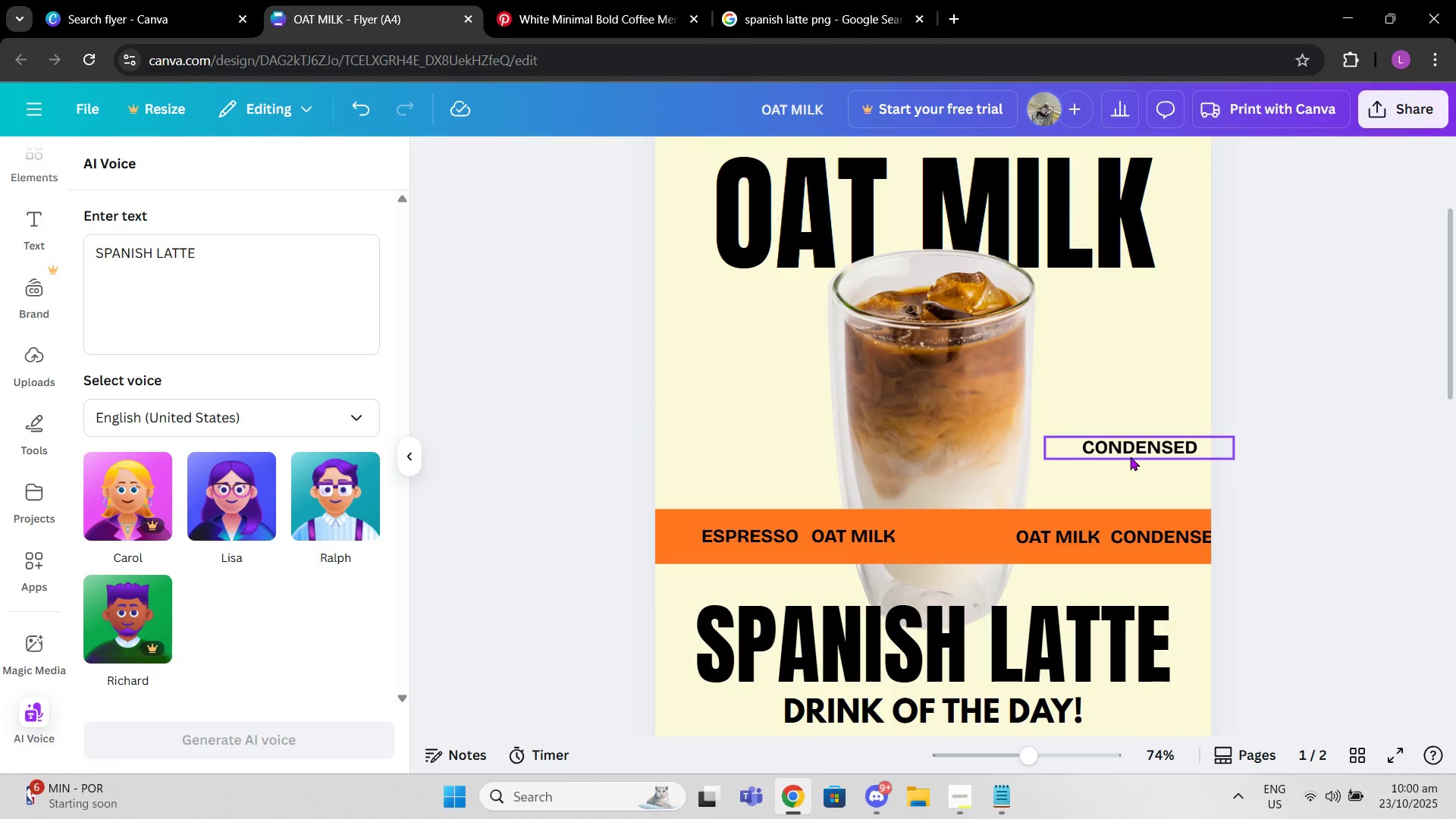 
left_click([1125, 453])
 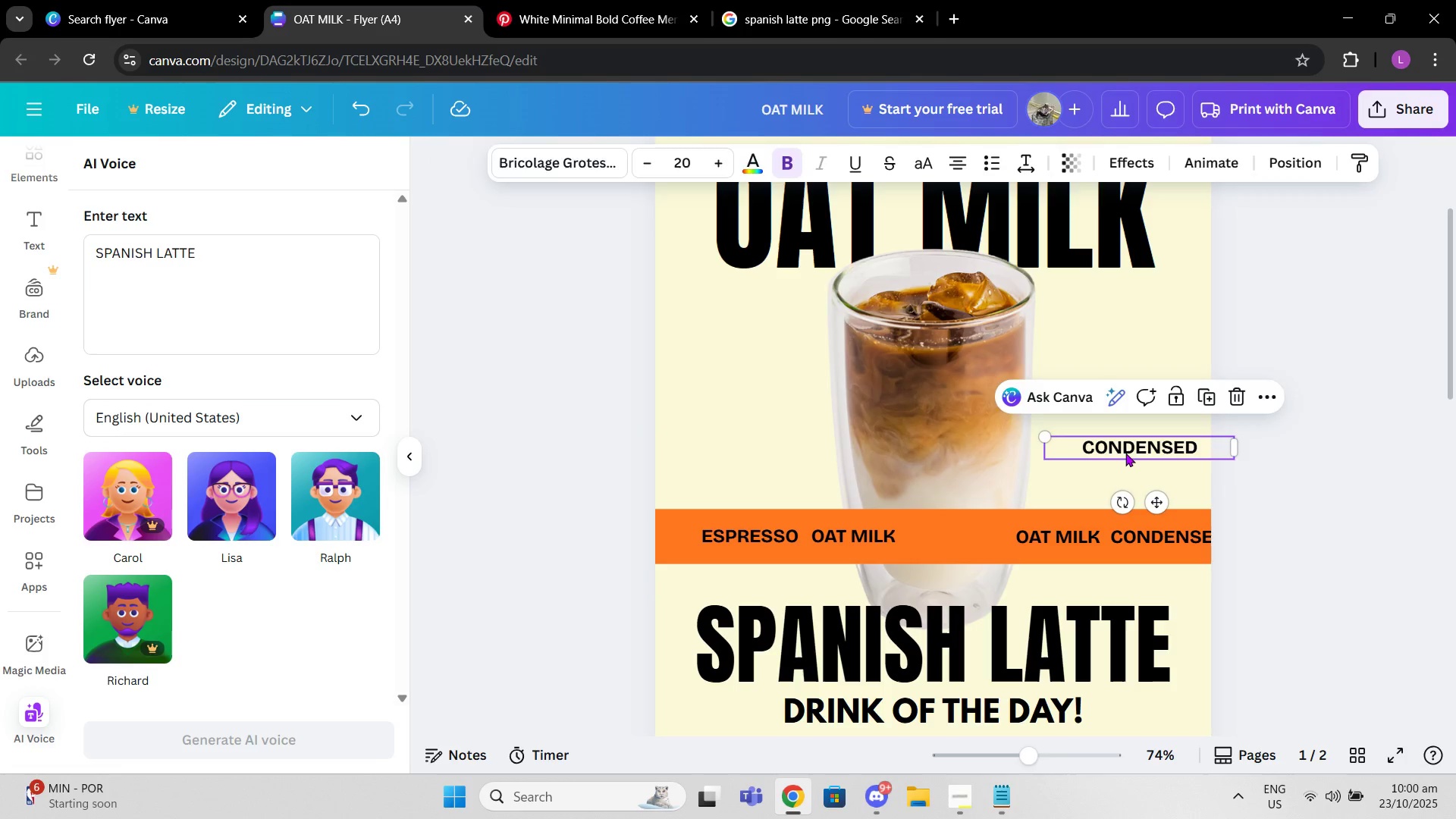 
key(Delete)
 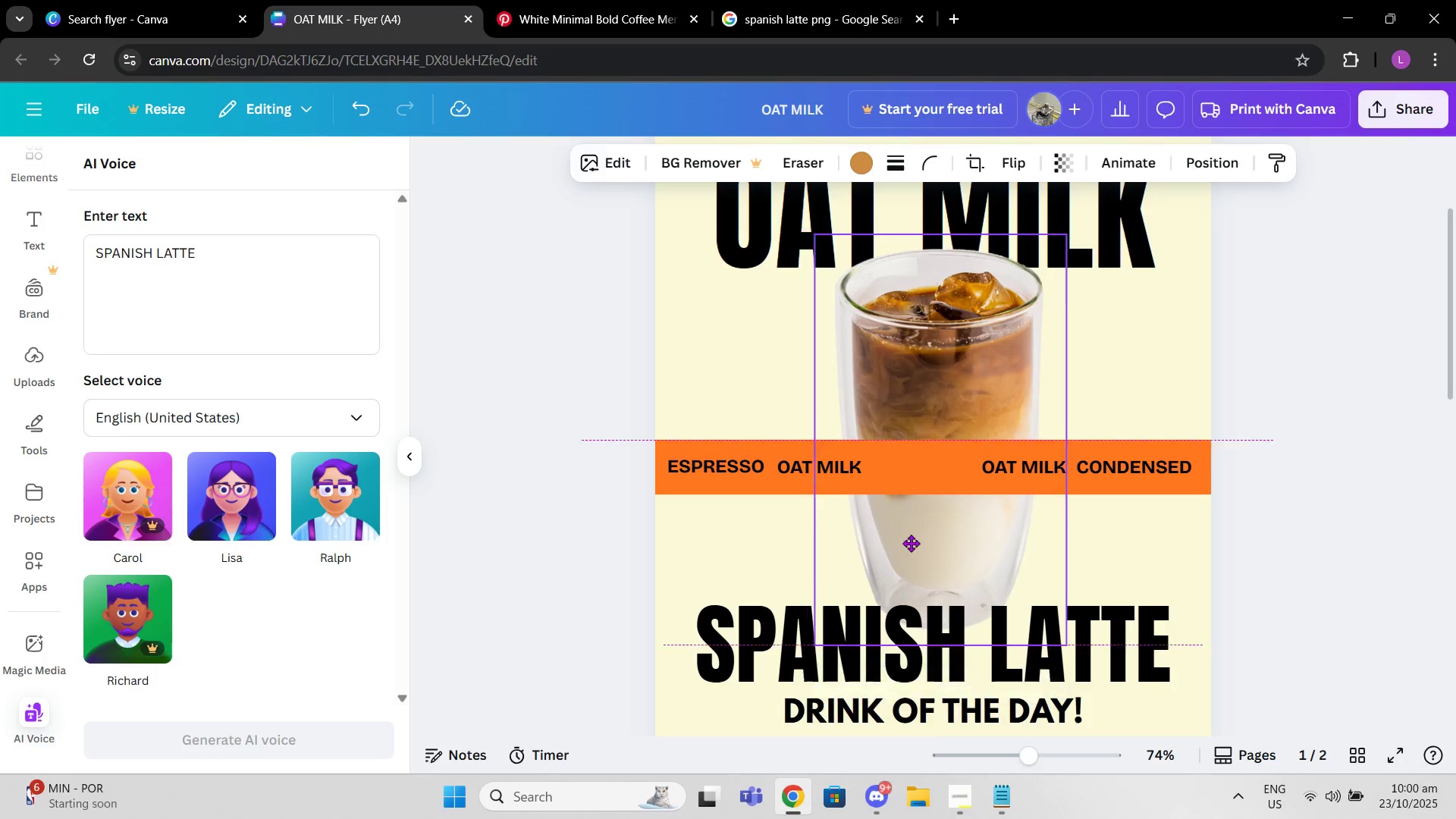 
key(Control+Z)
 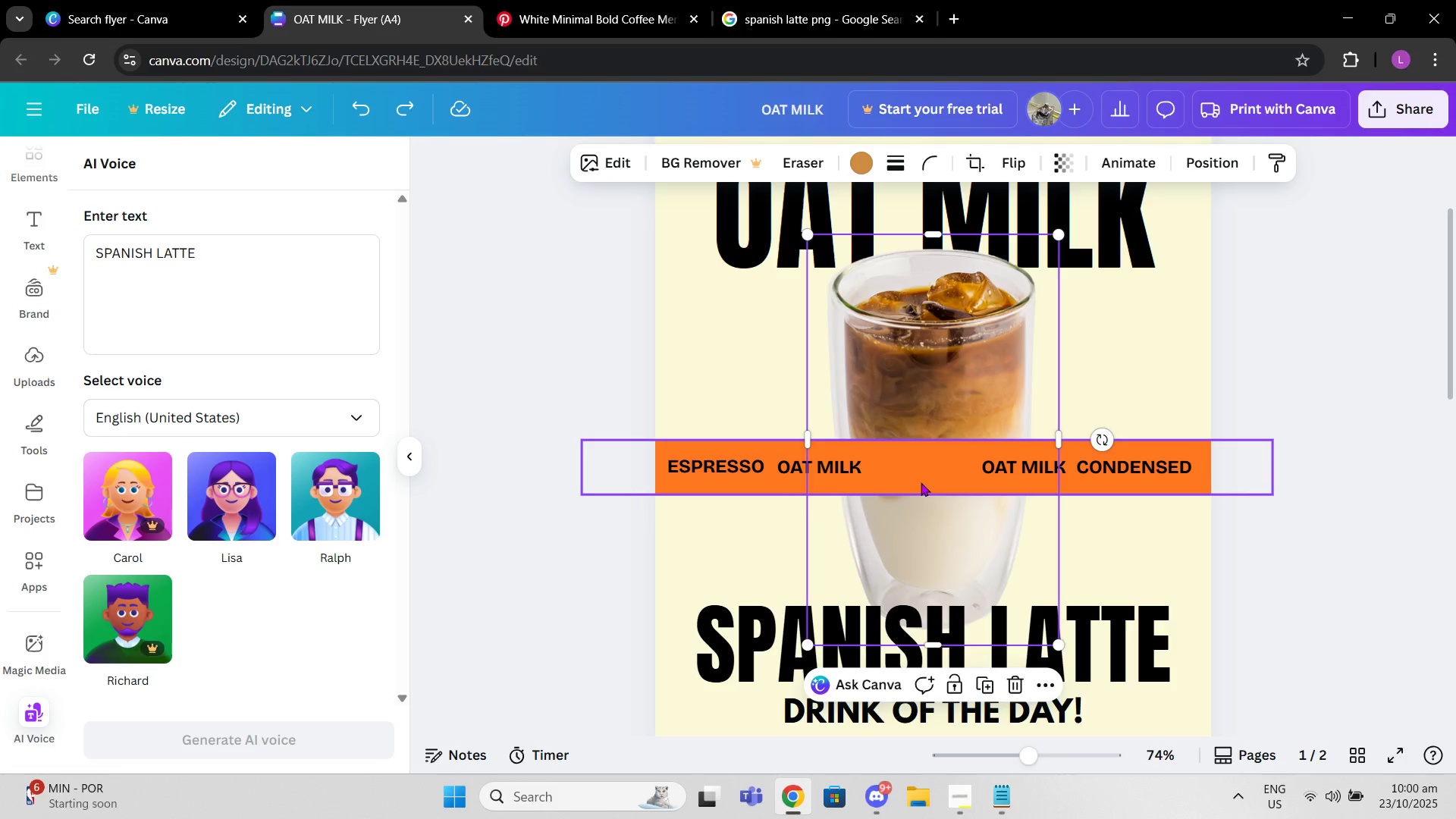 
left_click([921, 482])
 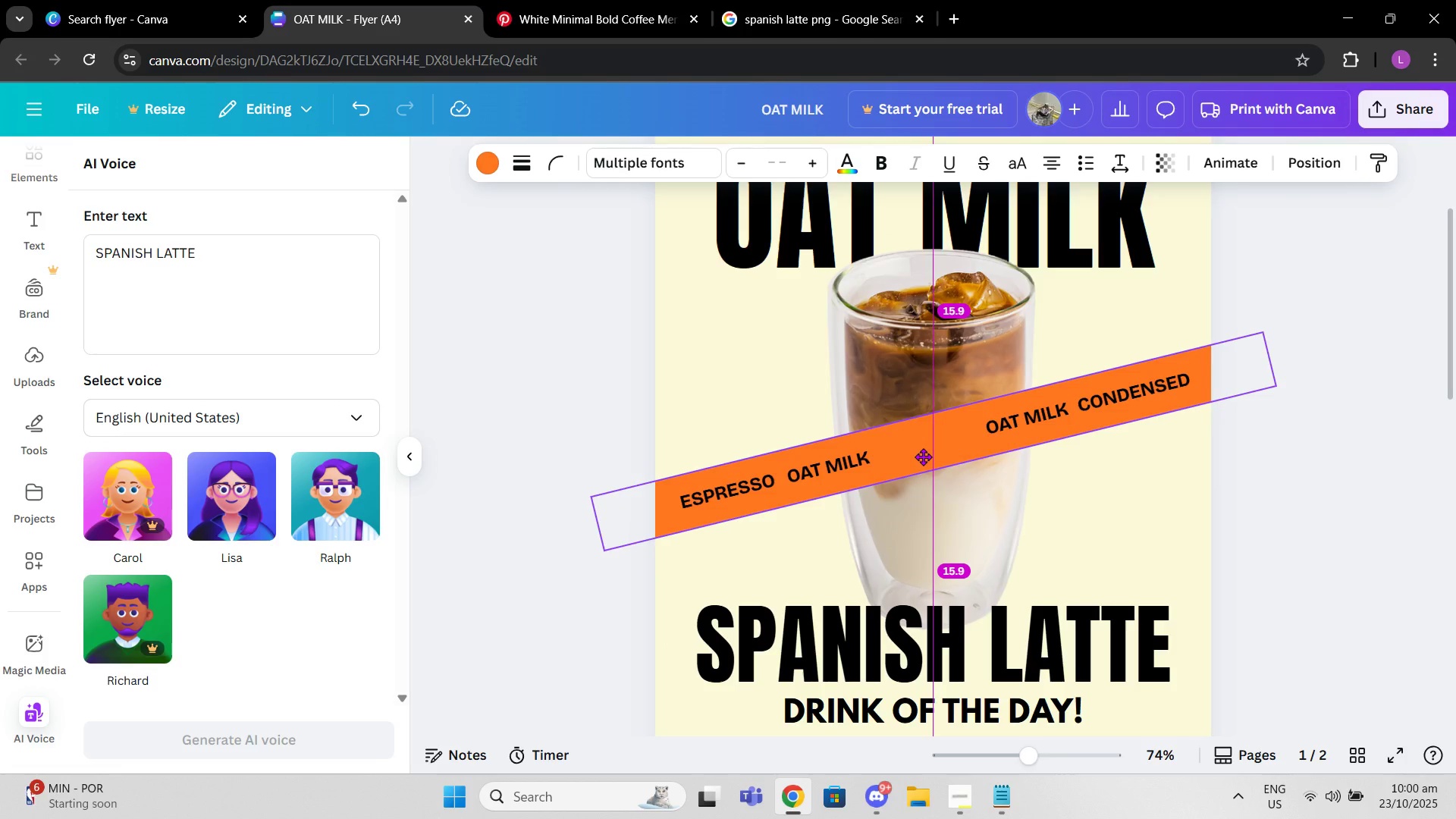 
wait(8.89)
 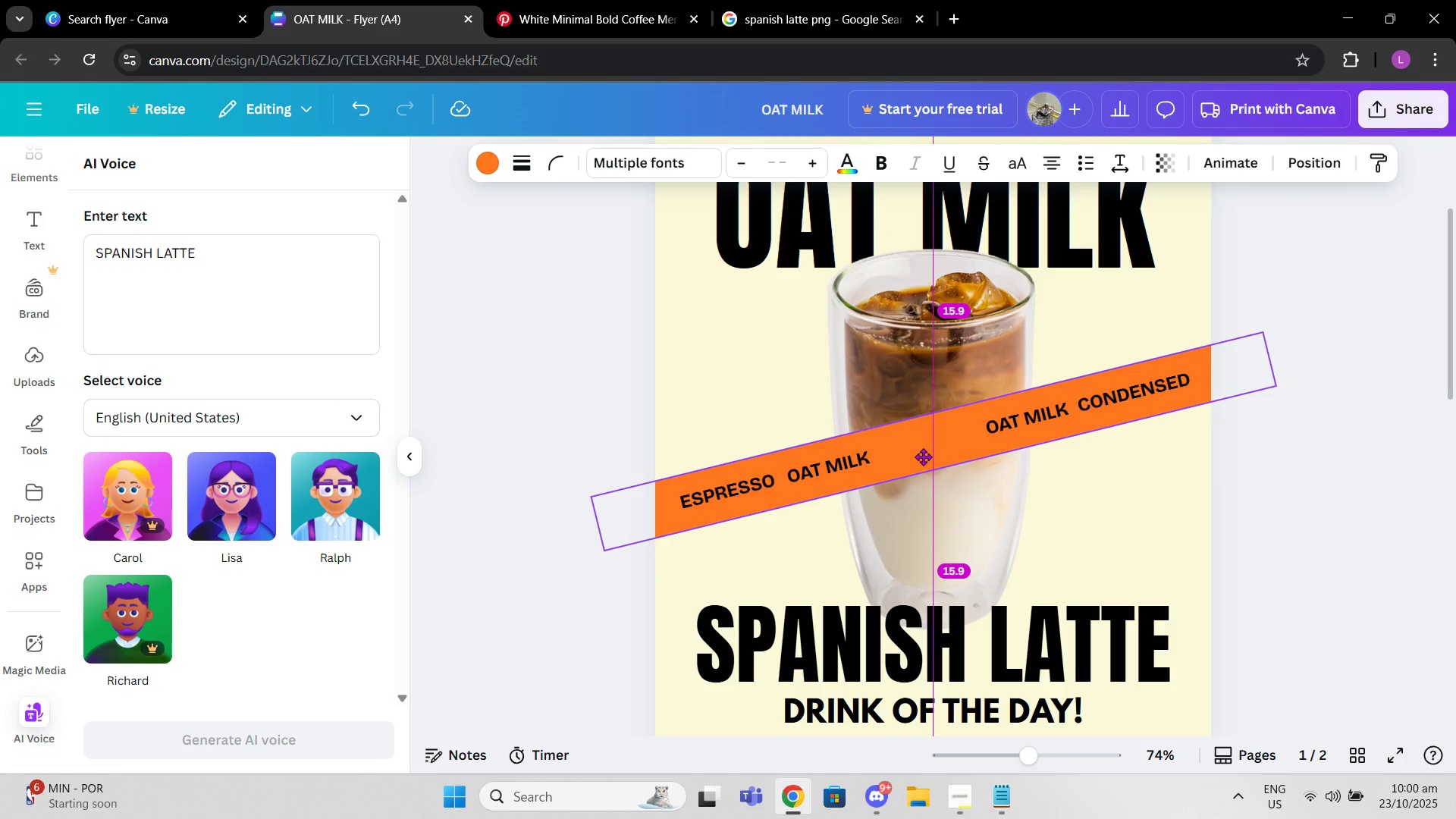 
left_click([755, 488])
 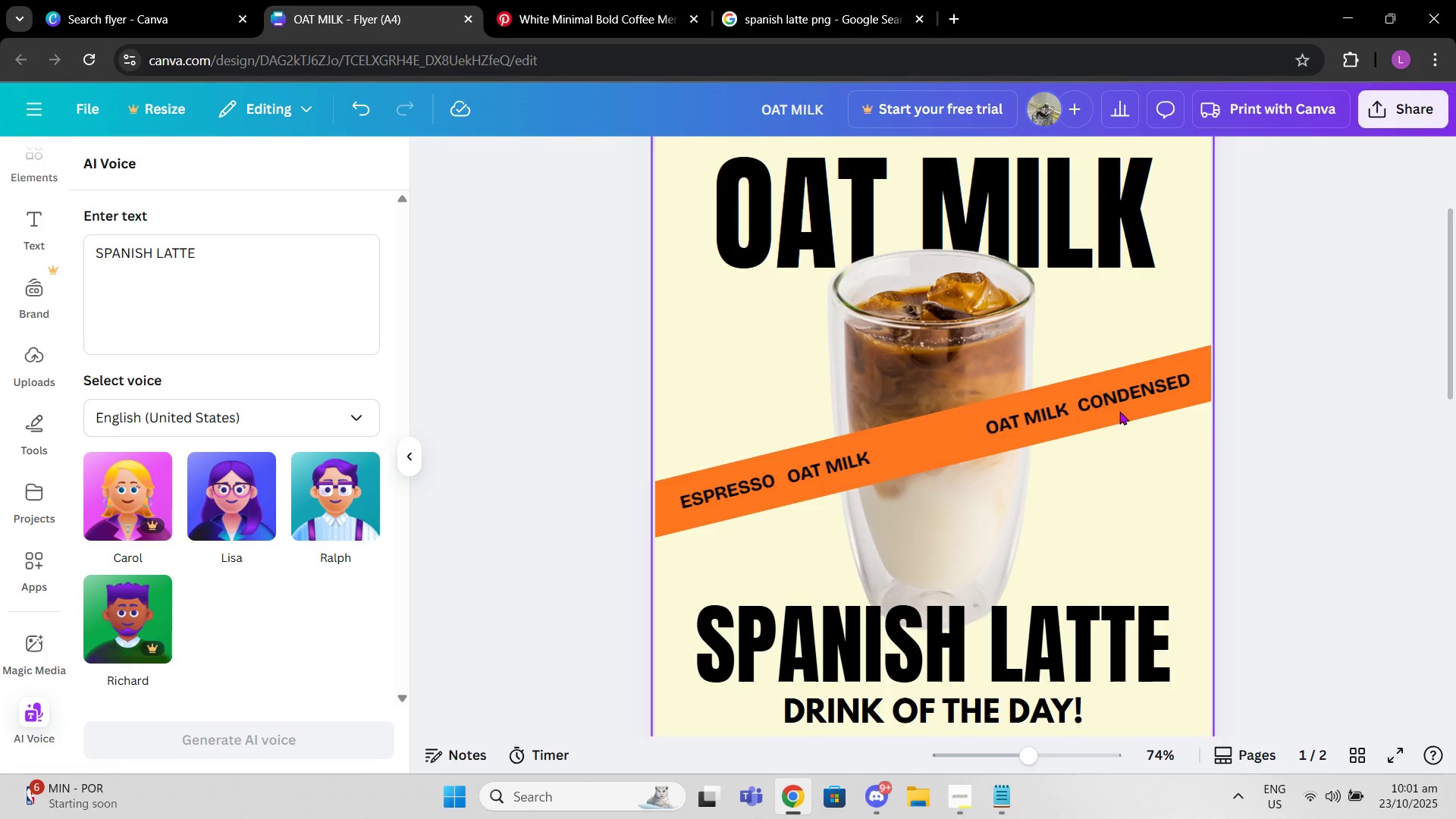 
left_click([1079, 410])
 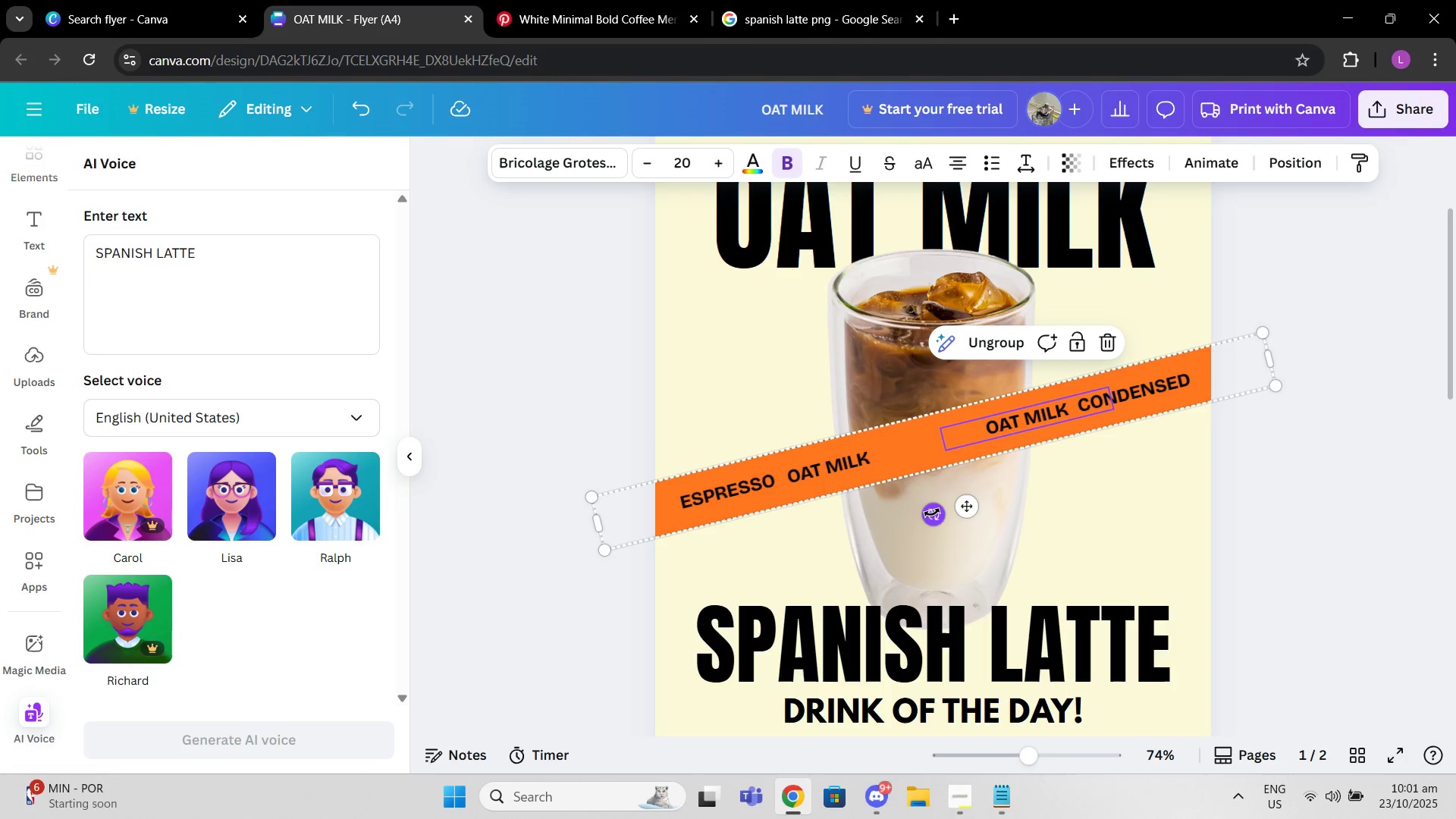 
mouse_move([945, 497])
 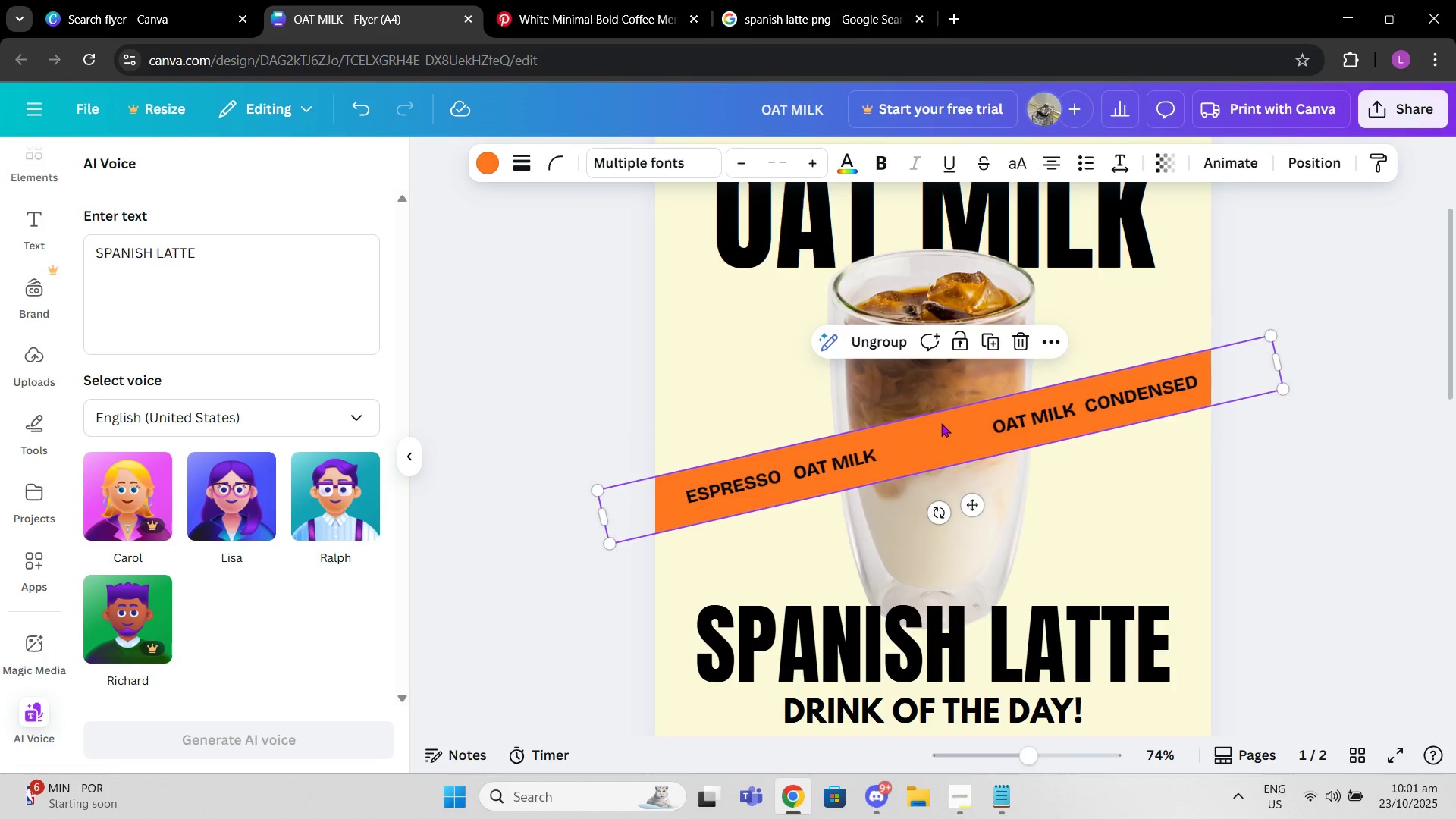 
left_click([1306, 153])
 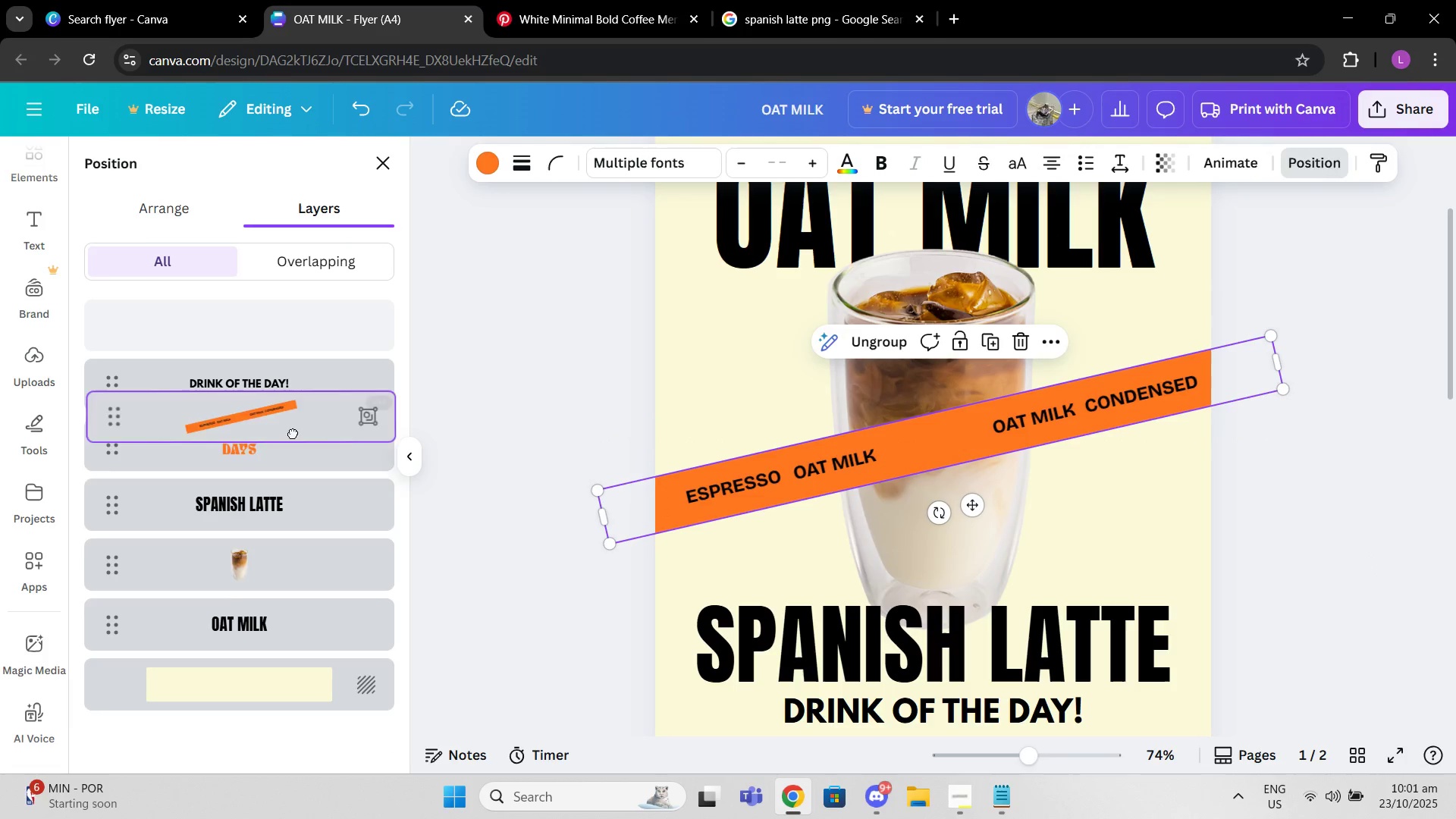 
scroll: coordinate [267, 618], scroll_direction: down, amount: 1.0
 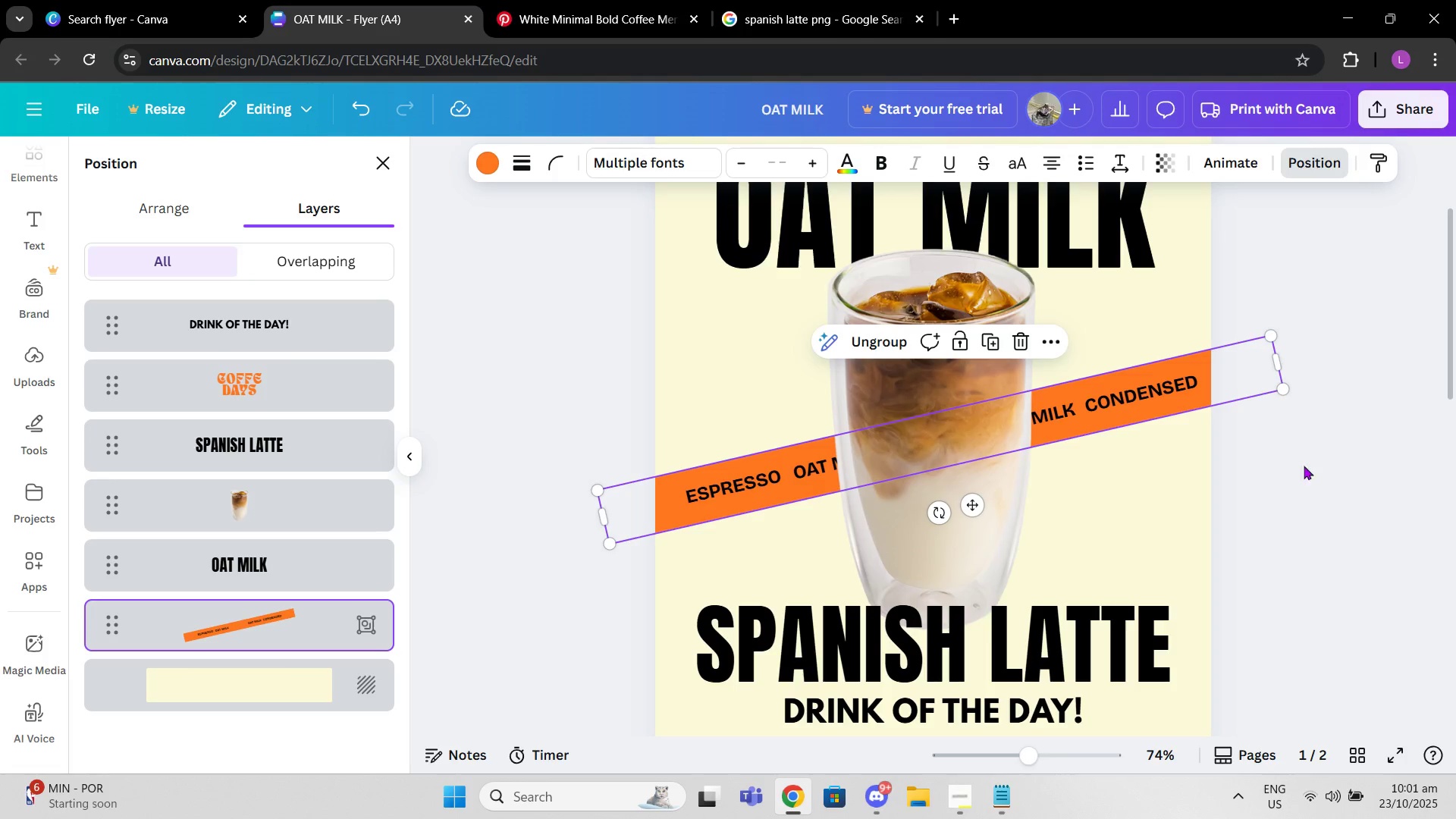 
left_click([1364, 494])
 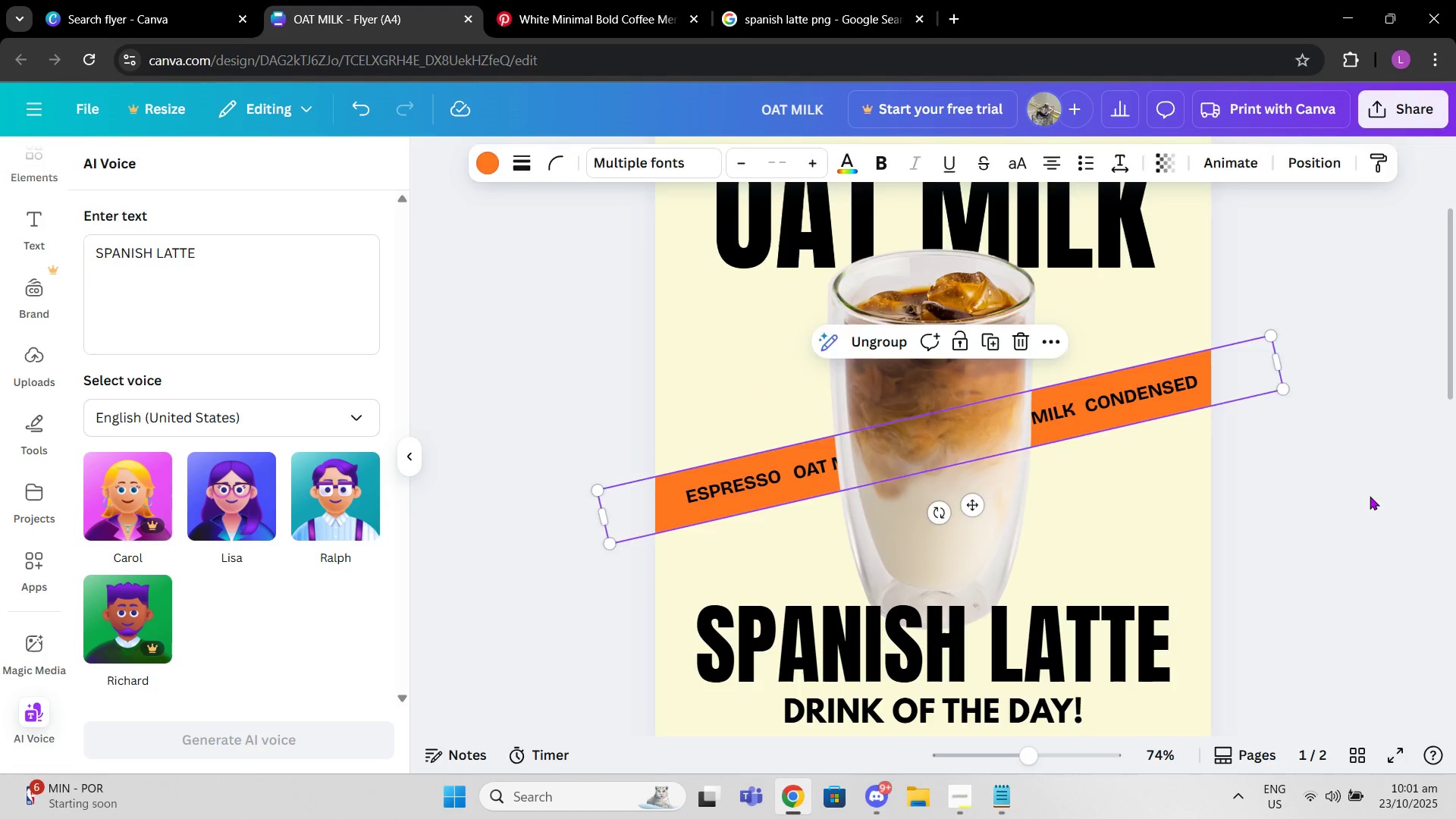 
left_click([1370, 496])
 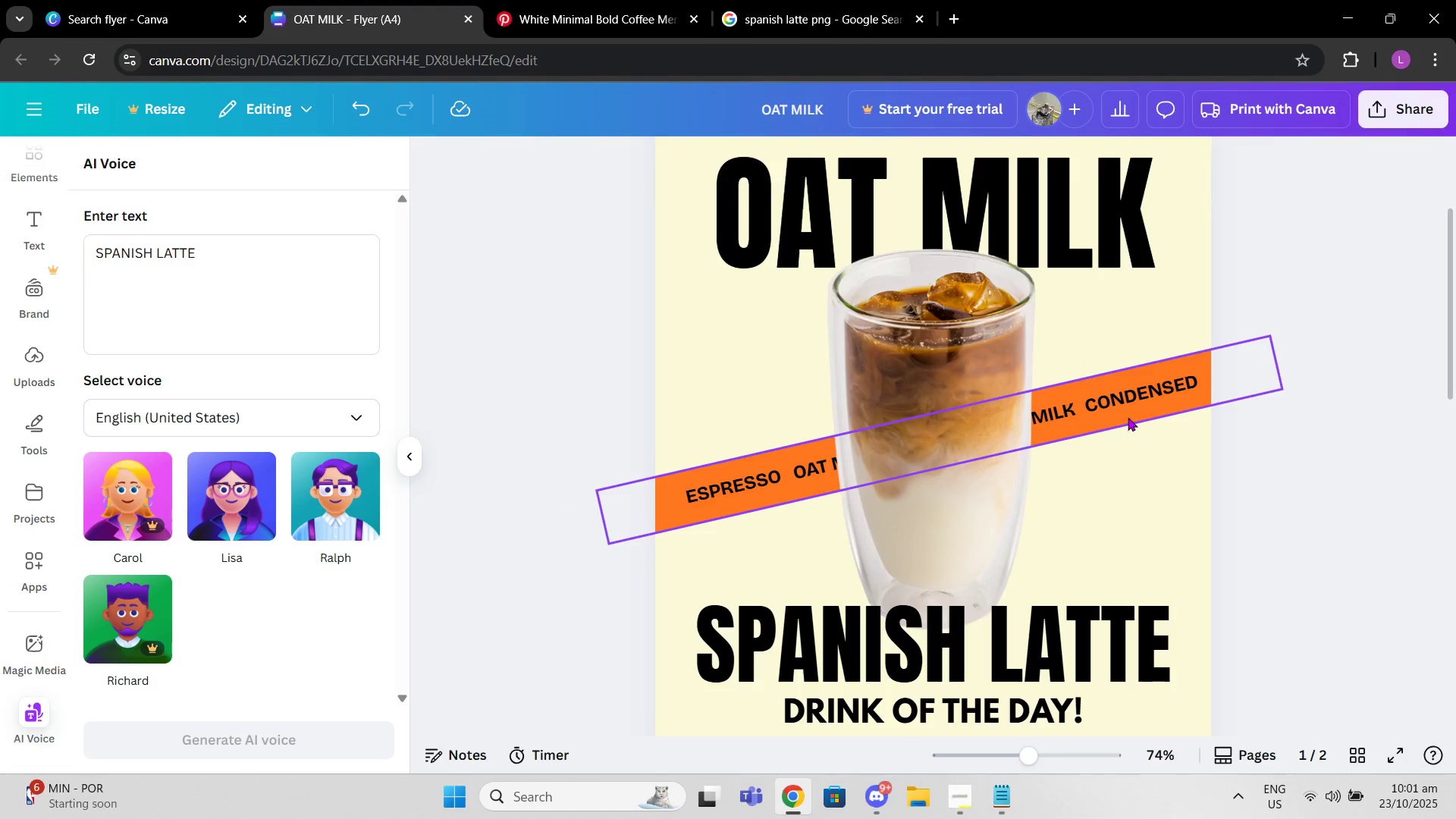 
left_click([1128, 417])
 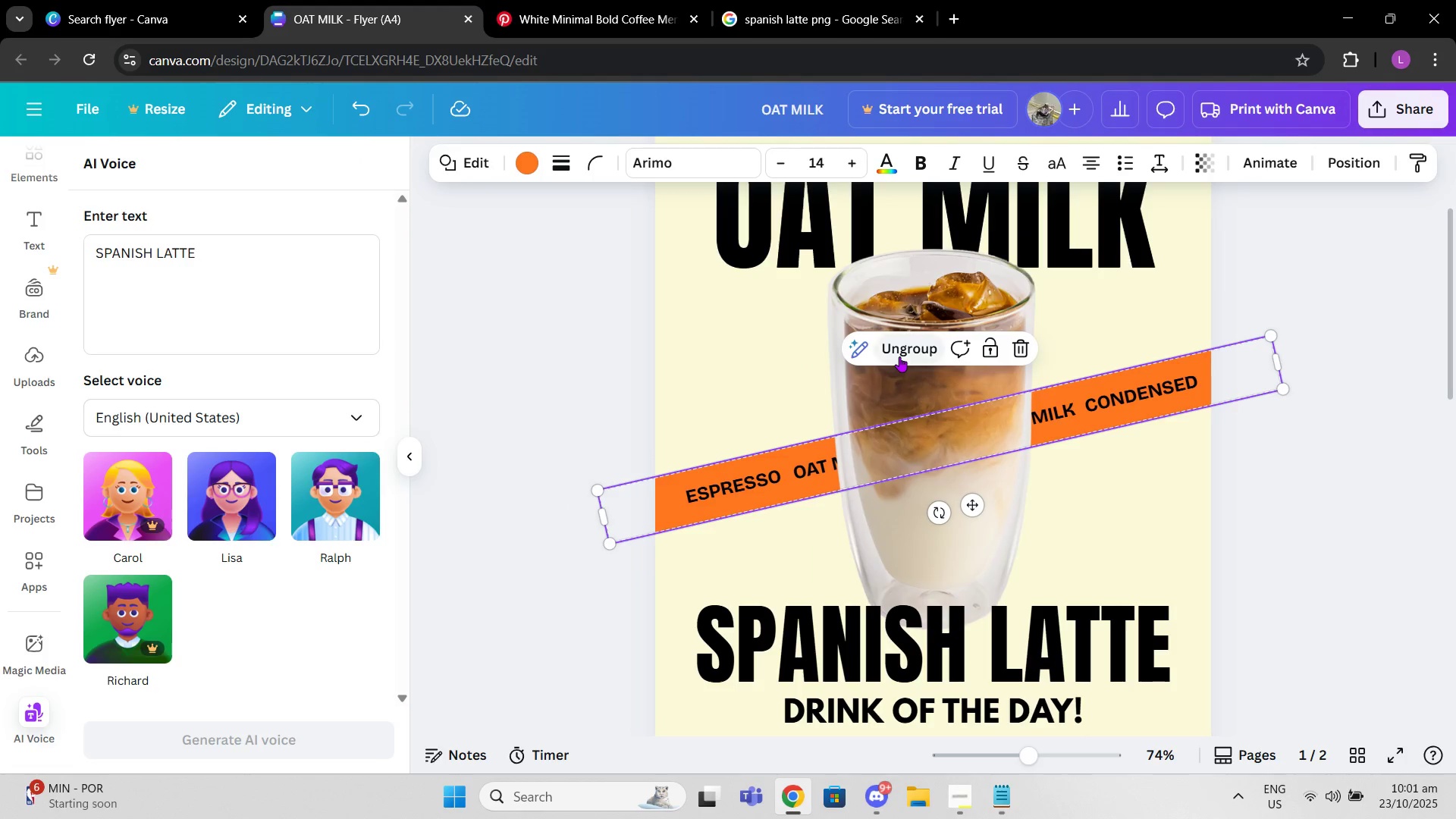 
left_click([899, 356])
 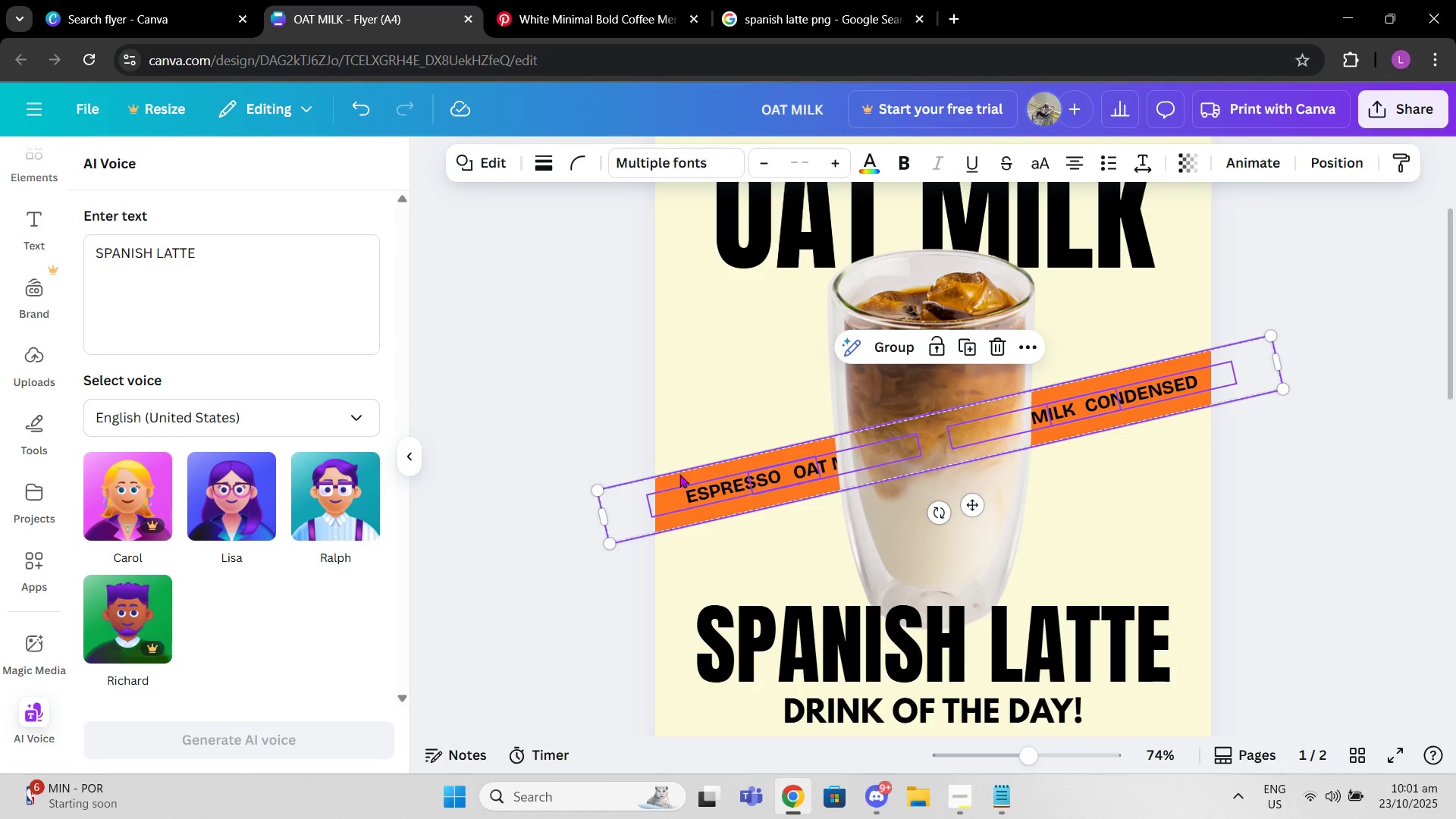 
left_click([686, 478])
 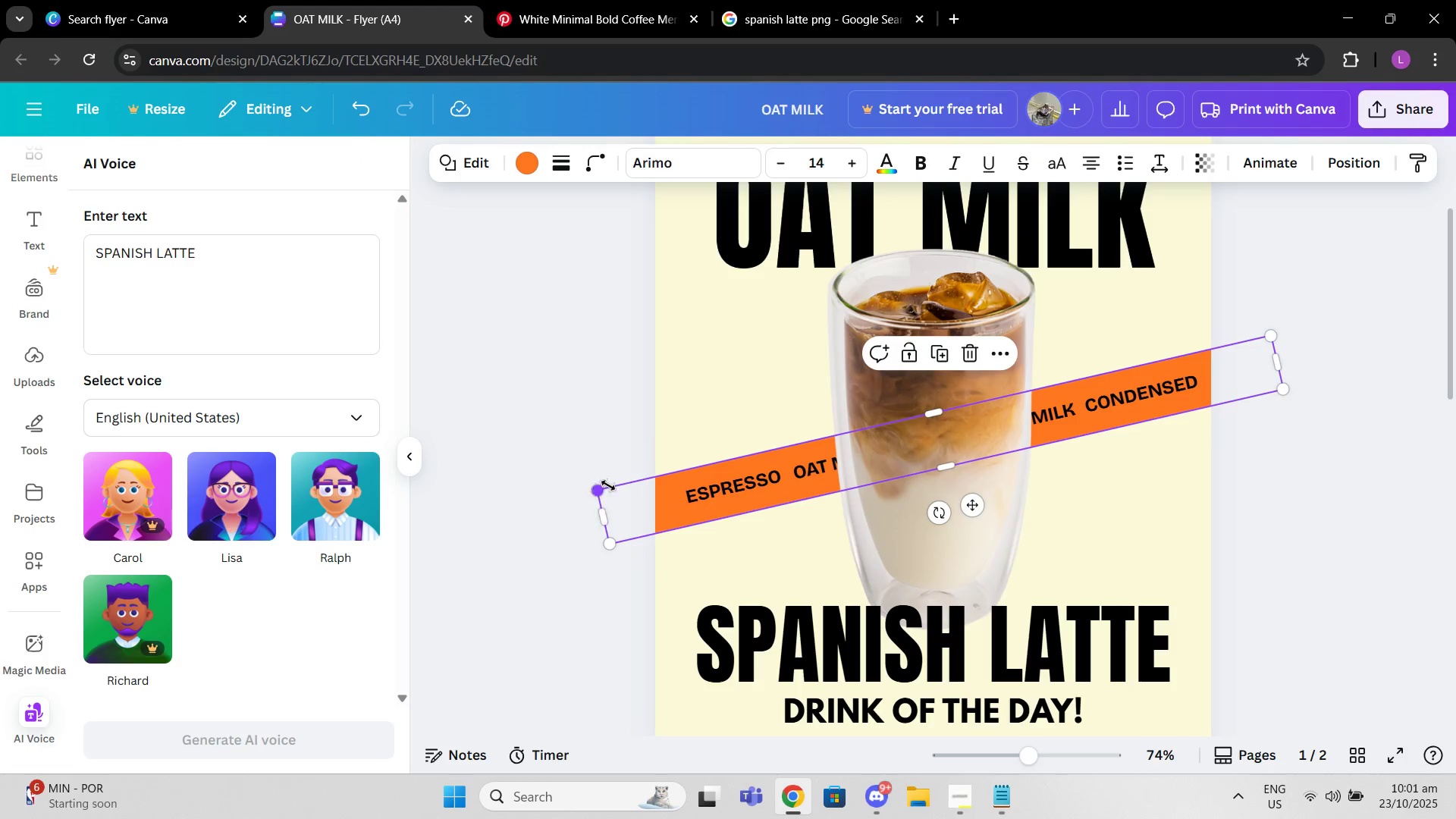 
mouse_move([942, 441])
 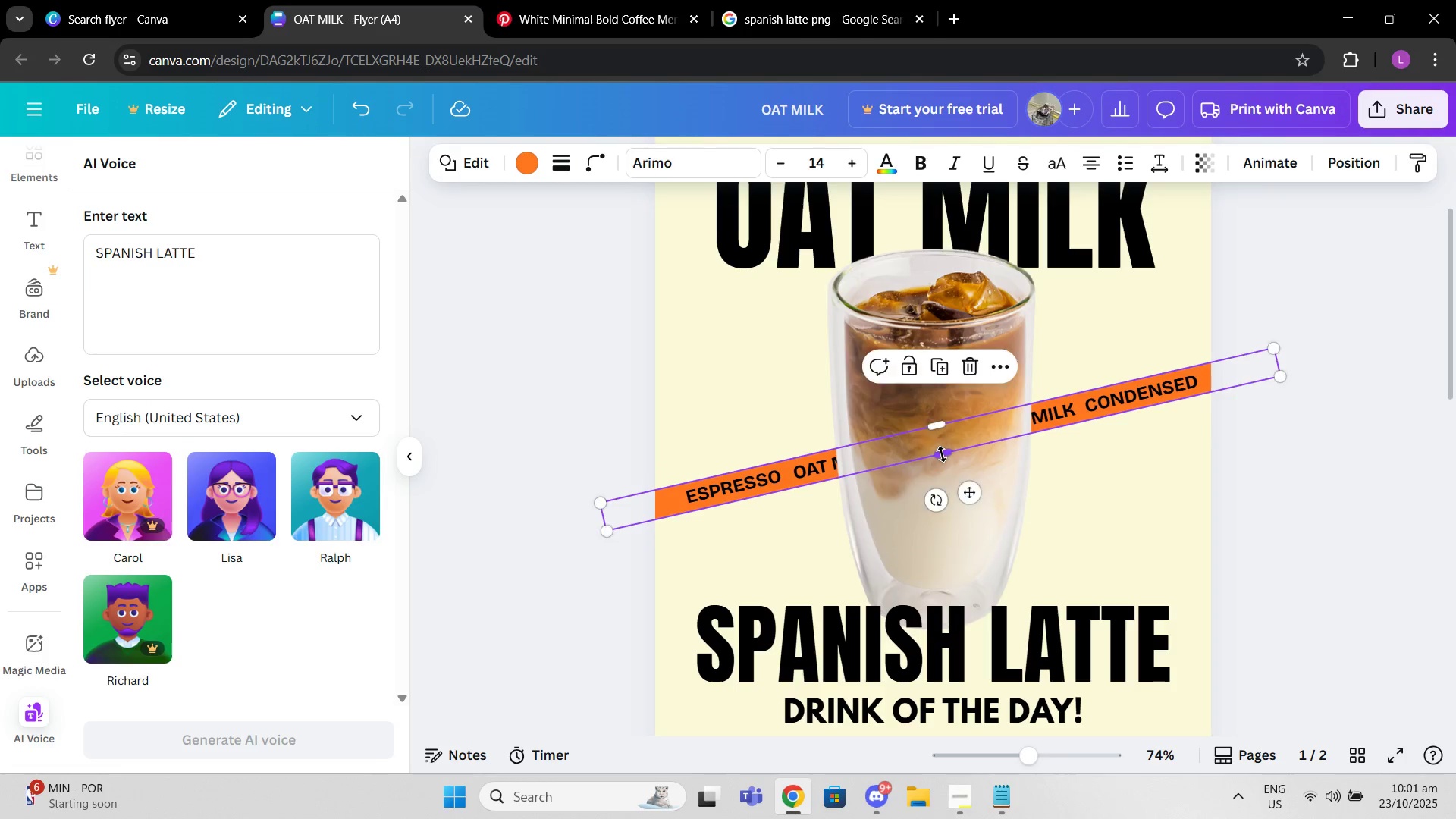 
wait(7.55)
 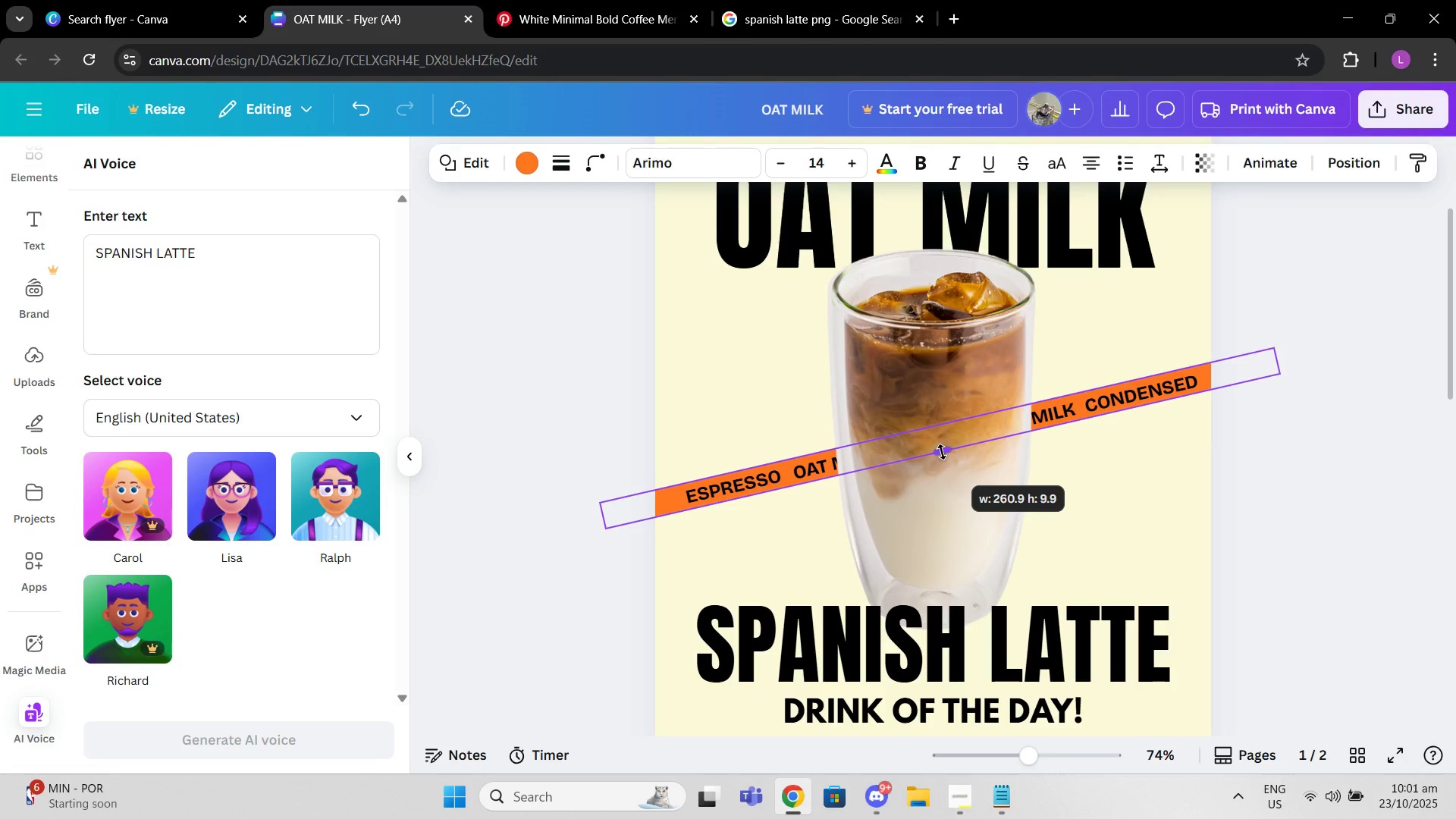 
left_click([1093, 410])
 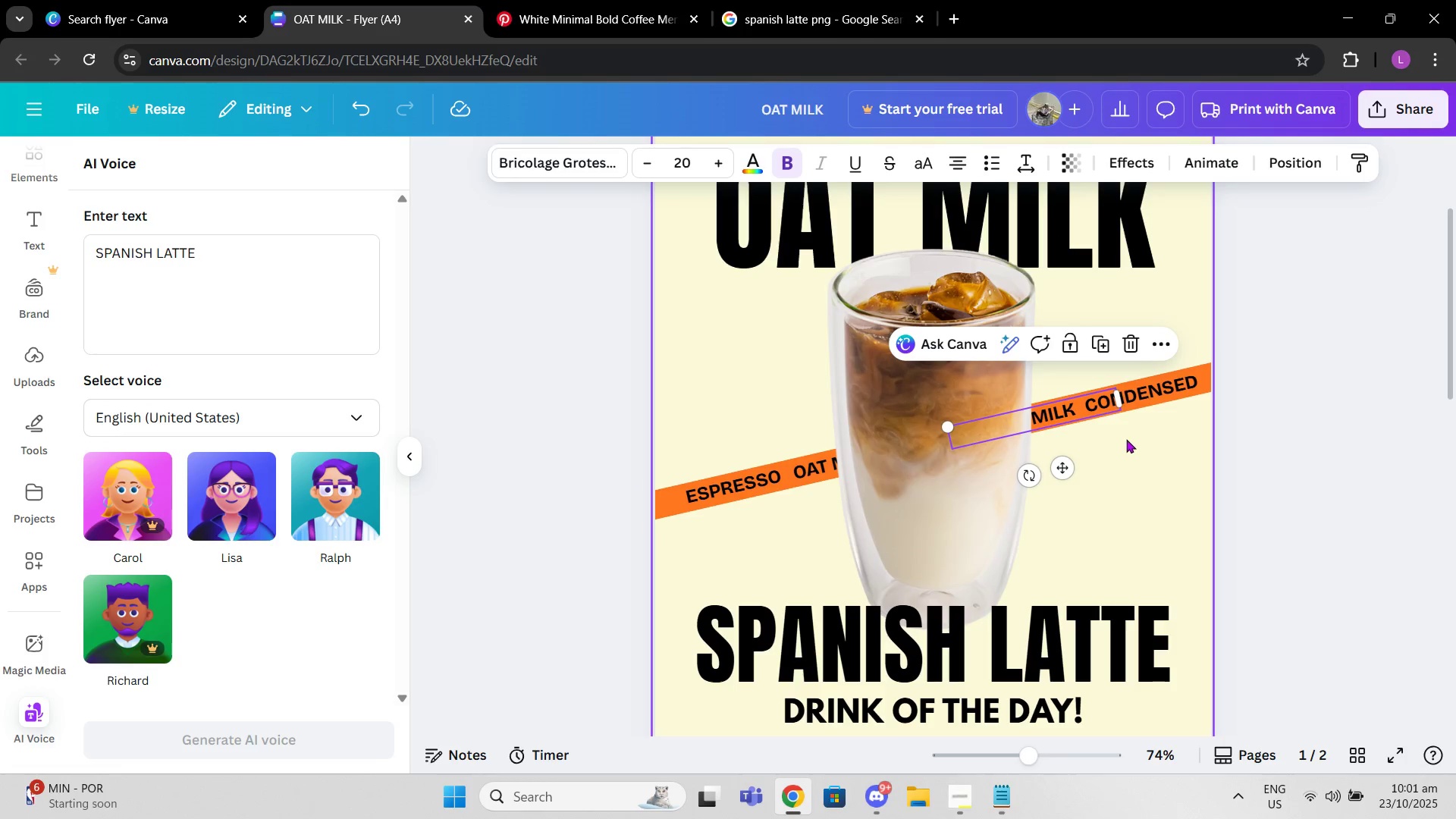 
left_click([1126, 439])
 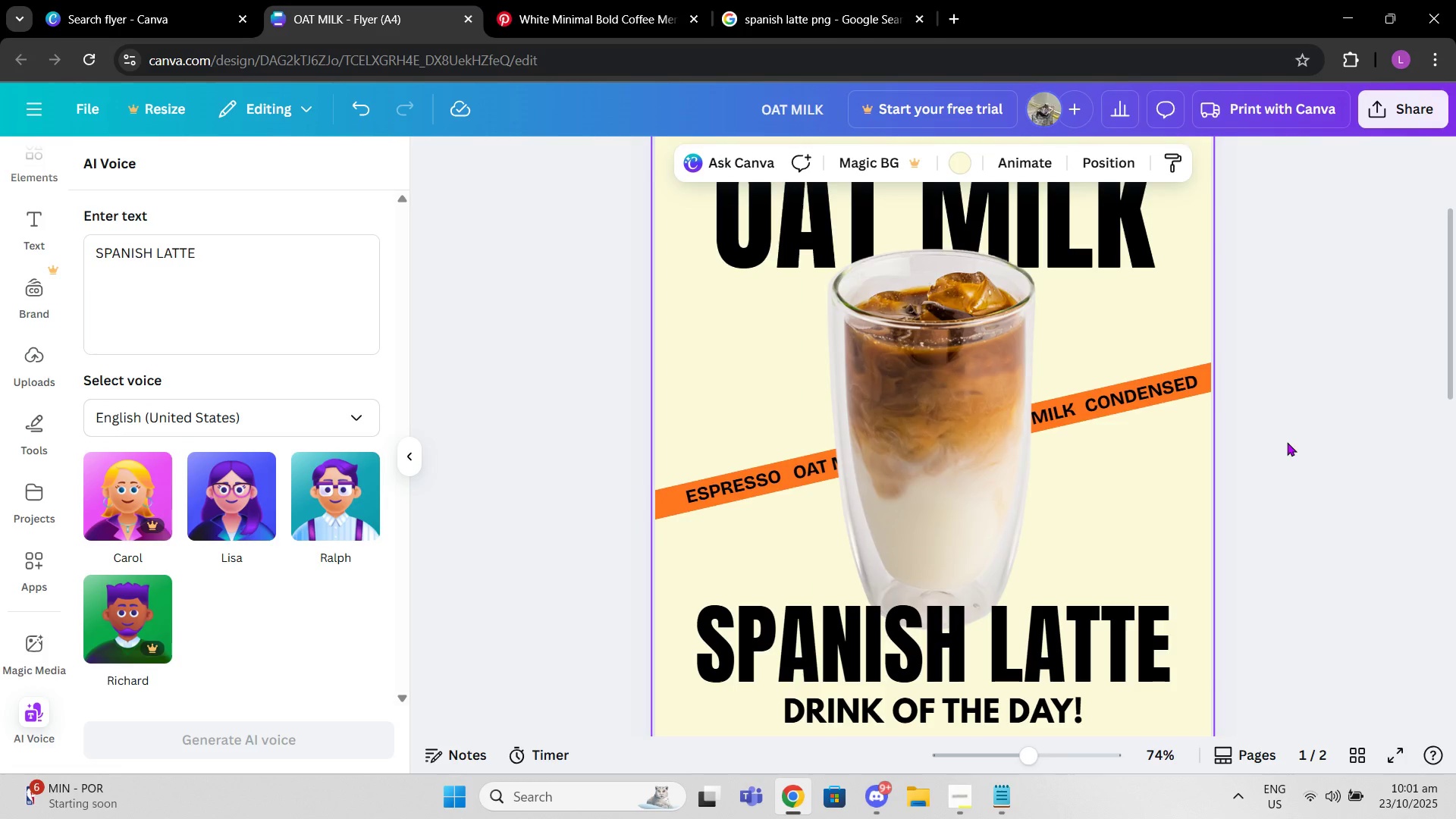 
left_click([1287, 442])
 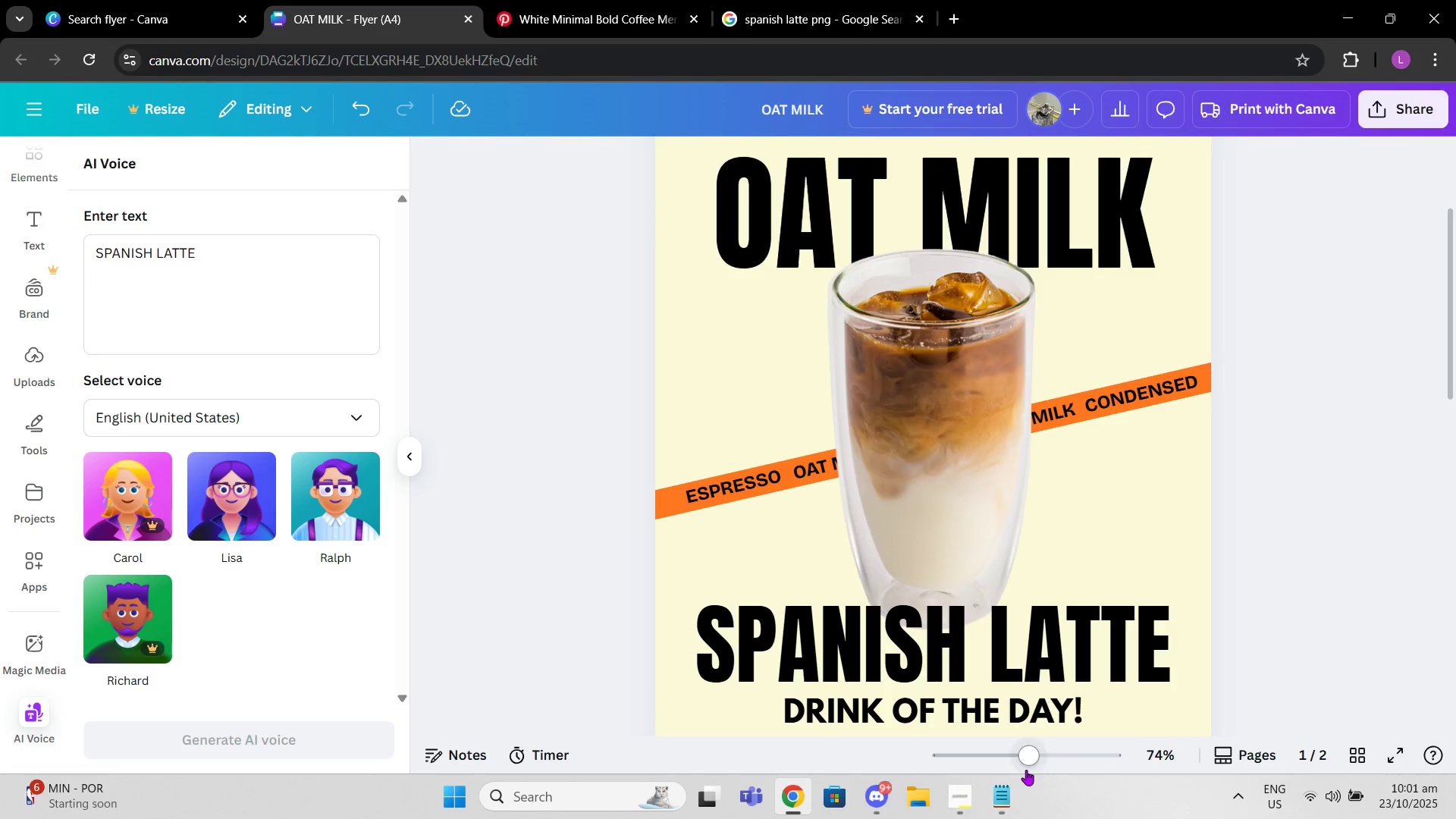 
mouse_move([1009, 748])
 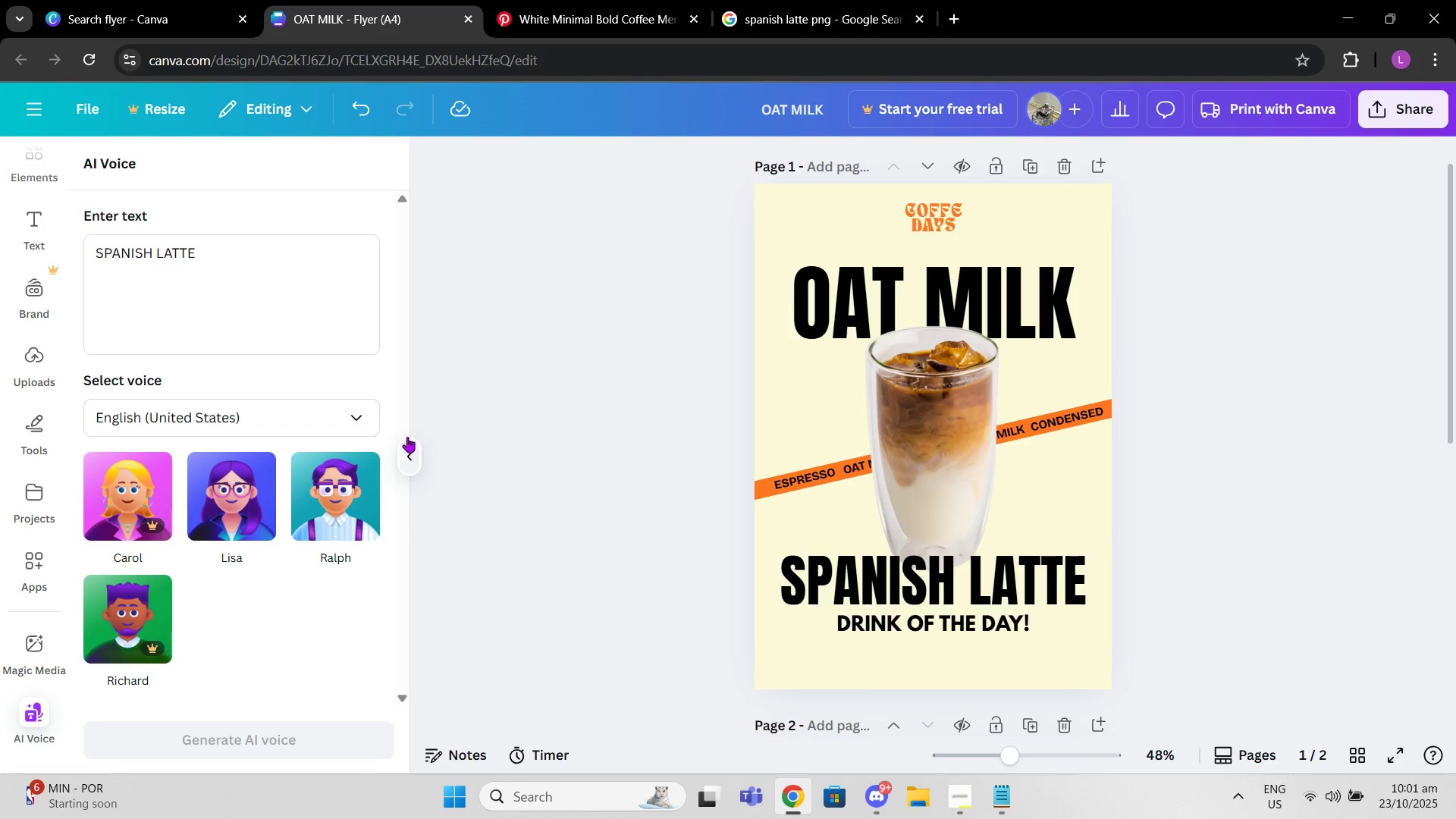 
left_click([47, 243])
 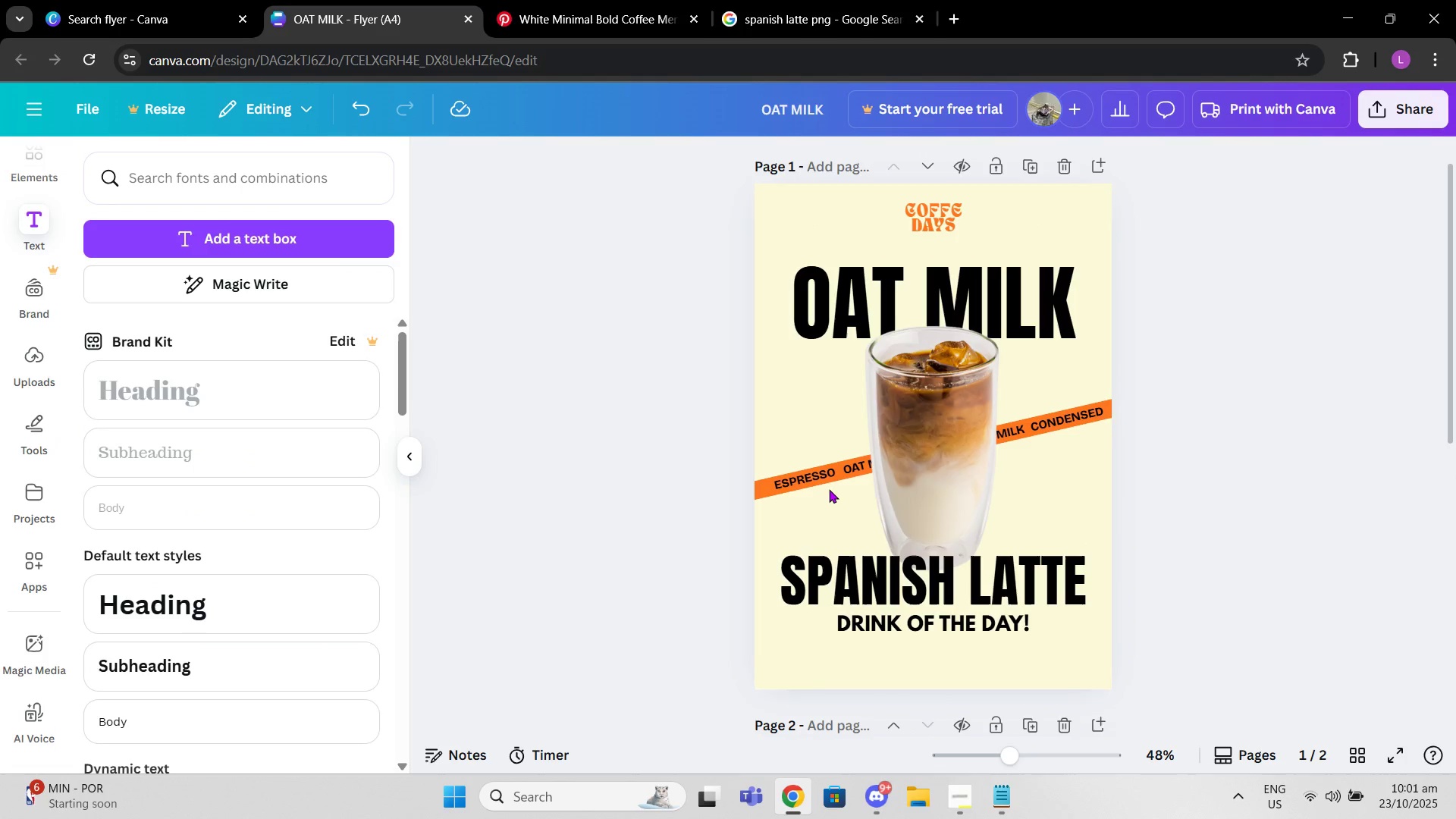 
scroll: coordinate [855, 502], scroll_direction: down, amount: 1.0
 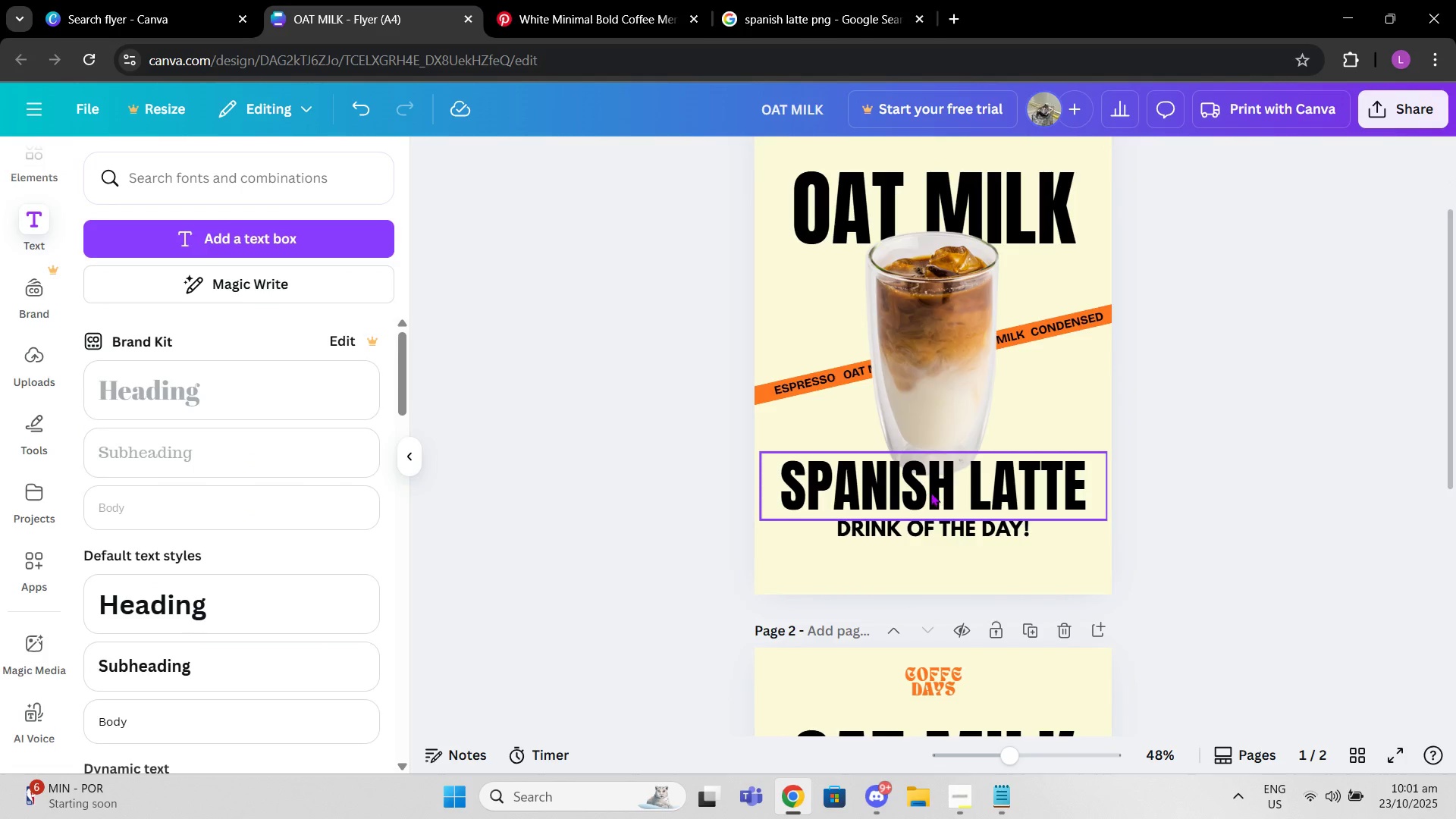 
left_click([931, 491])
 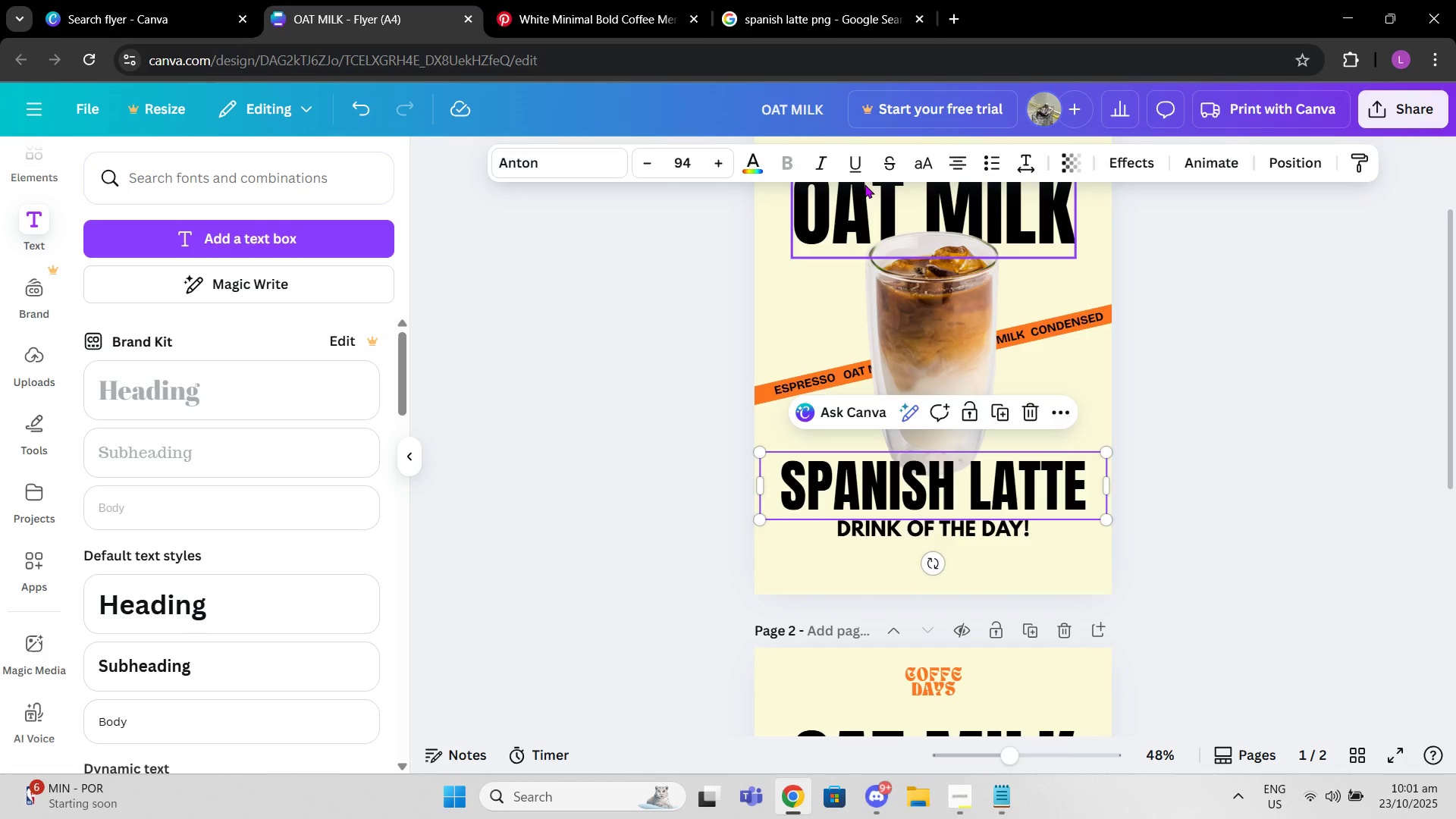 
left_click([864, 184])
 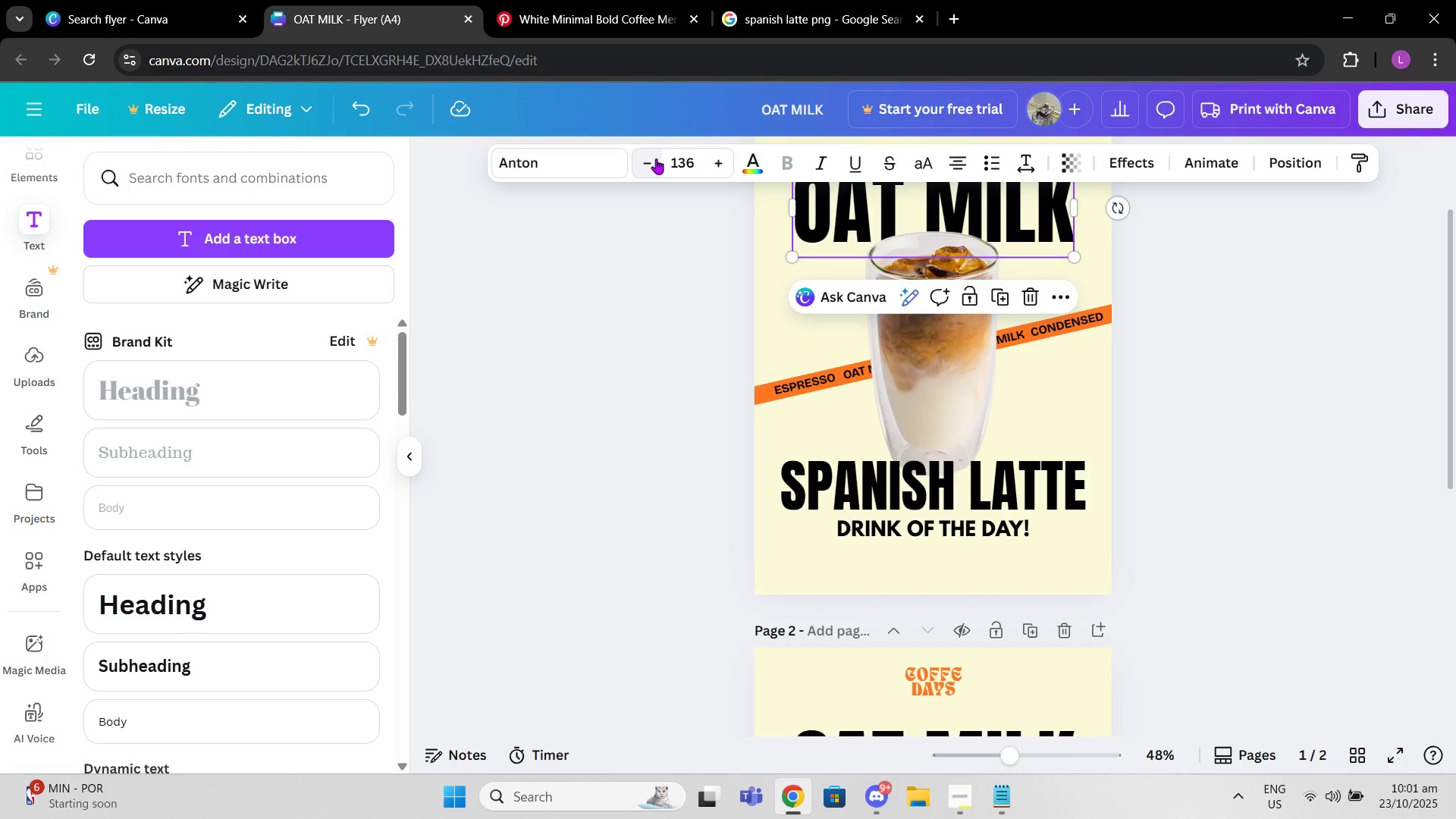 
left_click([656, 158])
 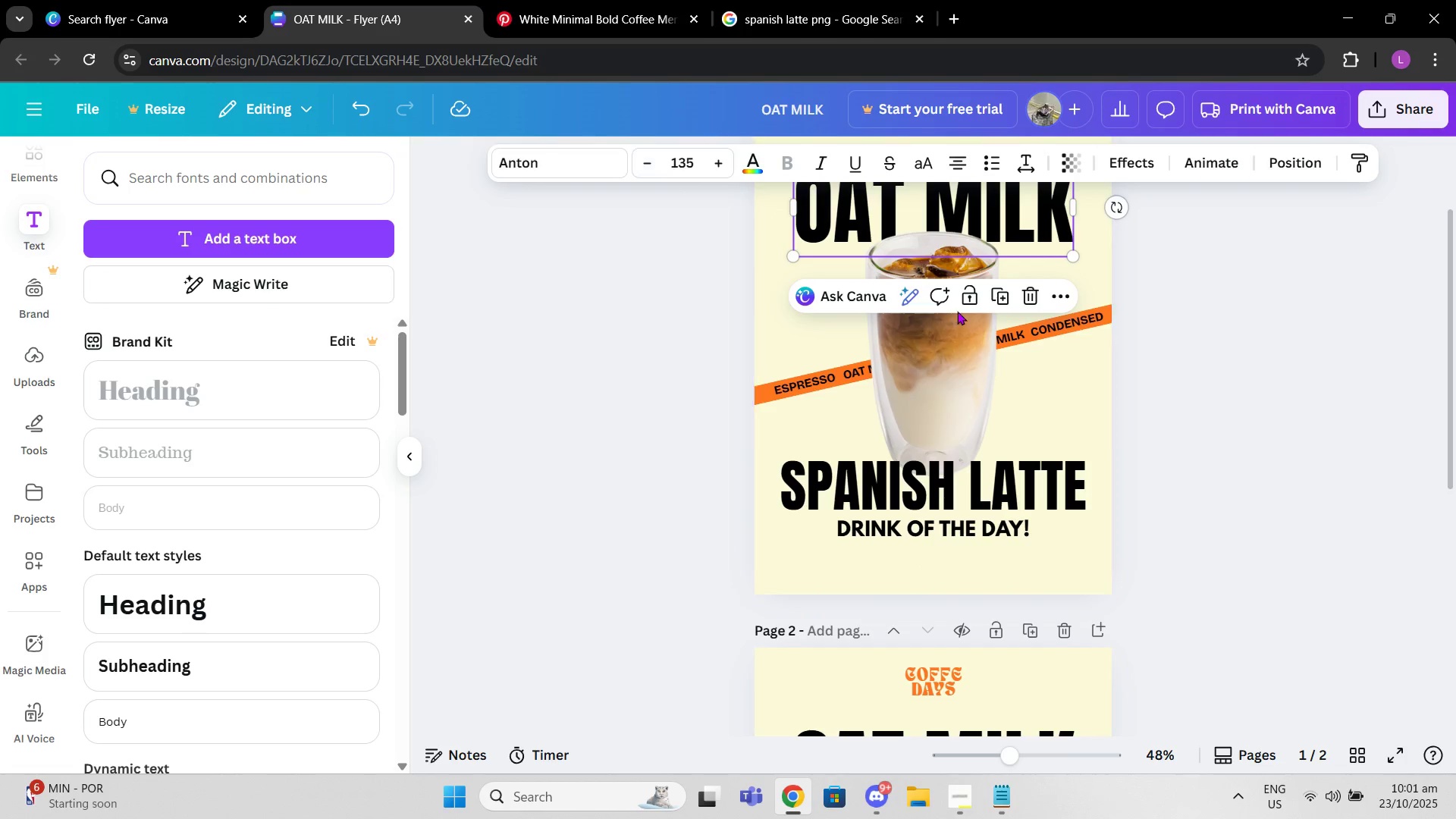 
scroll: coordinate [962, 311], scroll_direction: up, amount: 1.0
 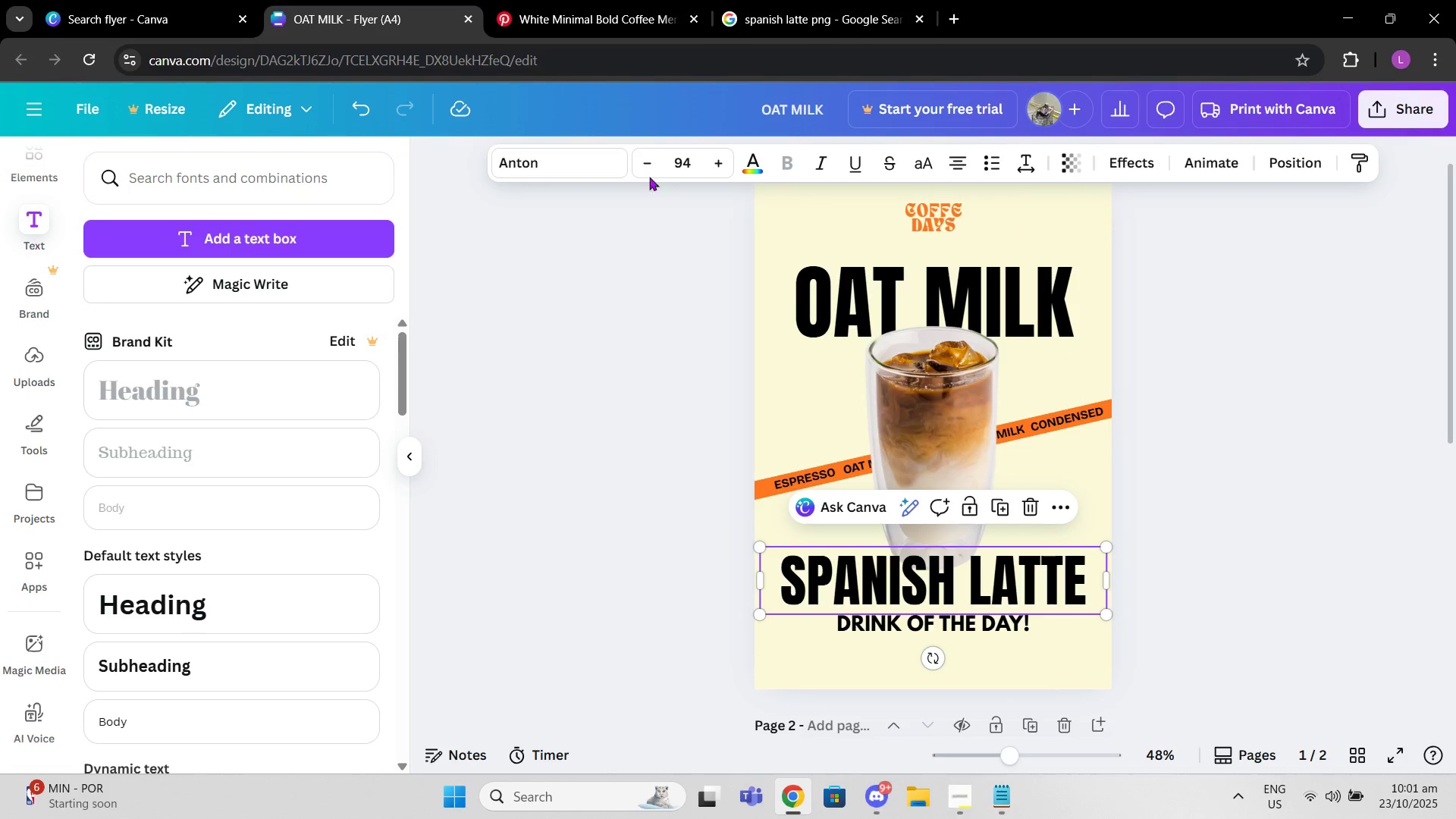 
double_click([646, 152])
 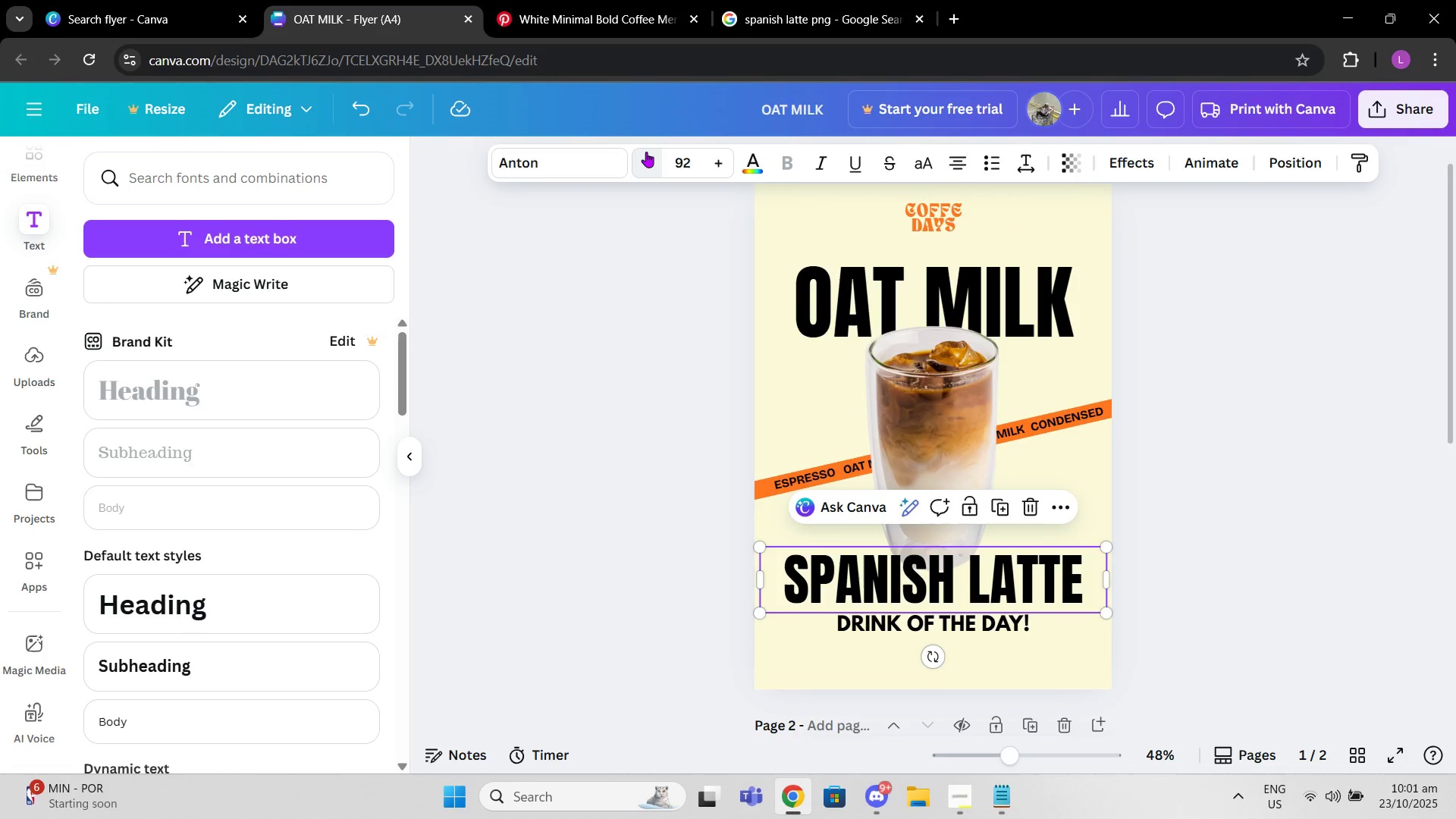 
triple_click([646, 152])
 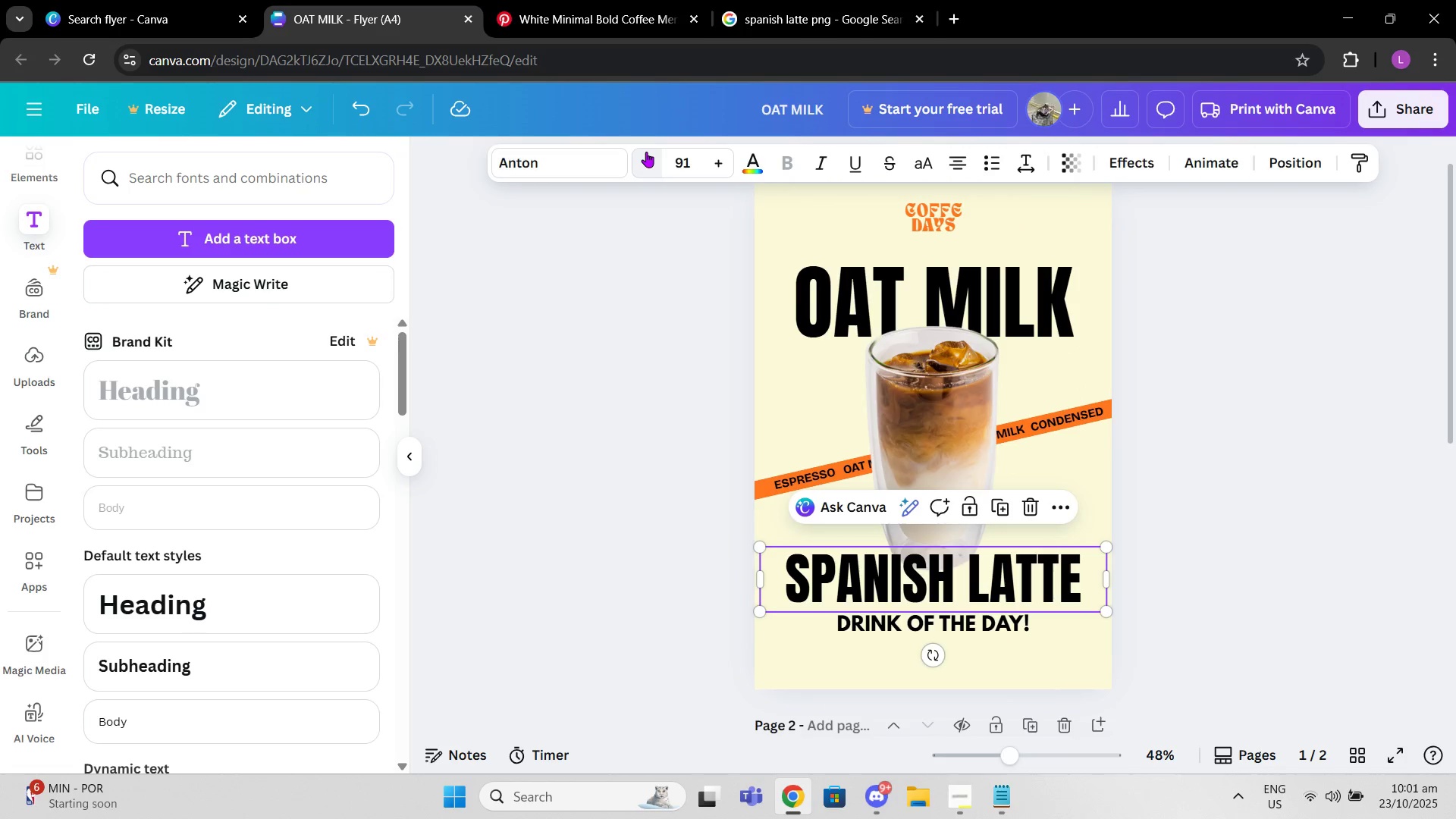 
left_click([646, 152])
 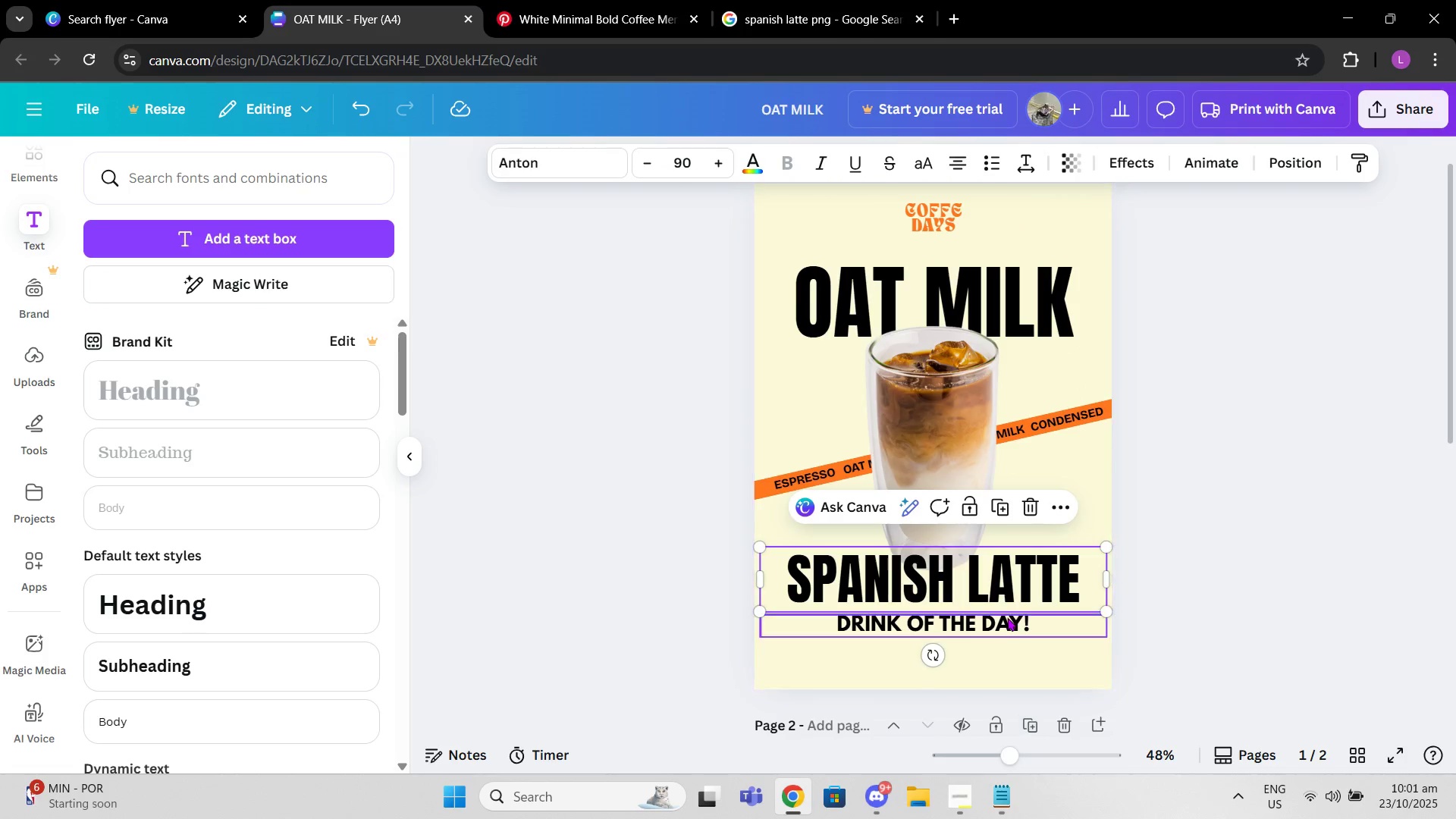 
left_click([1007, 617])
 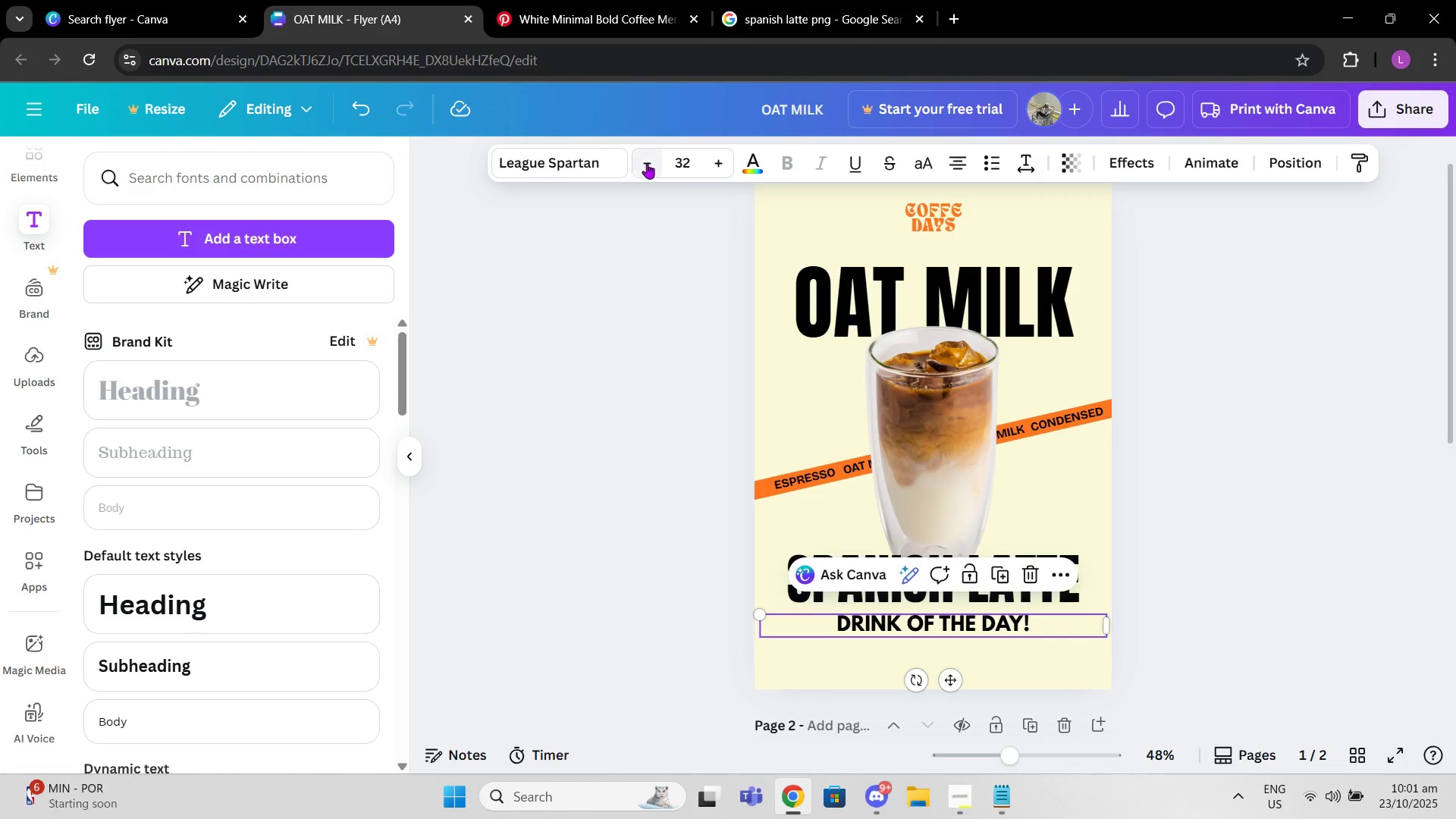 
double_click([648, 163])
 